 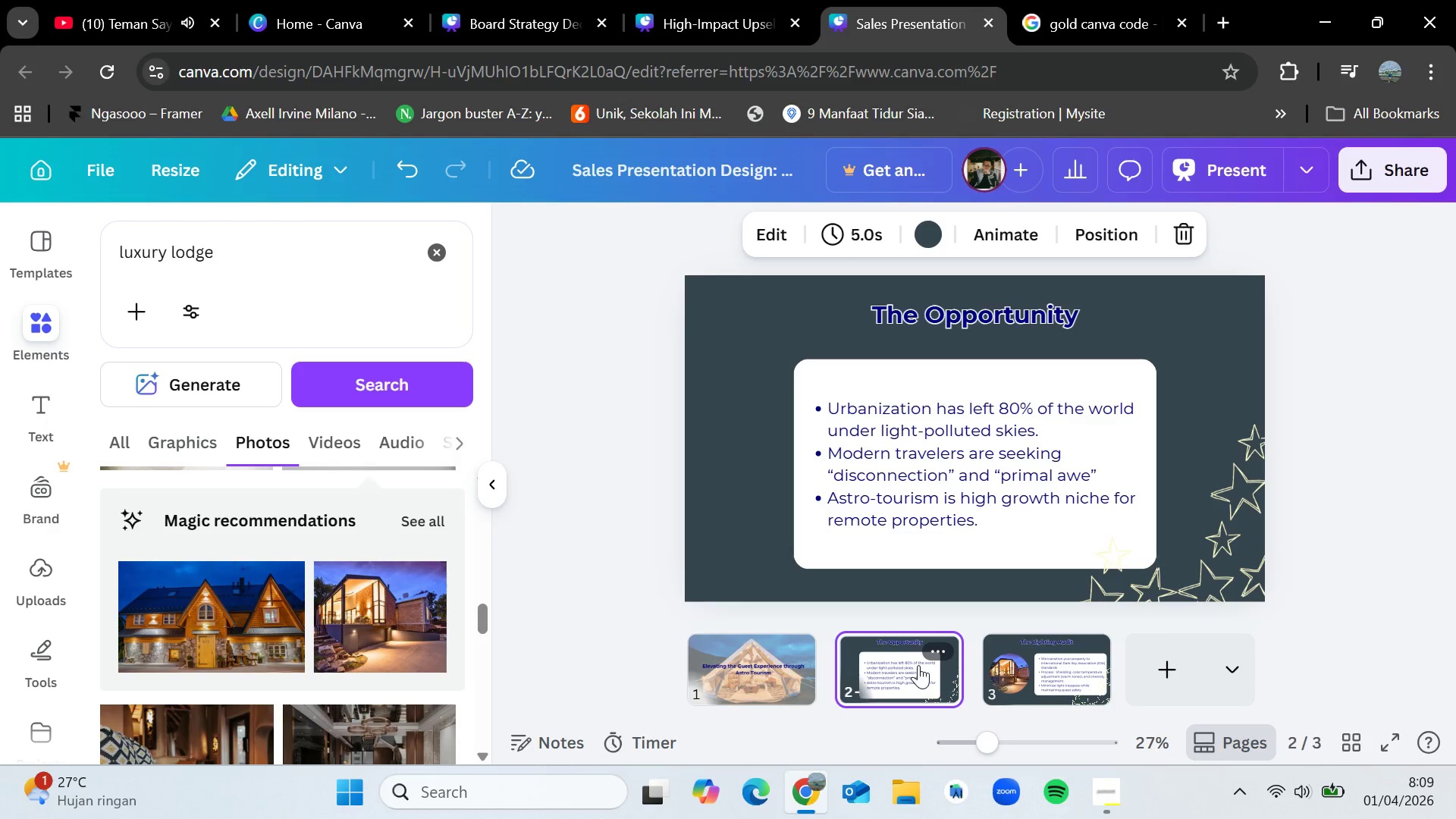 
left_click_drag(start_coordinate=[601, 263], to_coordinate=[1307, 586])
 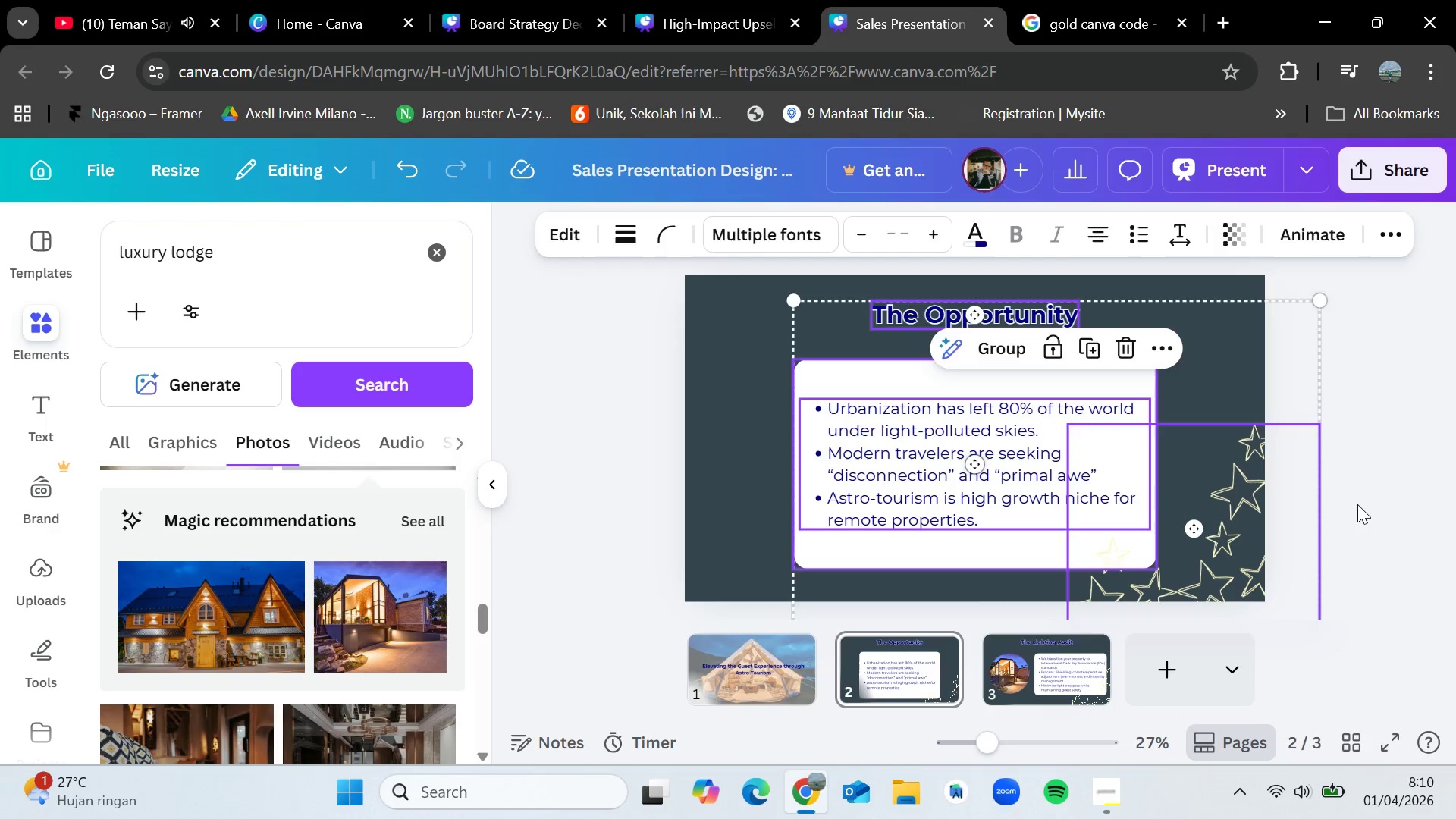 
left_click([1357, 503])
 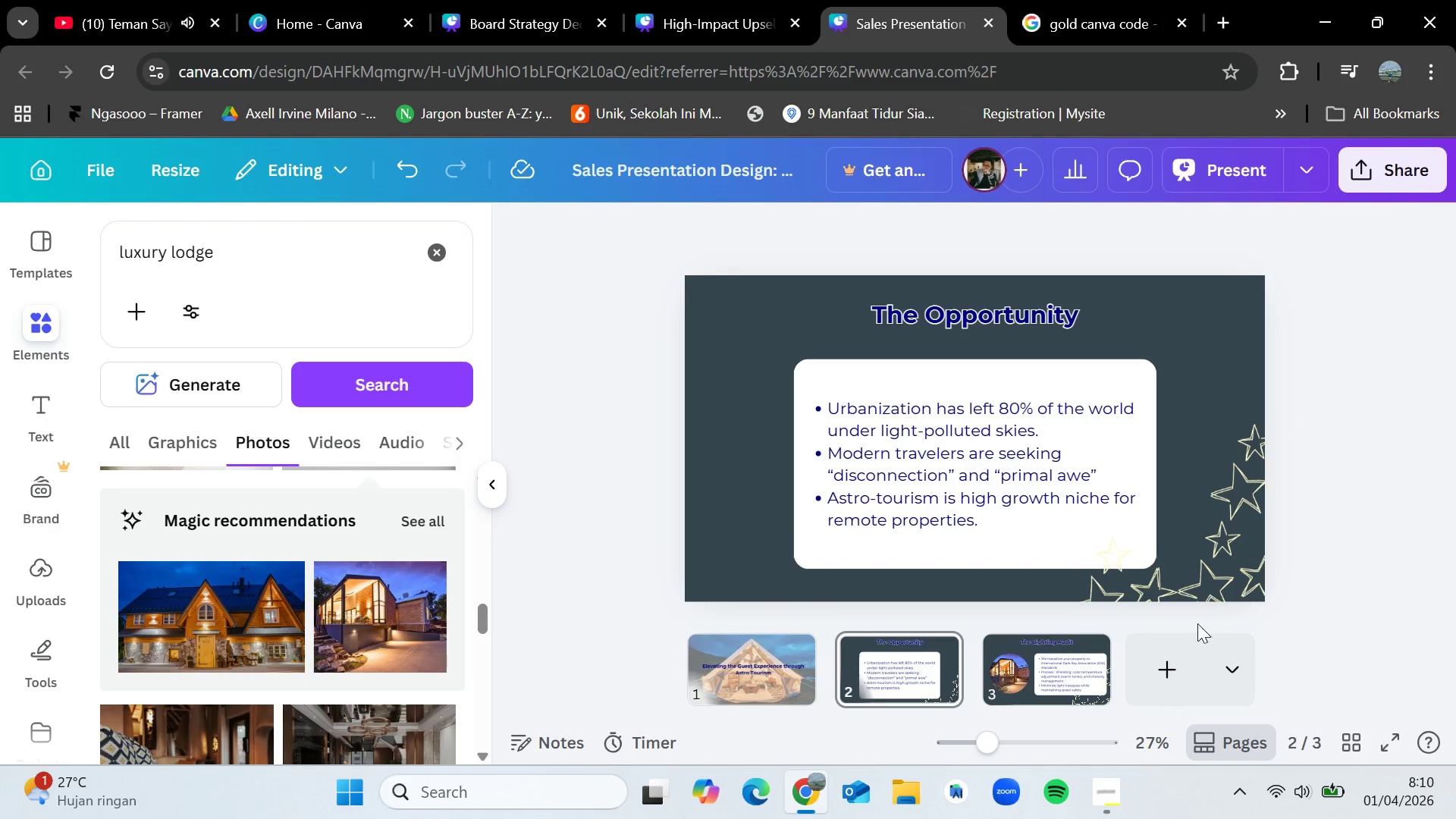 
left_click([1139, 673])
 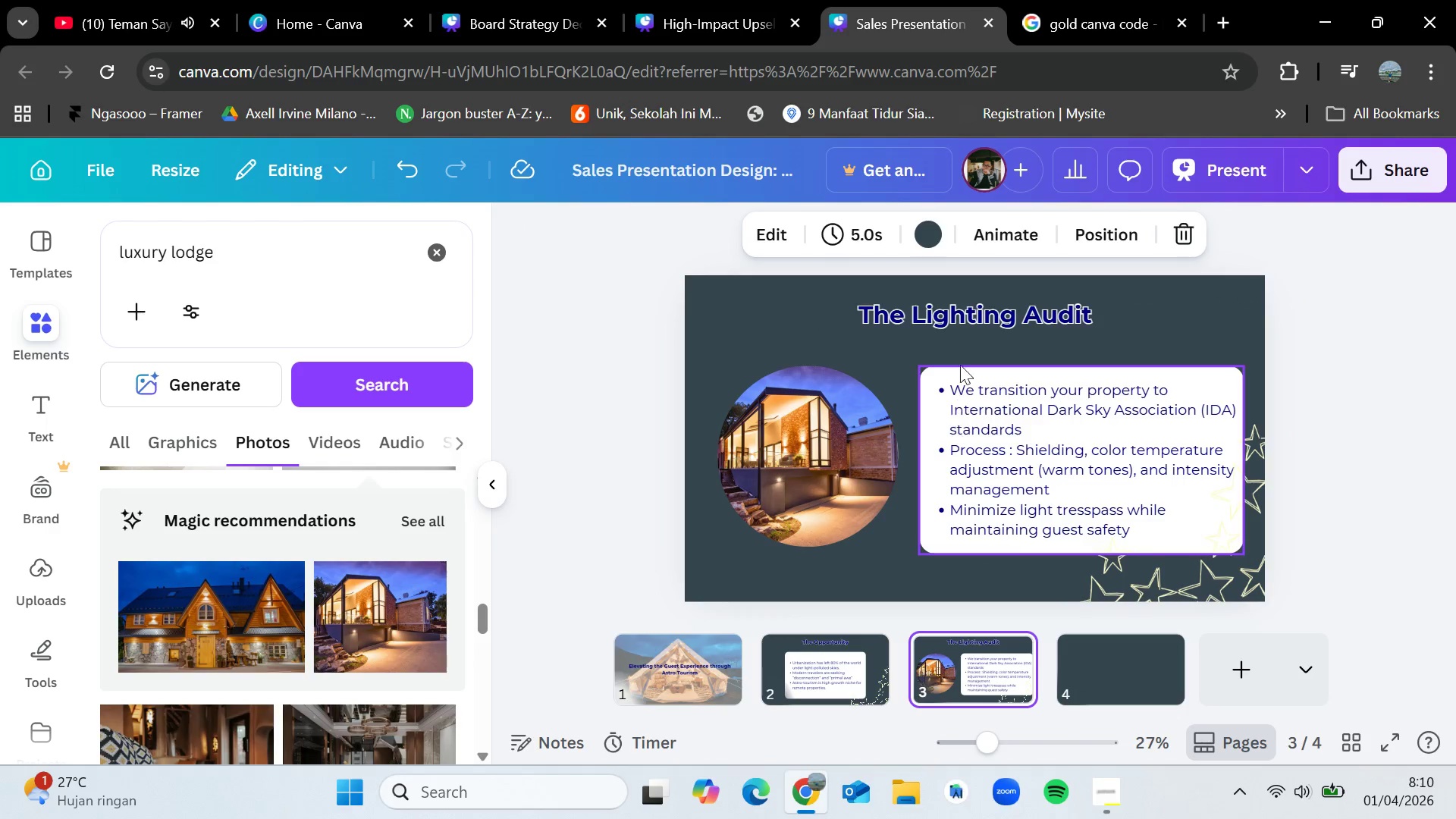 
left_click([967, 312])
 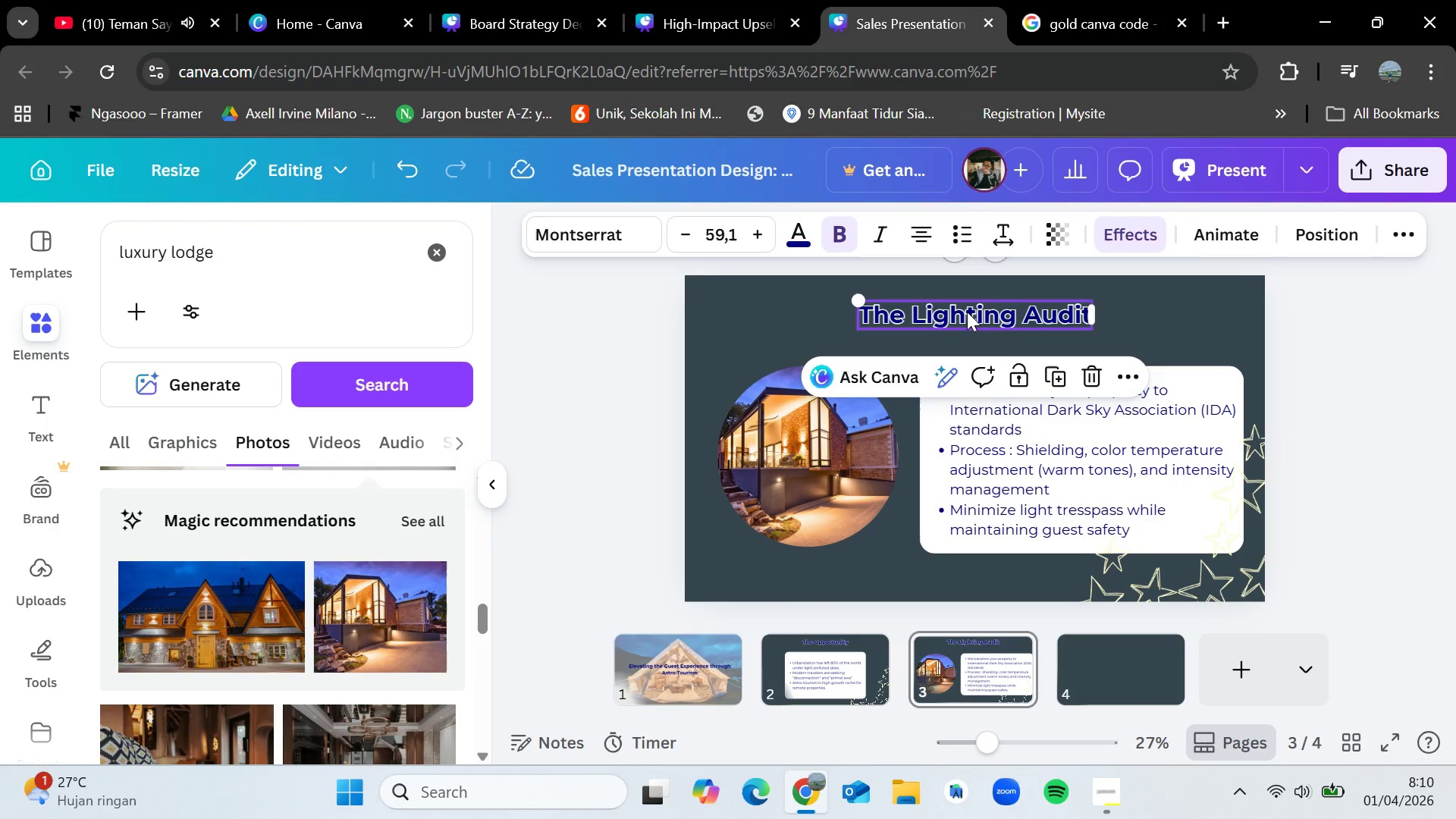 
key(Control+C)
 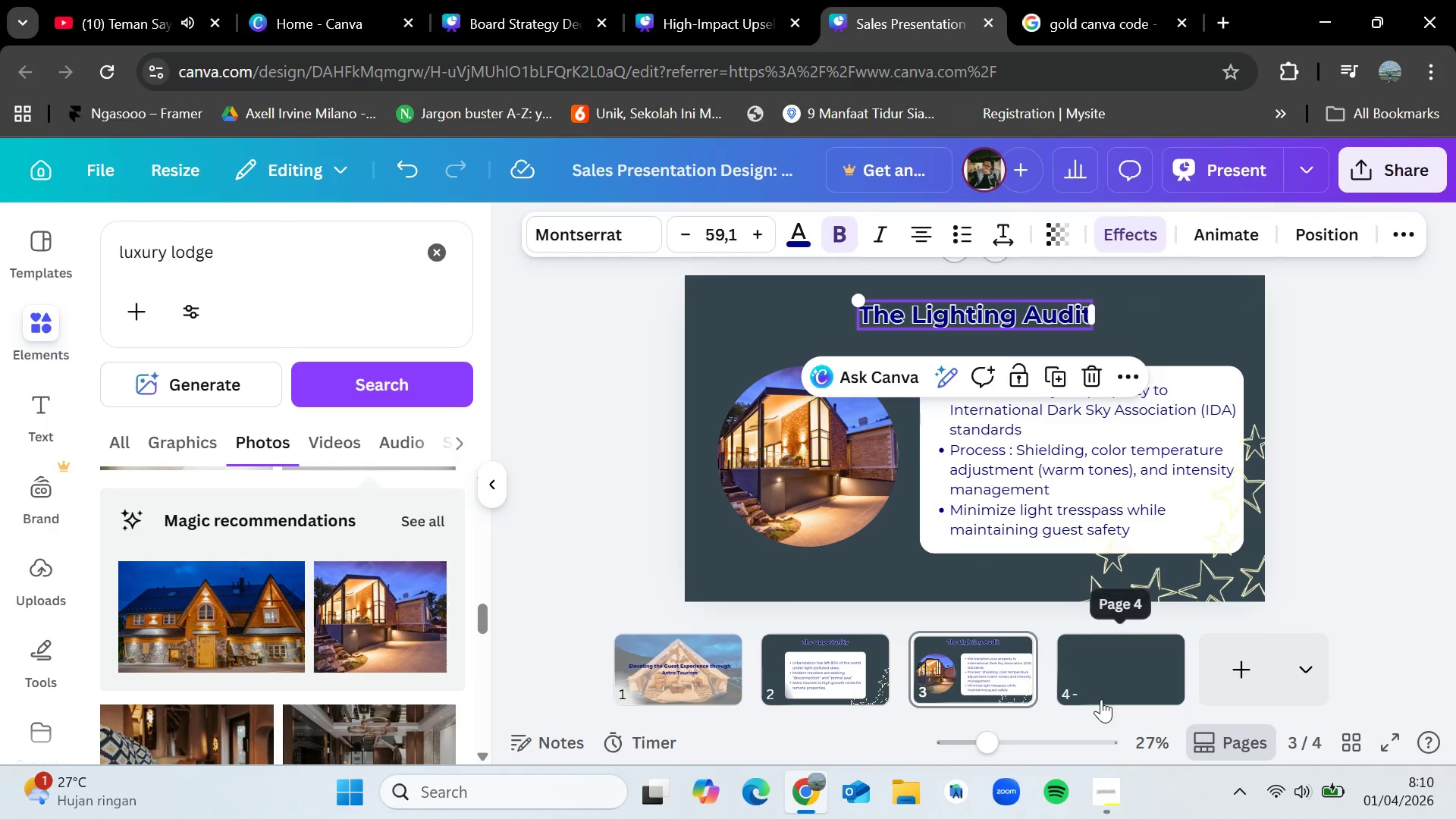 
left_click([1106, 673])
 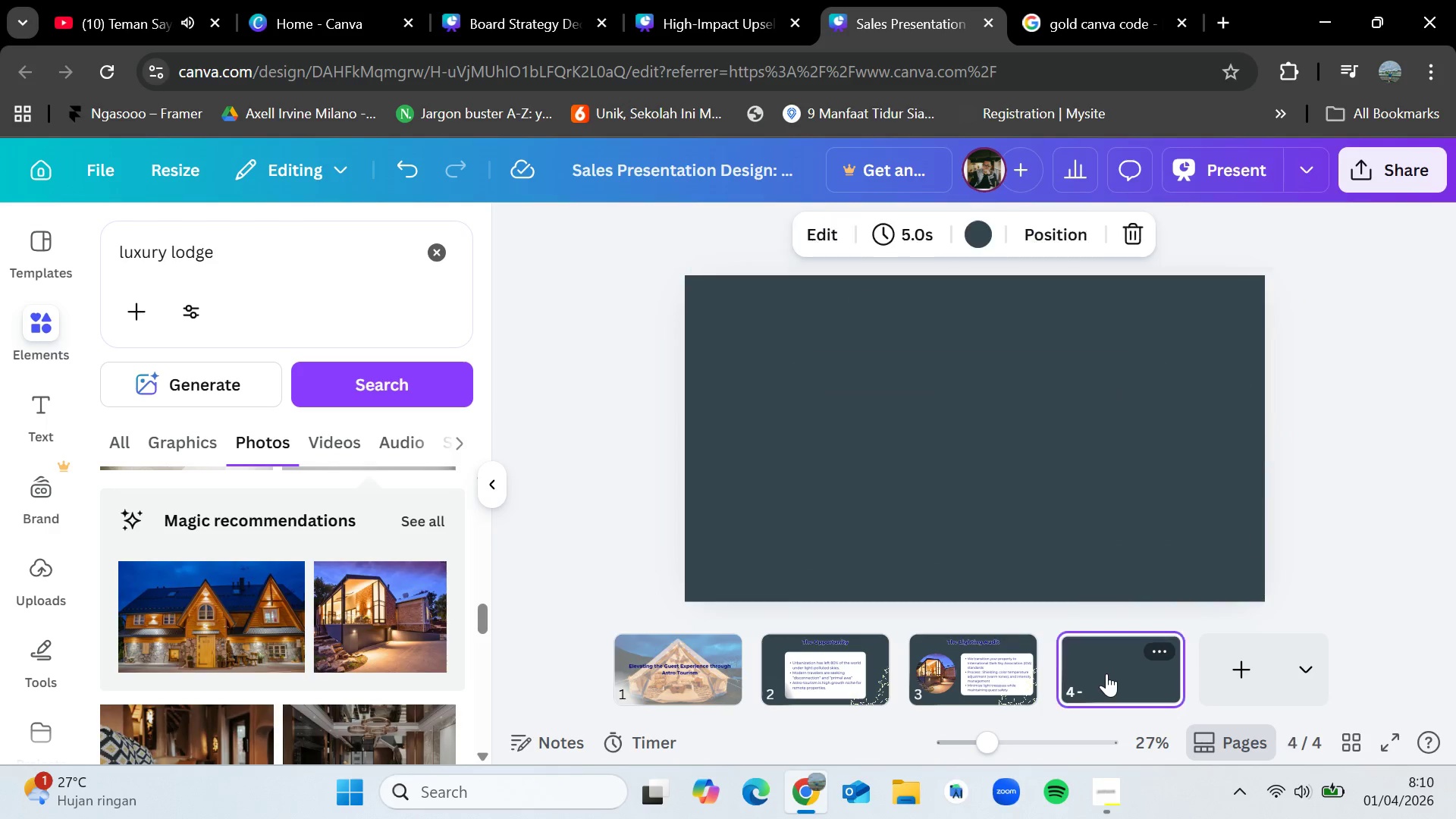 
key(Control+V)
 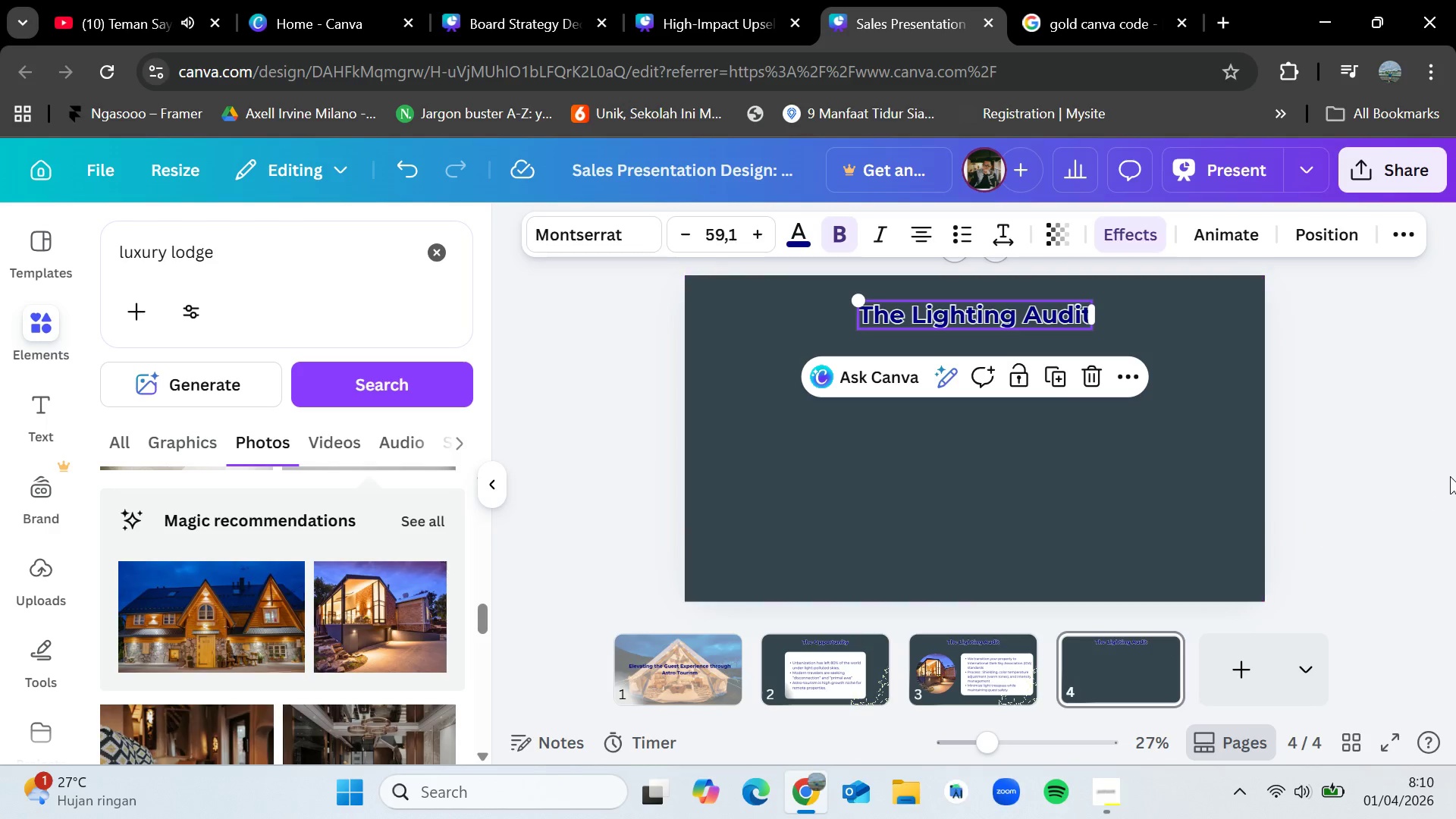 
wait(5.36)
 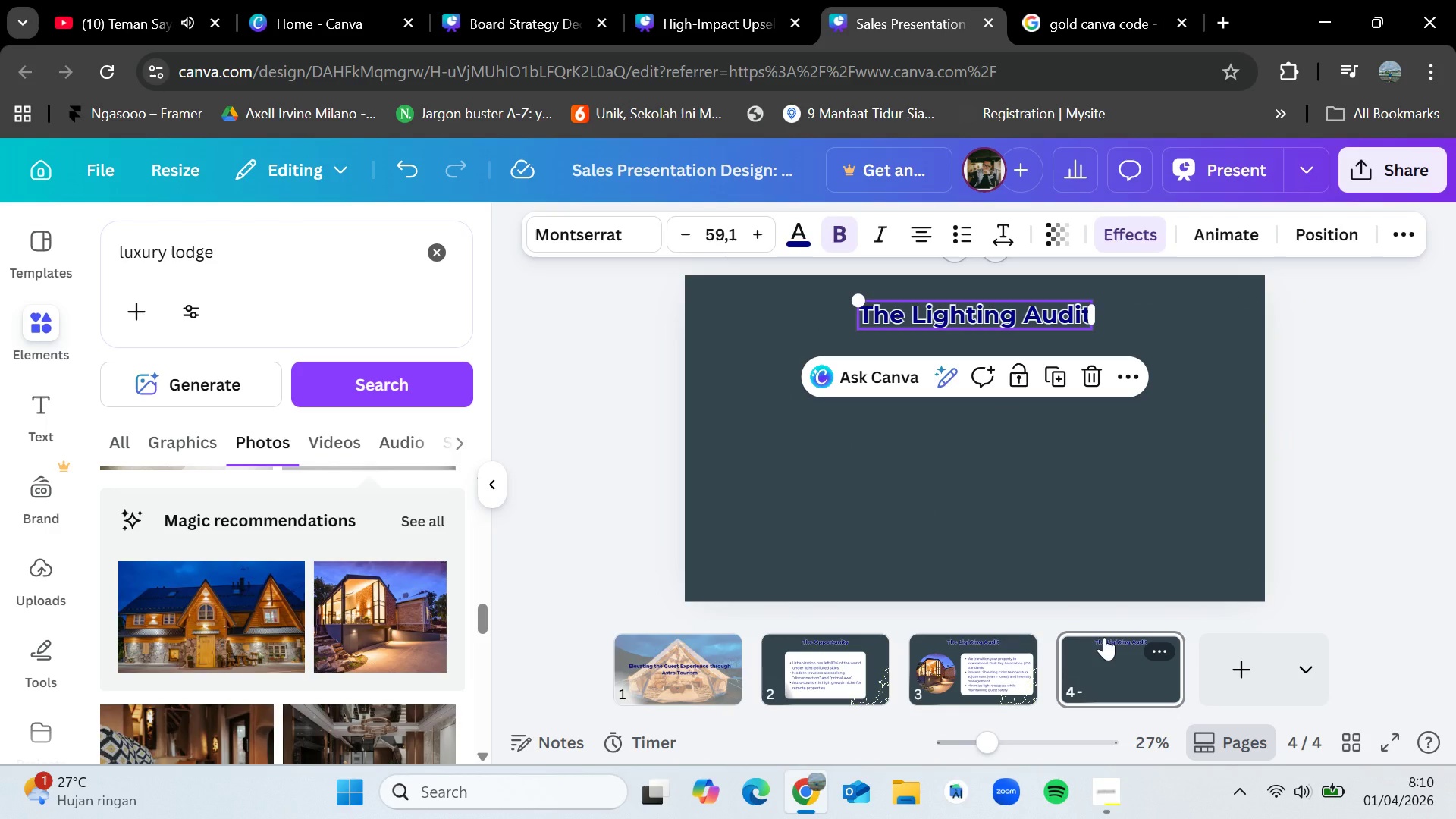 
left_click([1362, 437])
 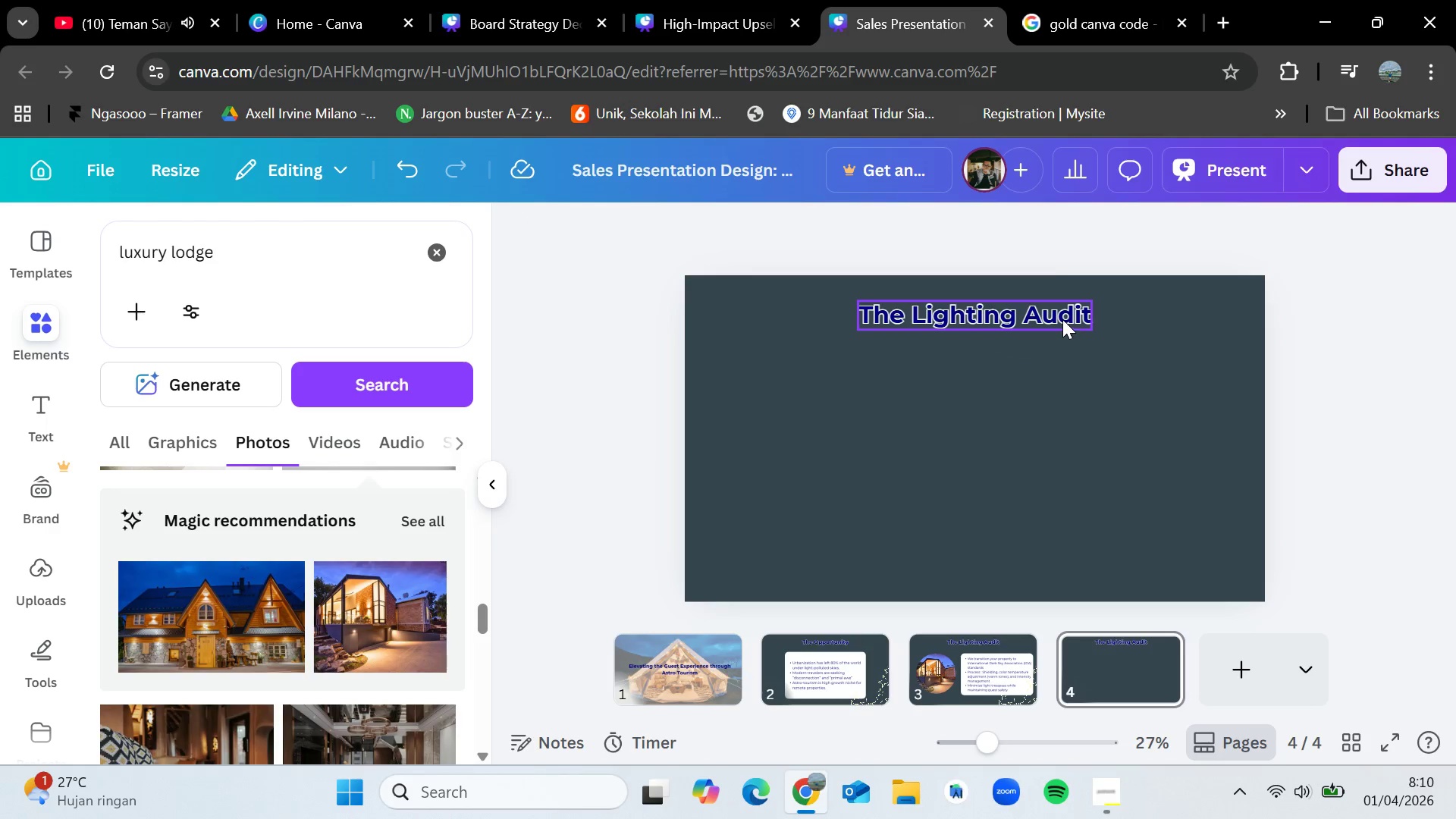 
double_click([1062, 319])
 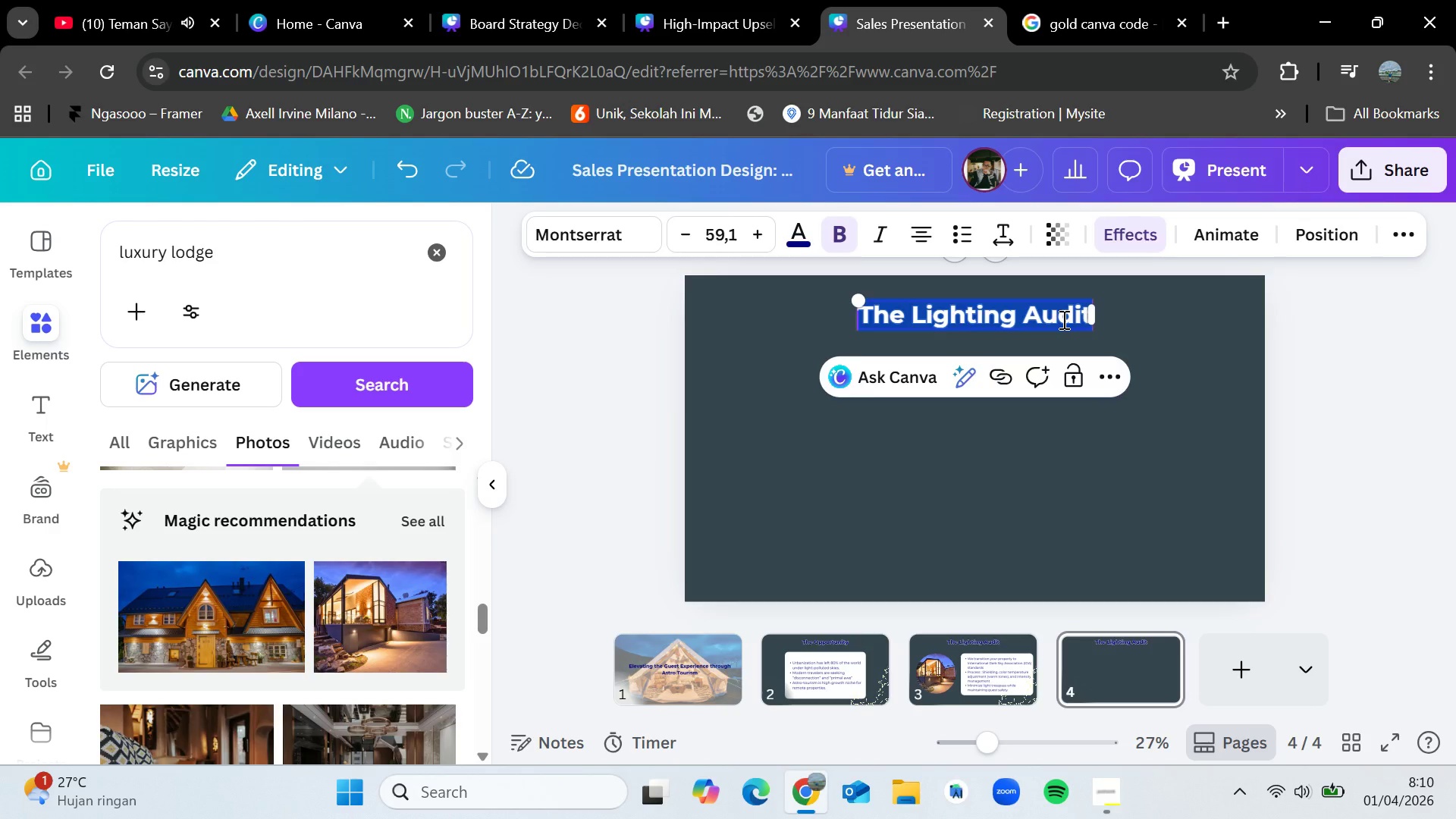 
key(Backspace)
type(Amenity Development)
 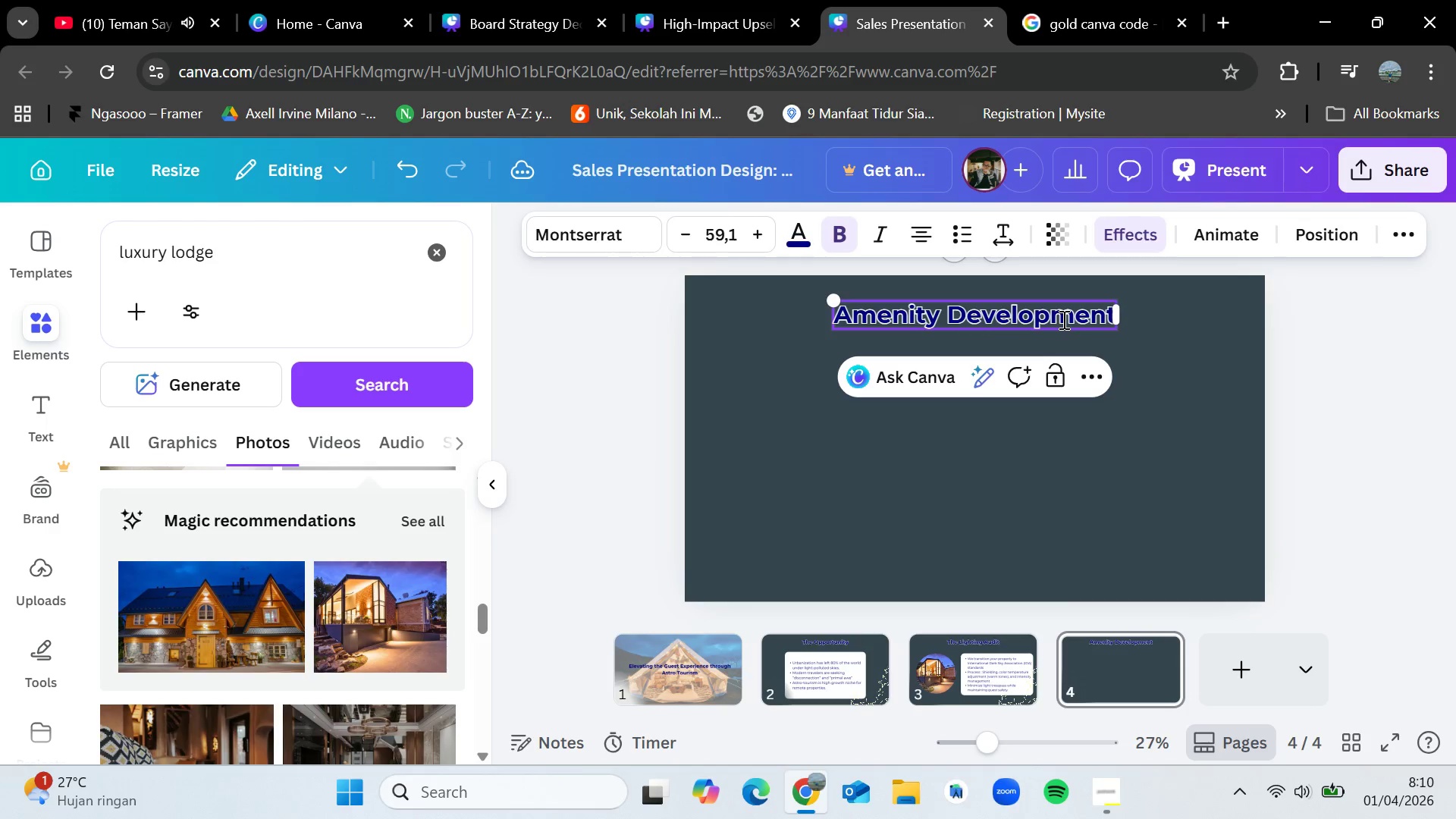 
wait(8.7)
 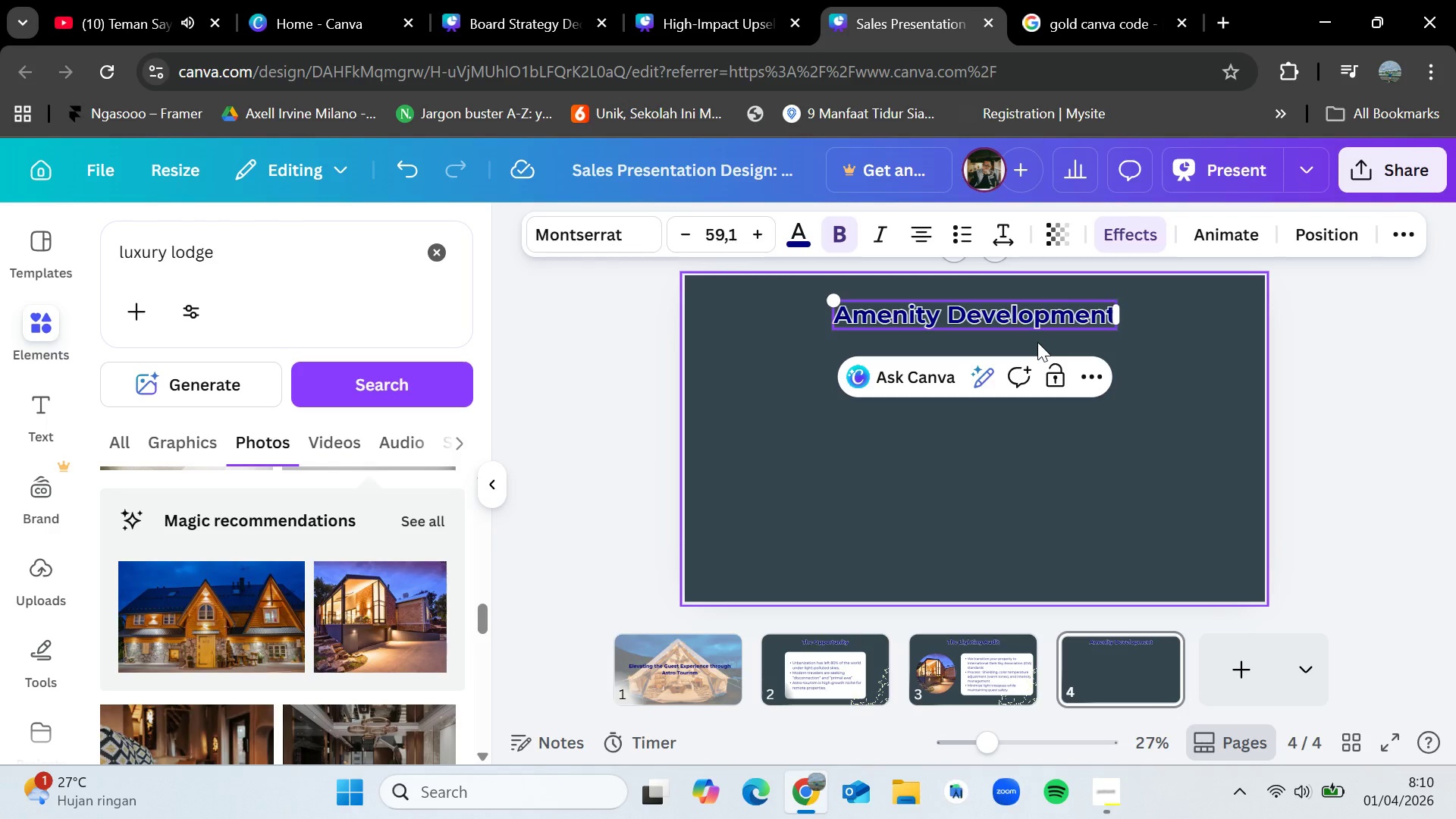 
left_click([1340, 391])
 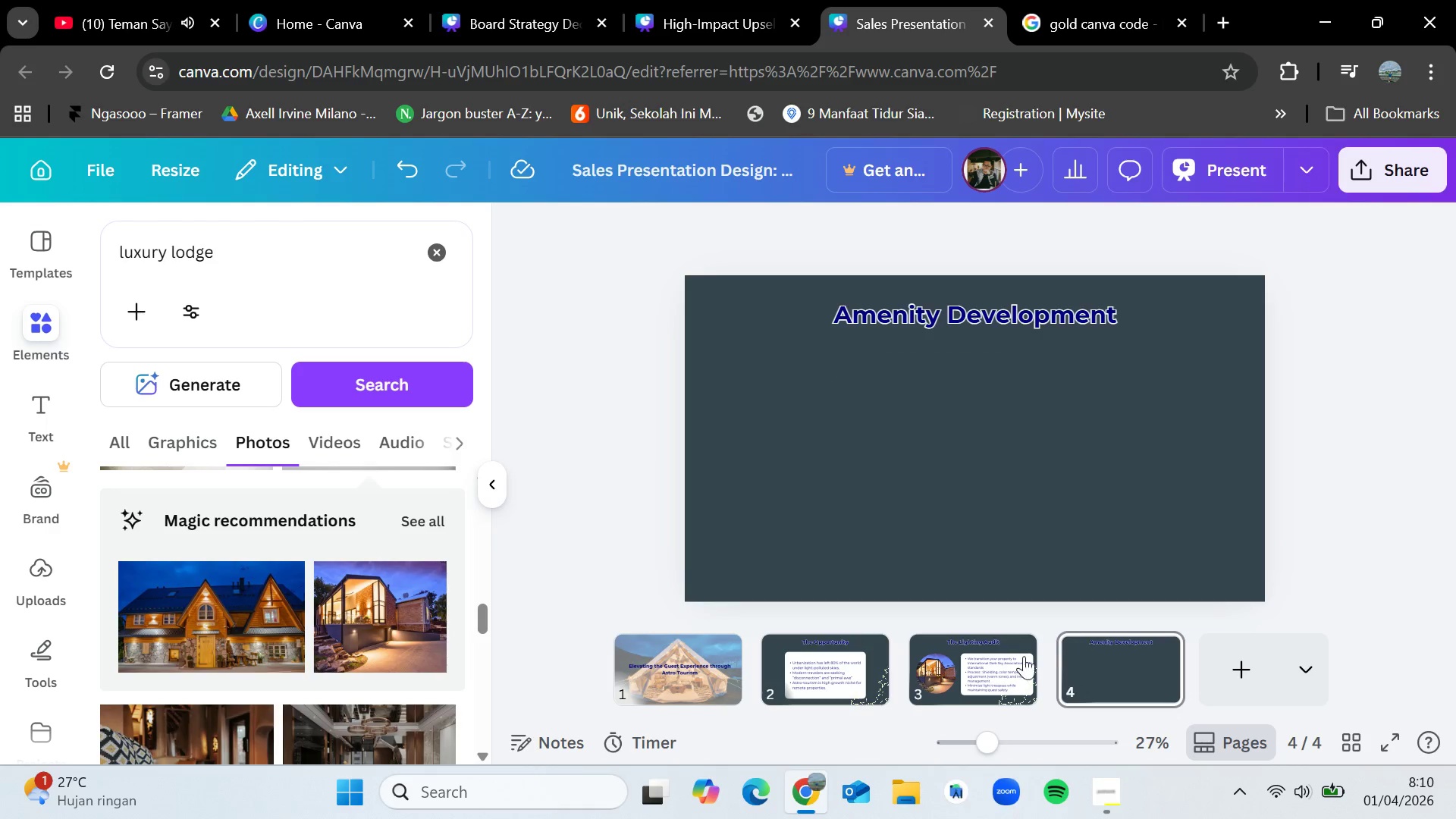 
left_click([1013, 662])
 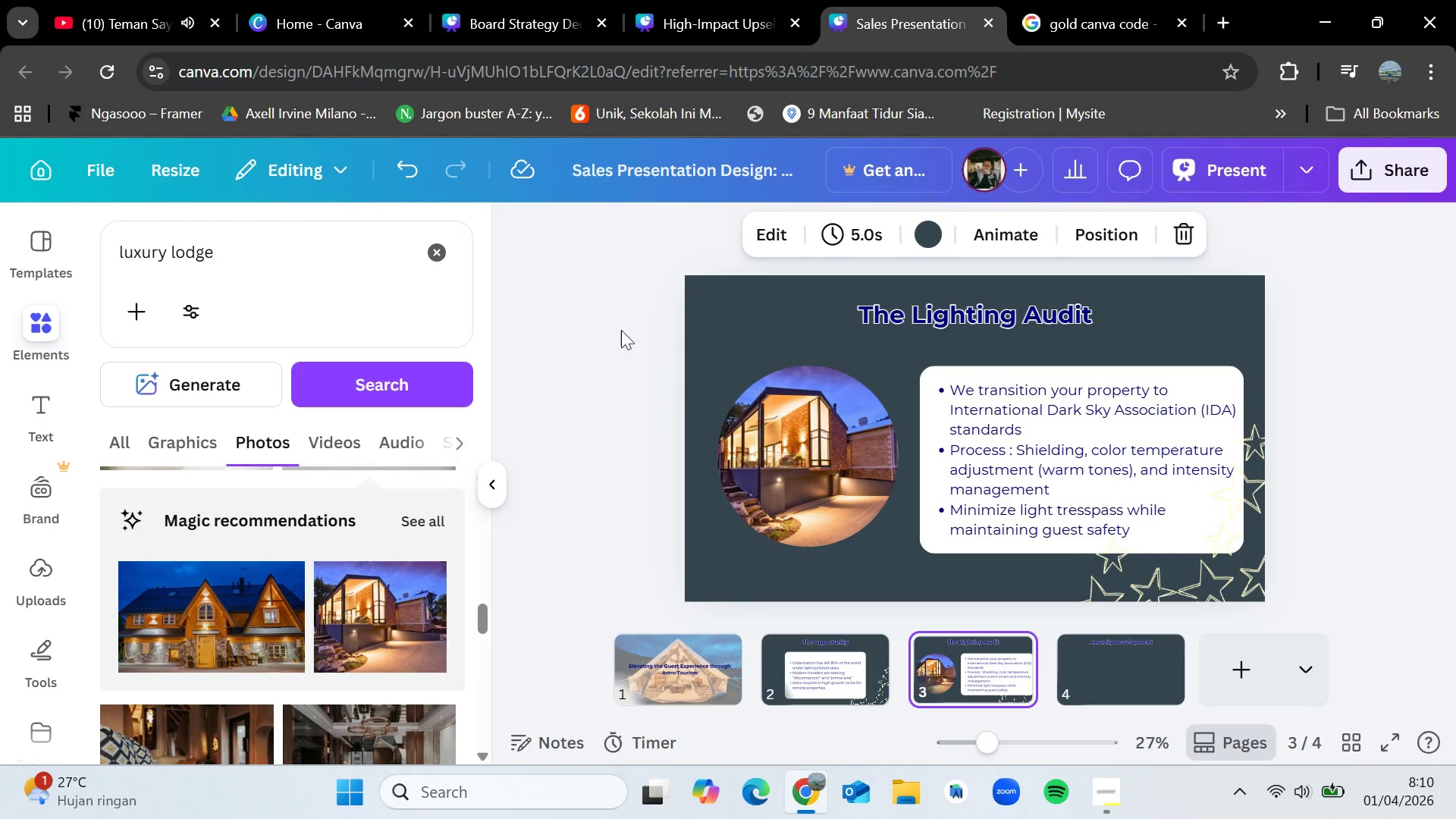 
left_click_drag(start_coordinate=[621, 329], to_coordinate=[1347, 604])
 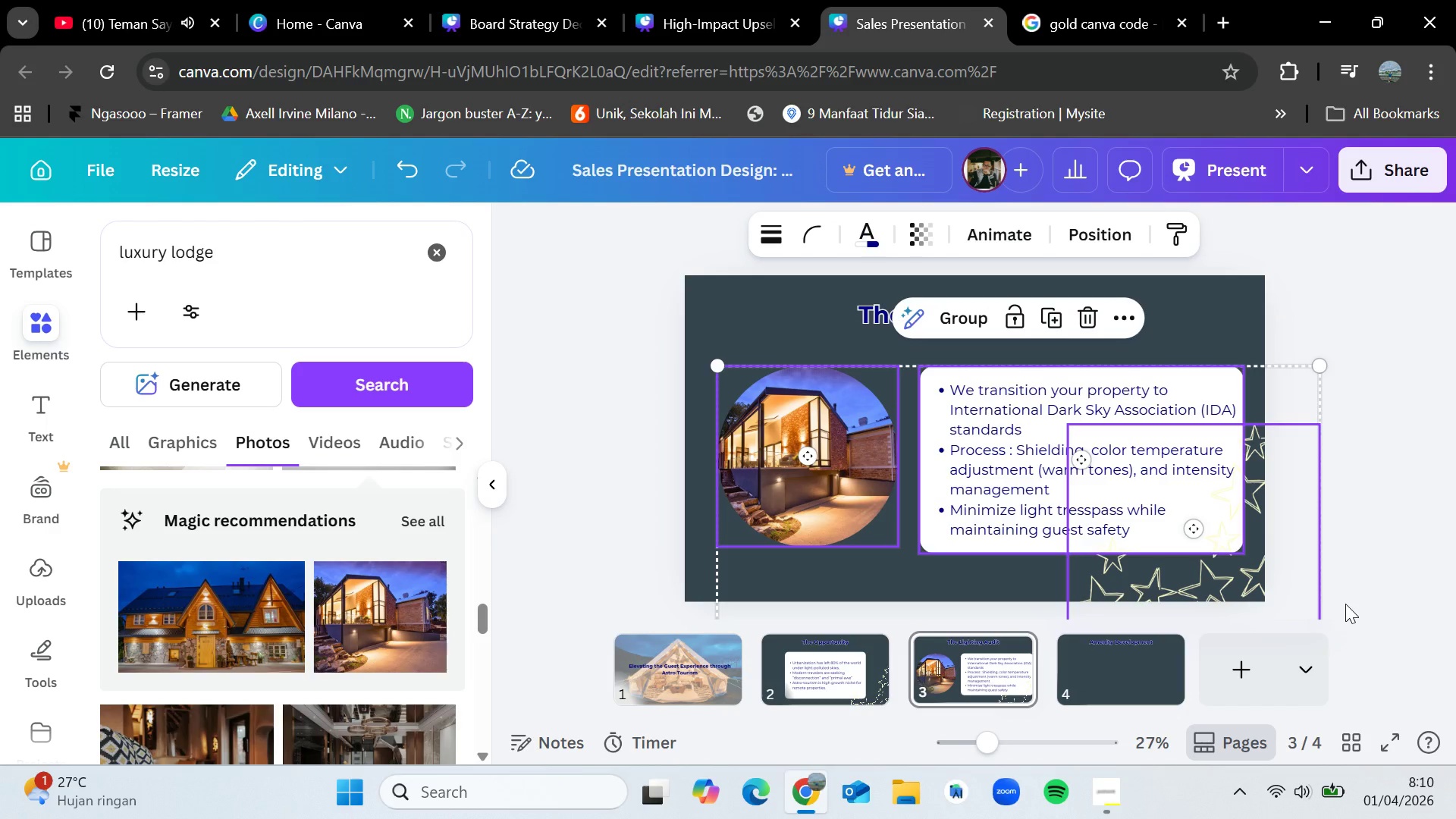 
key(Control+C)
 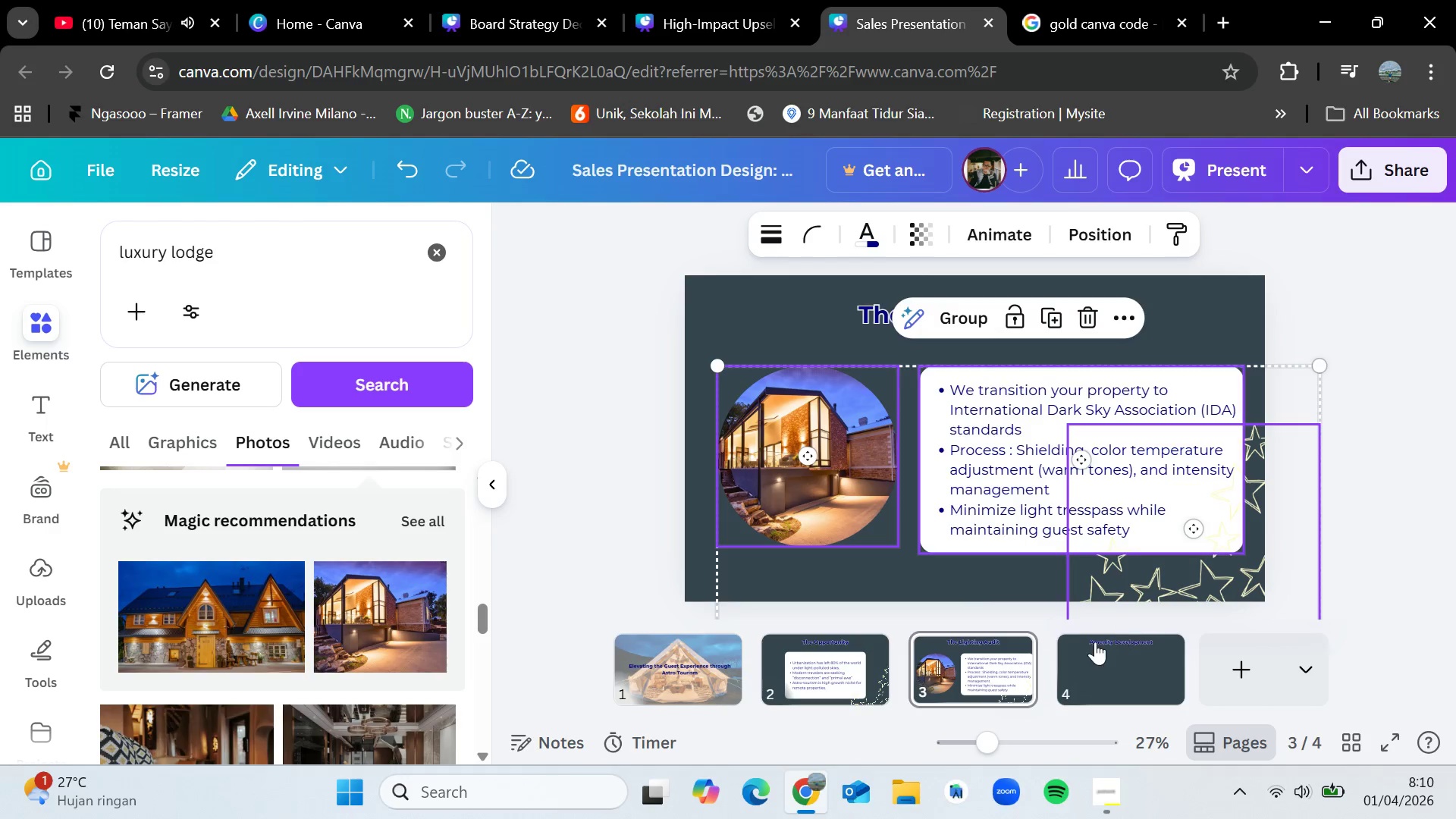 
left_click([1091, 645])
 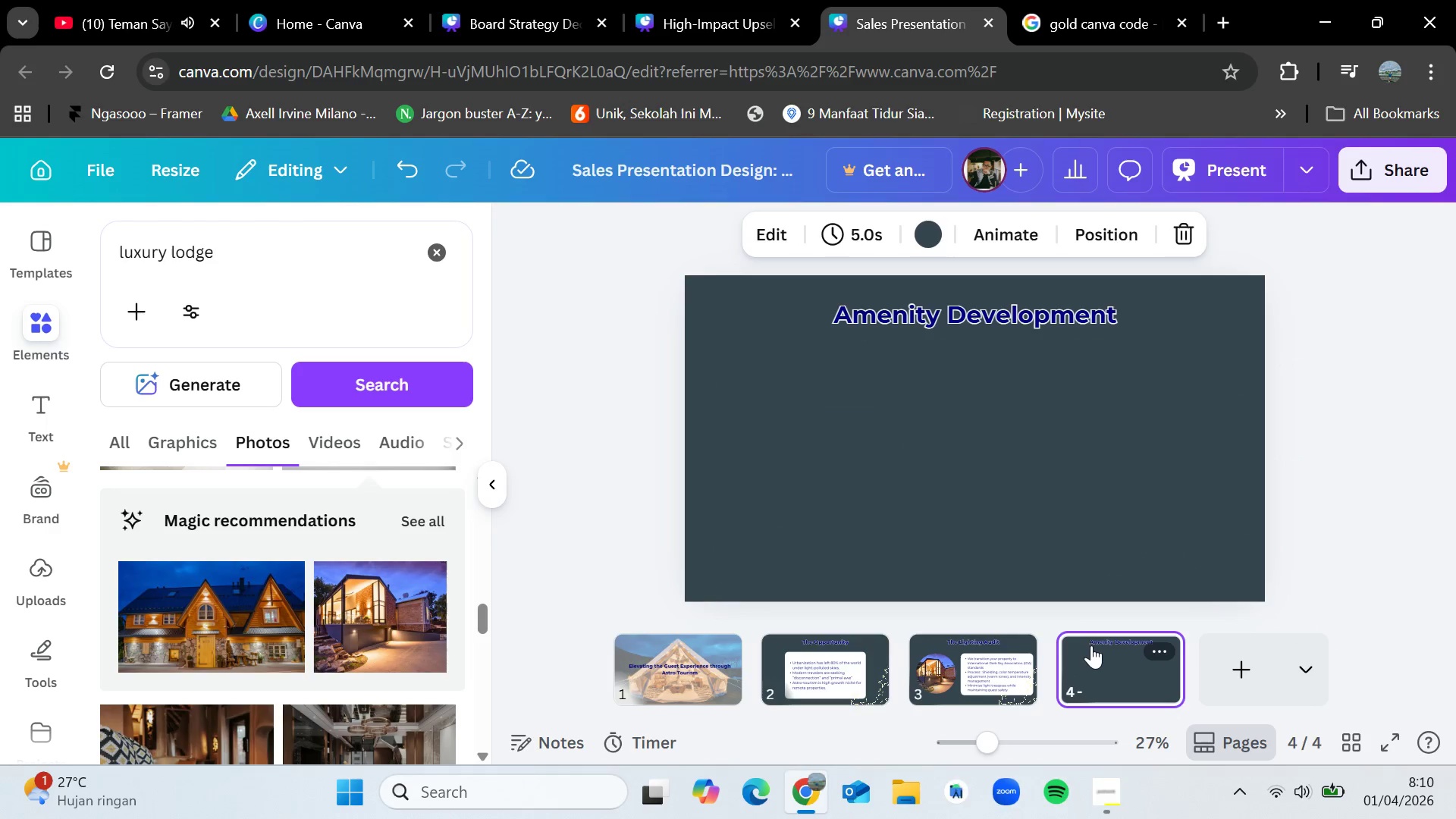 
key(Control+V)
 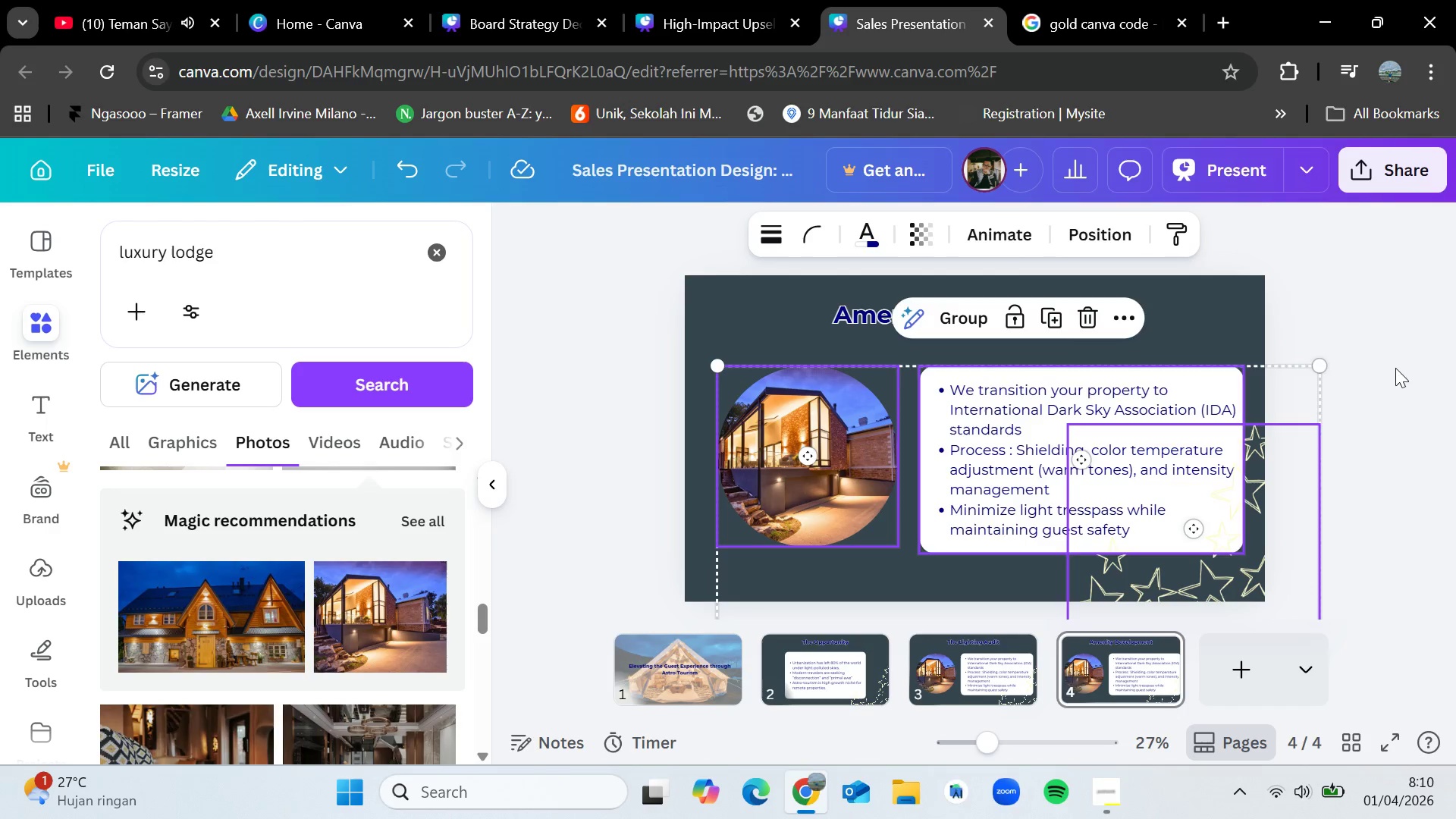 
left_click([1404, 345])
 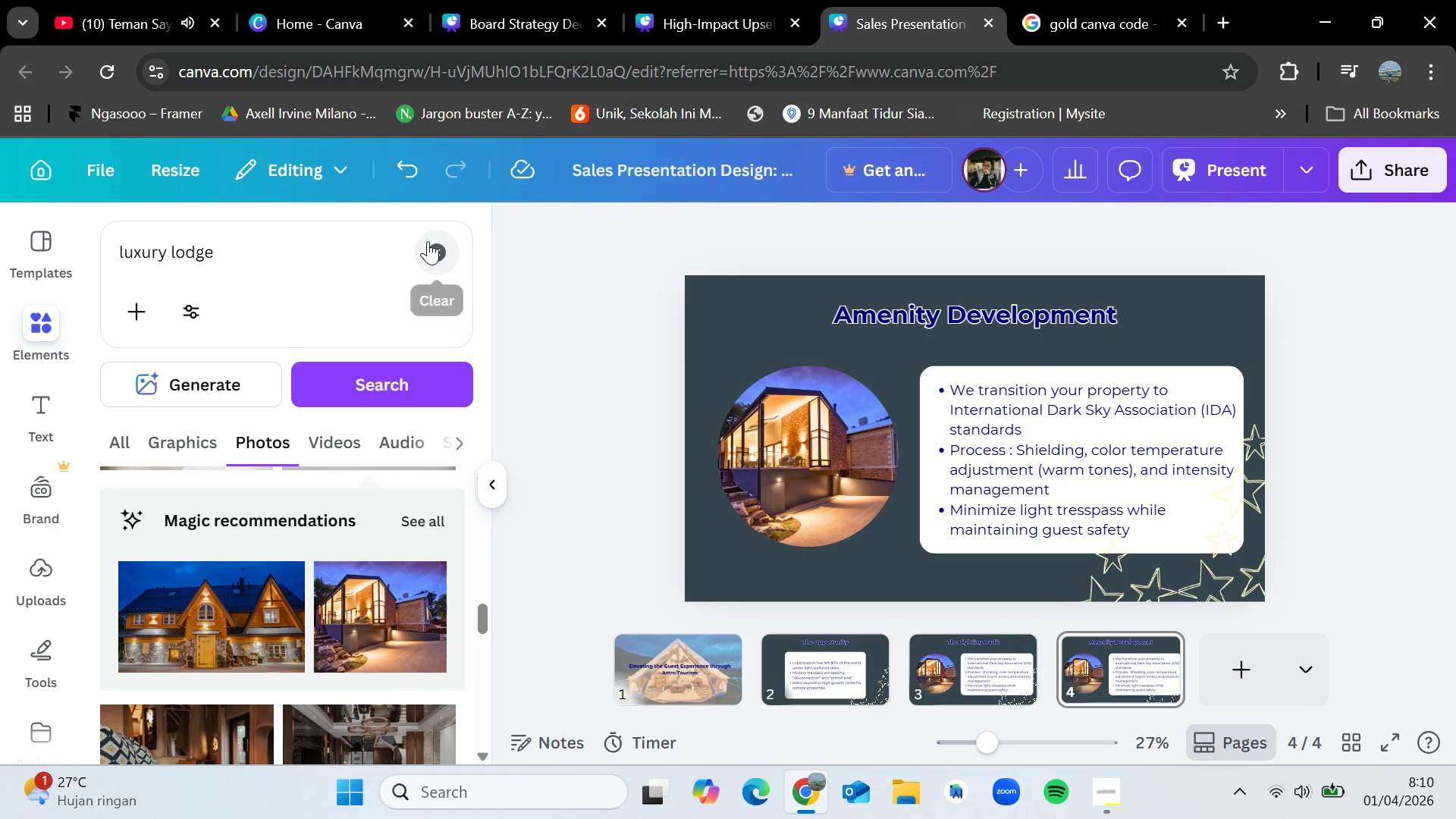 
left_click([428, 241])
 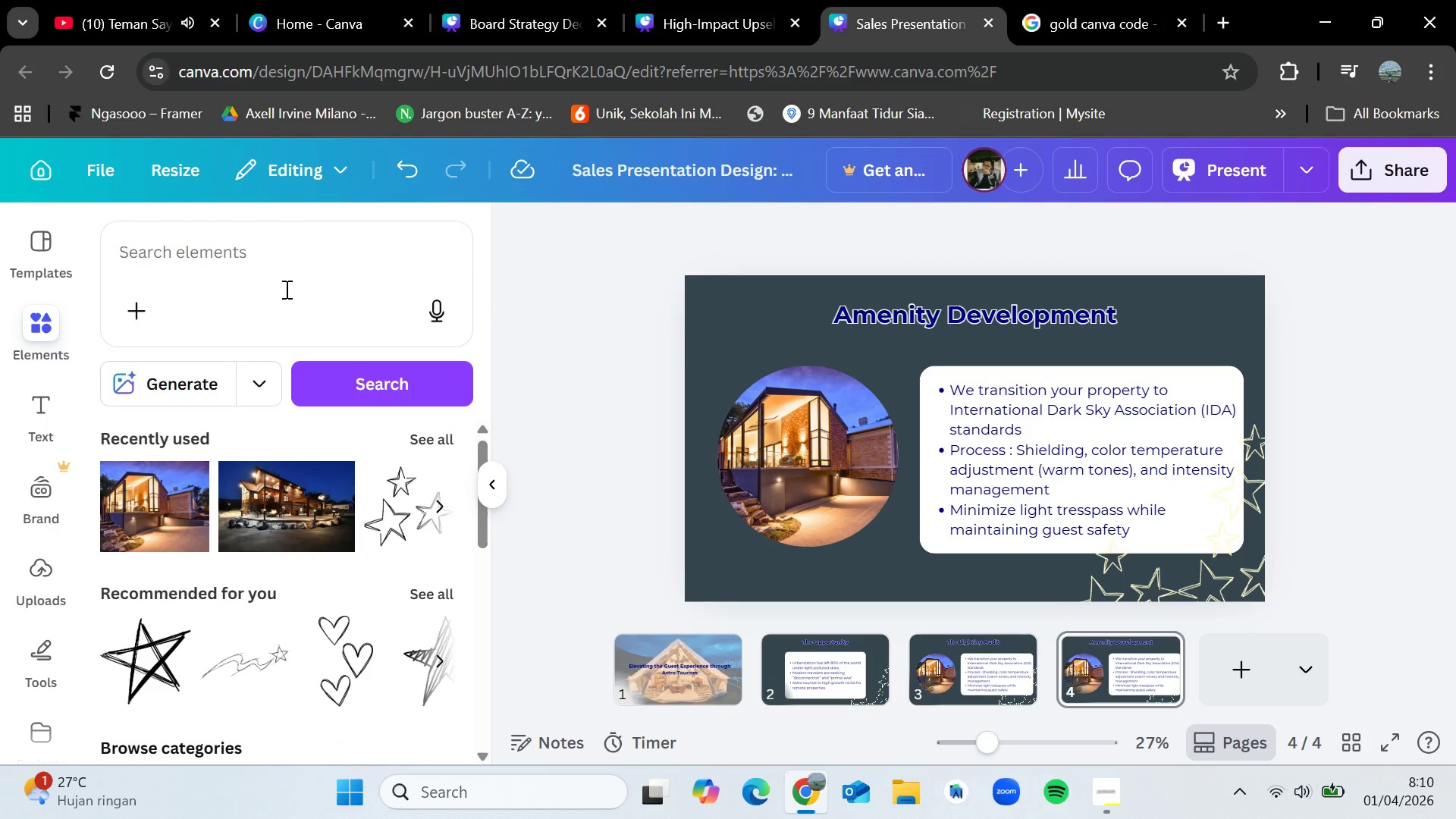 
left_click([285, 289])
 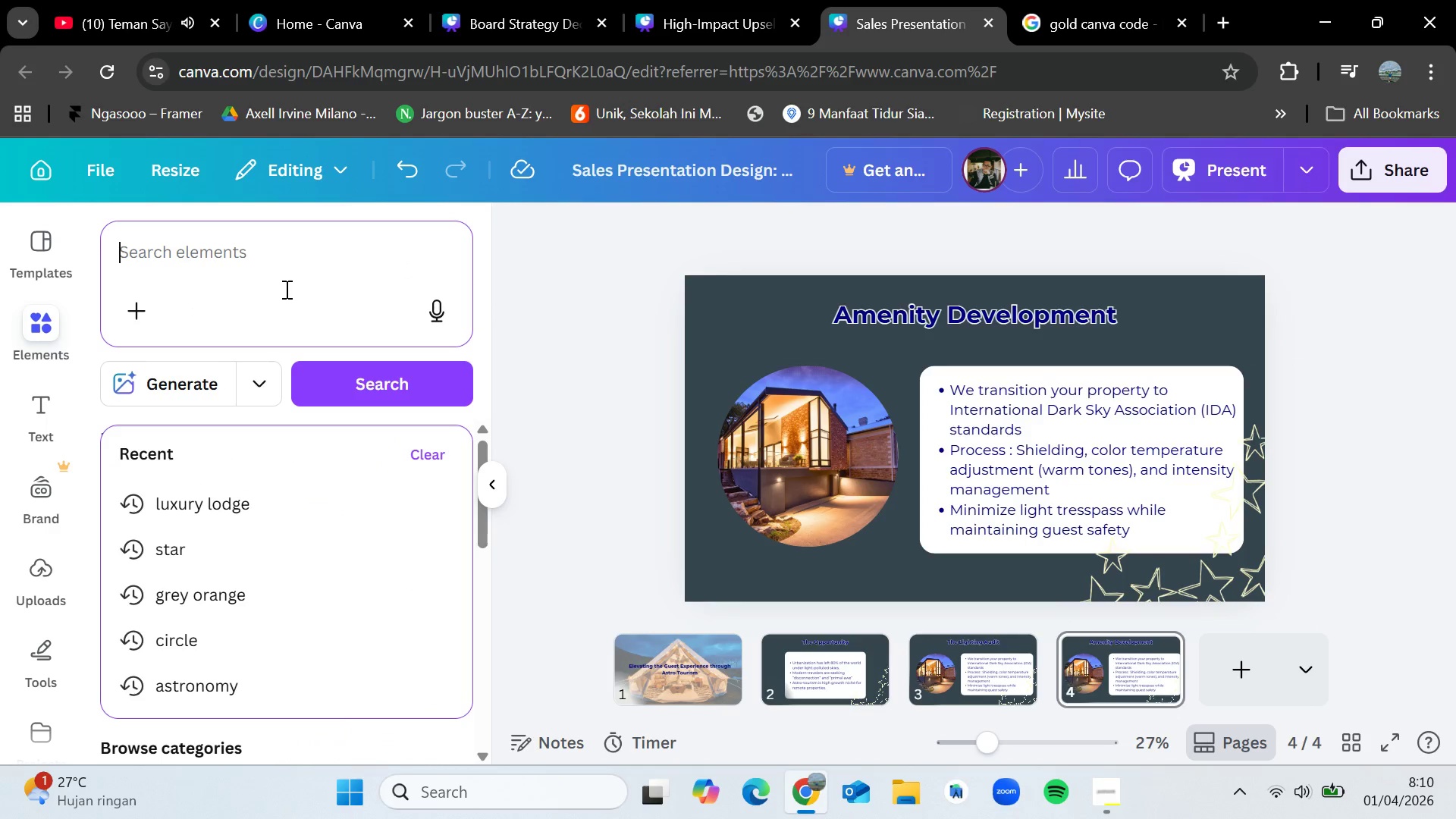 
type(telescope)
 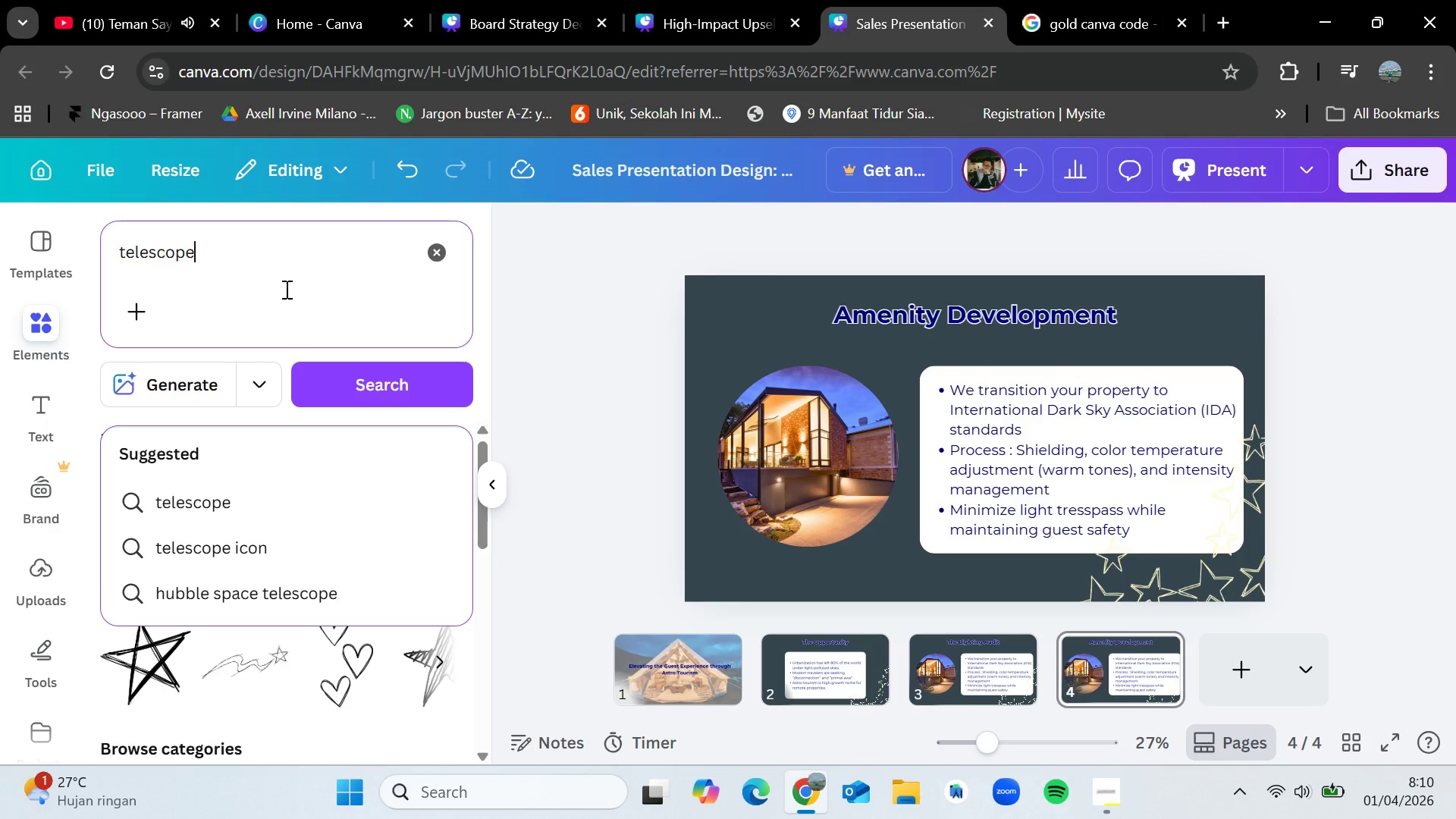 
key(Enter)
 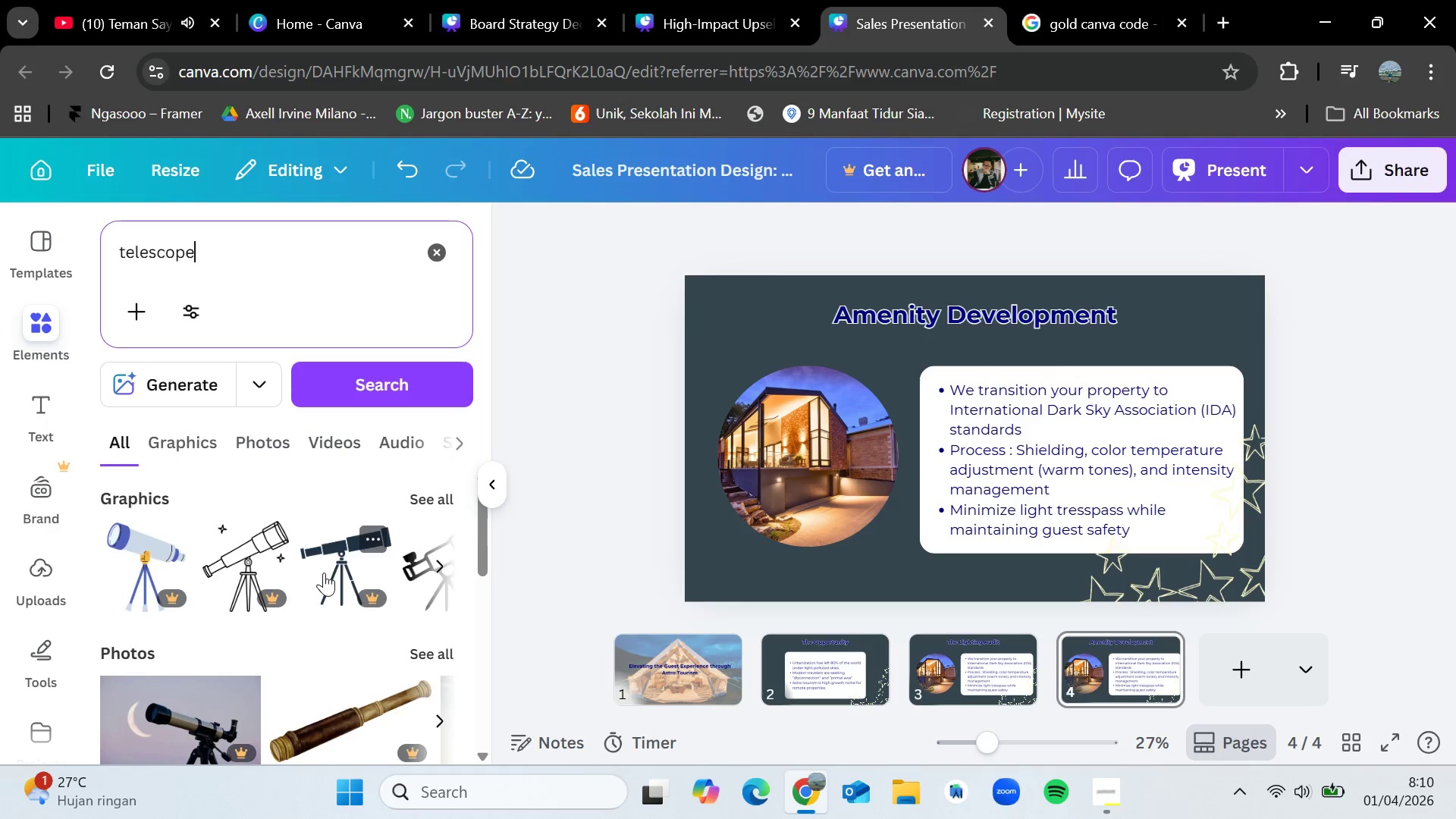 
left_click([427, 661])
 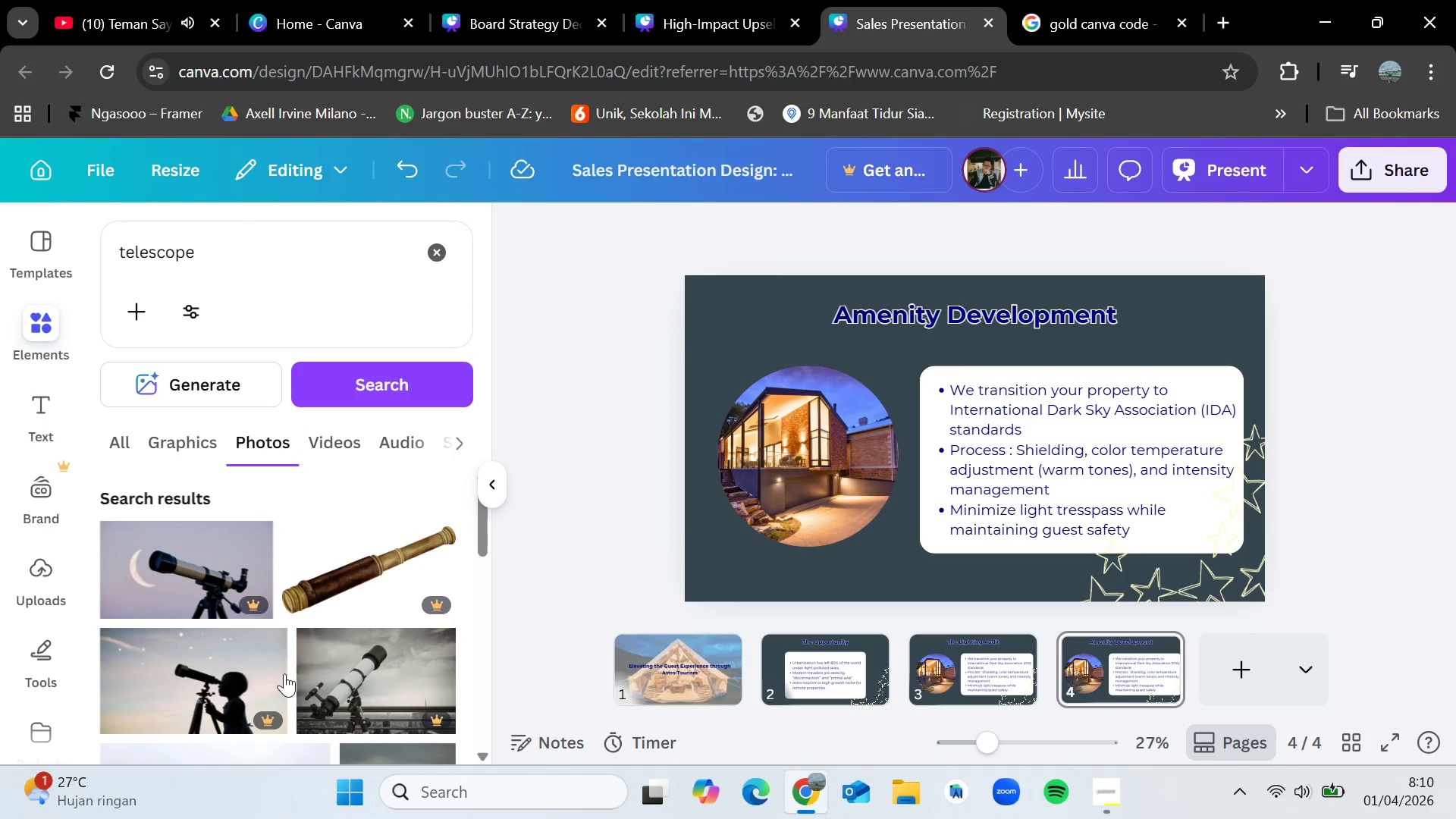 
scroll: coordinate [289, 698], scroll_direction: down, amount: 9.0
 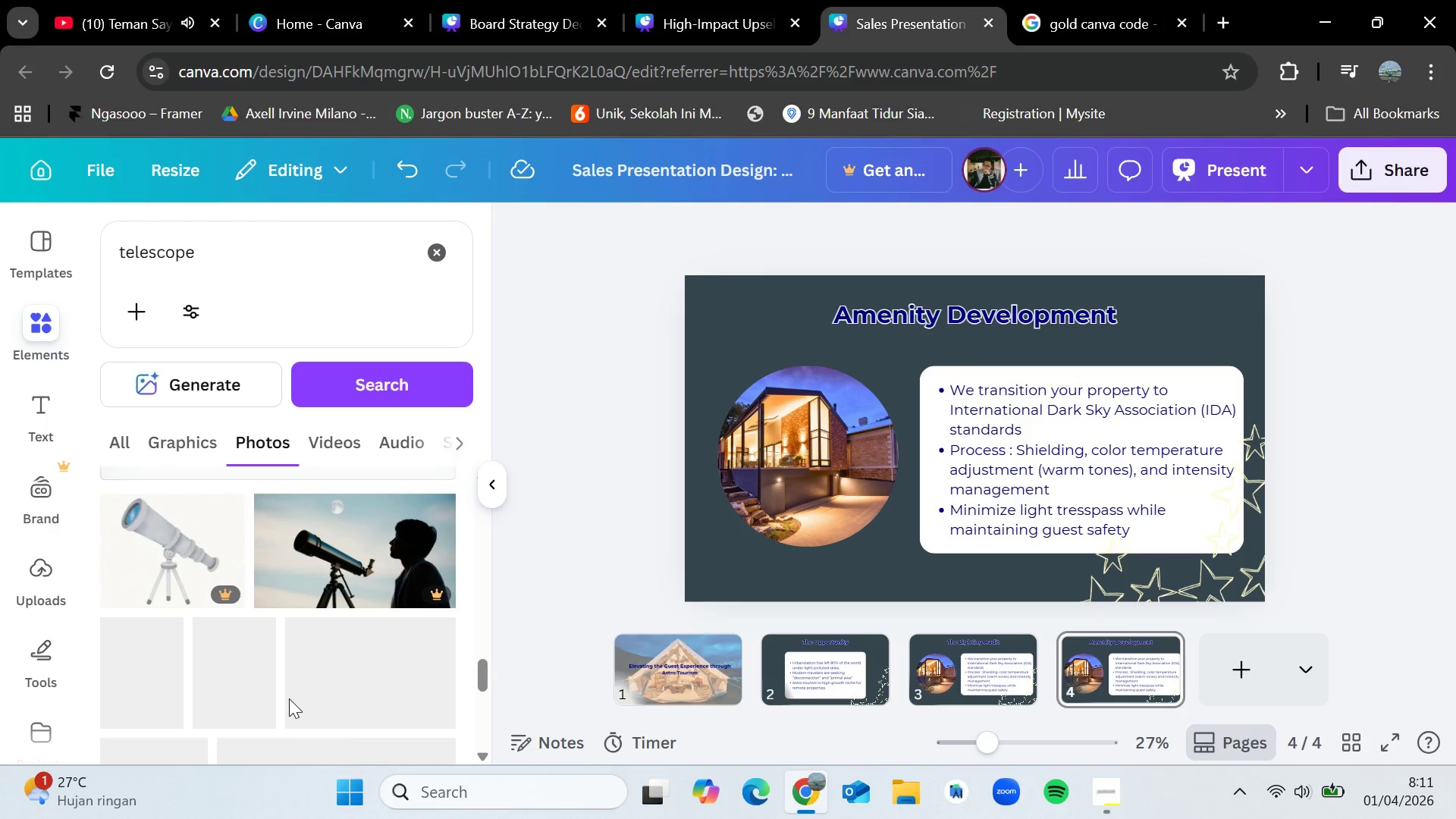 
scroll: coordinate [289, 698], scroll_direction: down, amount: 7.0
 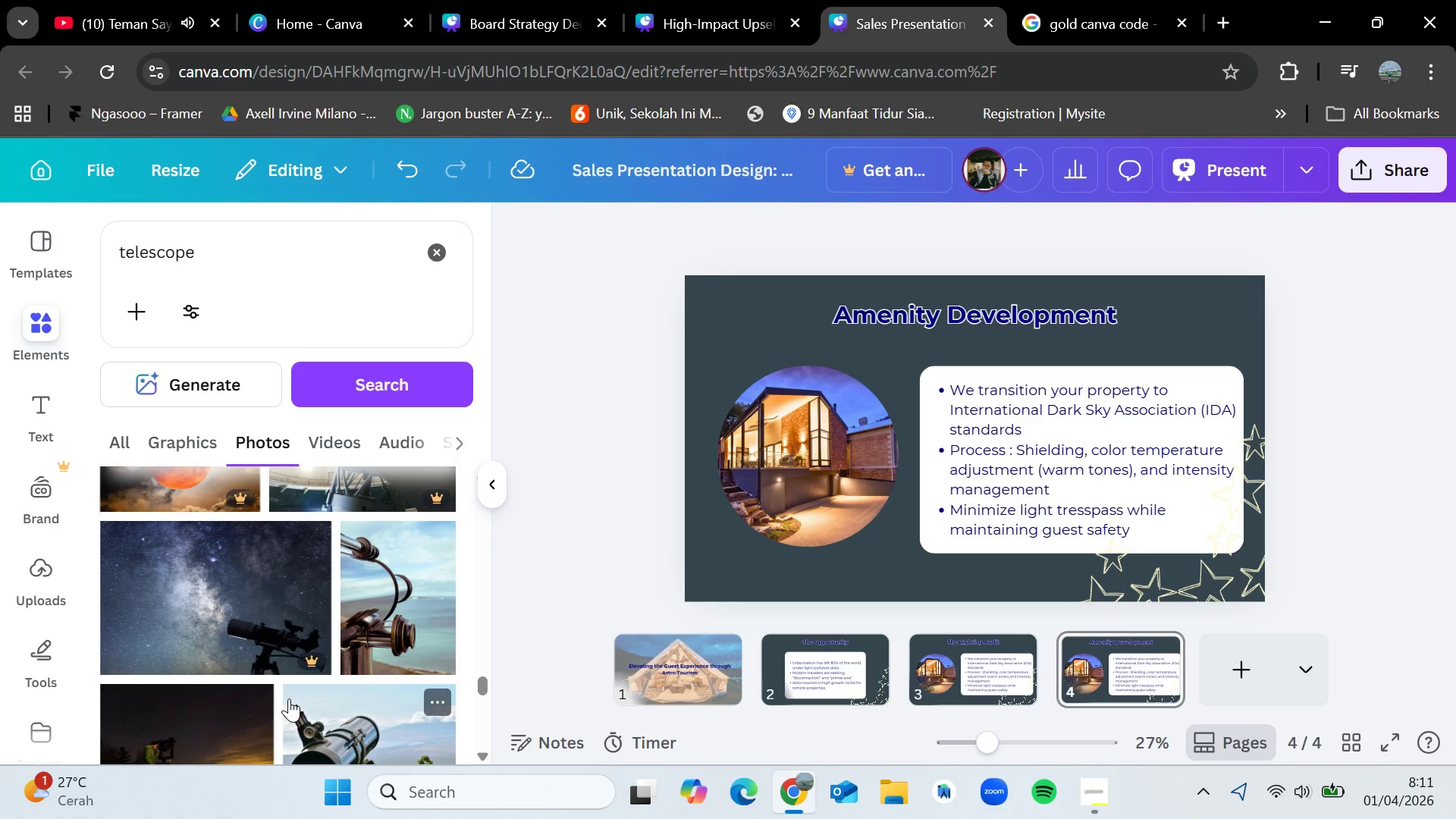 
scroll: coordinate [289, 698], scroll_direction: down, amount: 2.0
 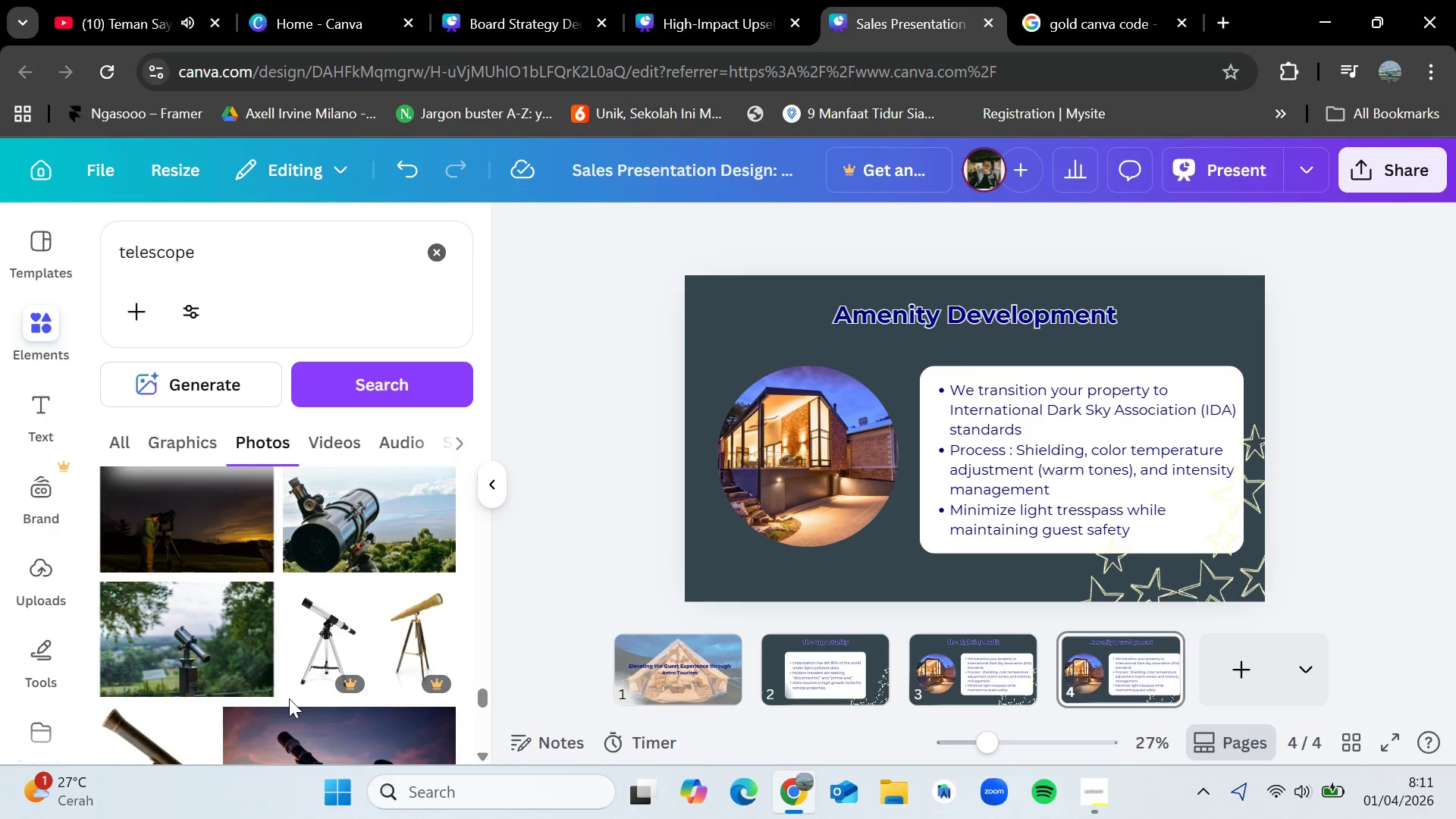 
left_click_drag(start_coordinate=[185, 512], to_coordinate=[787, 471])
 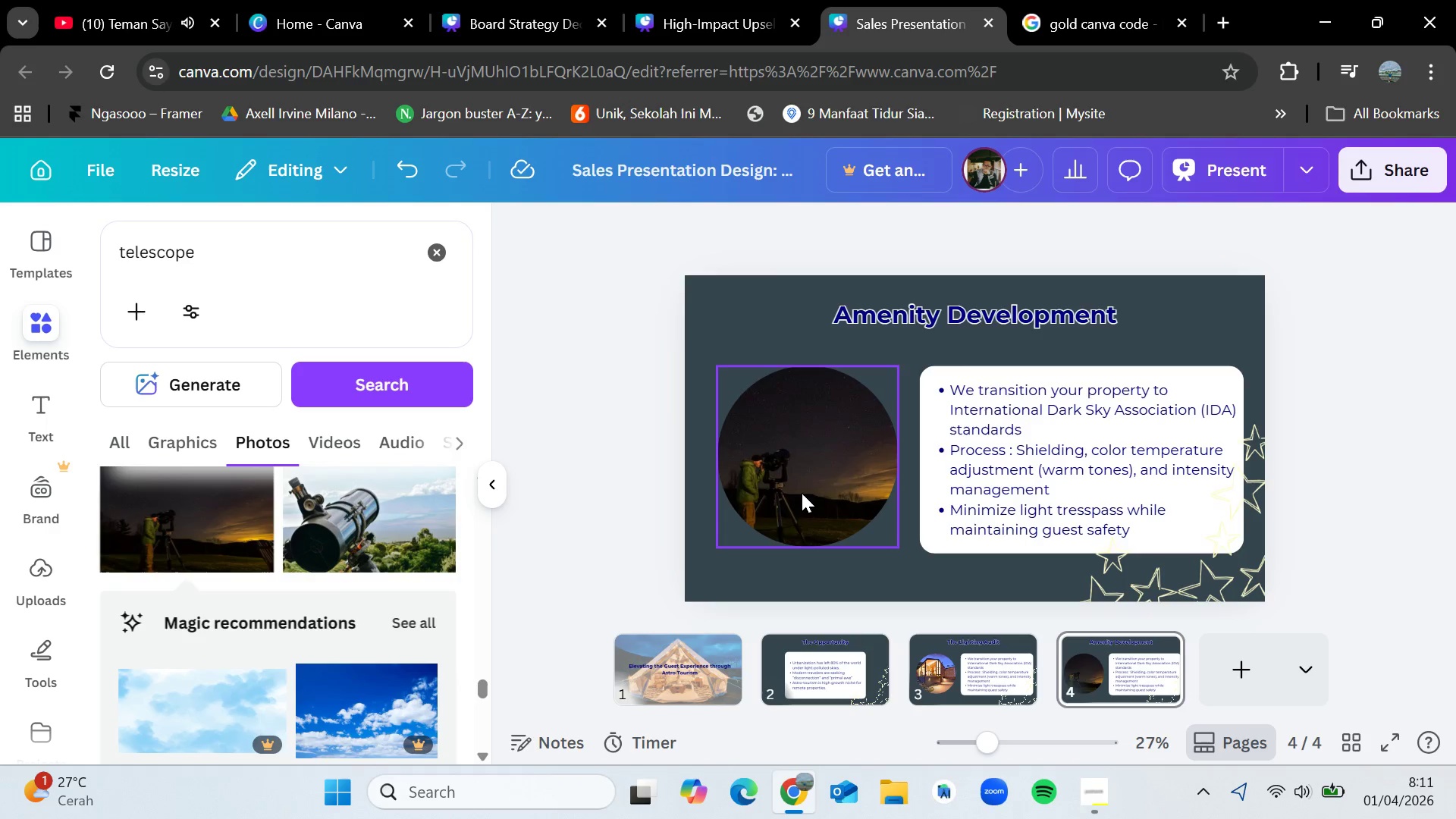 
left_click_drag(start_coordinate=[802, 493], to_coordinate=[816, 493])
 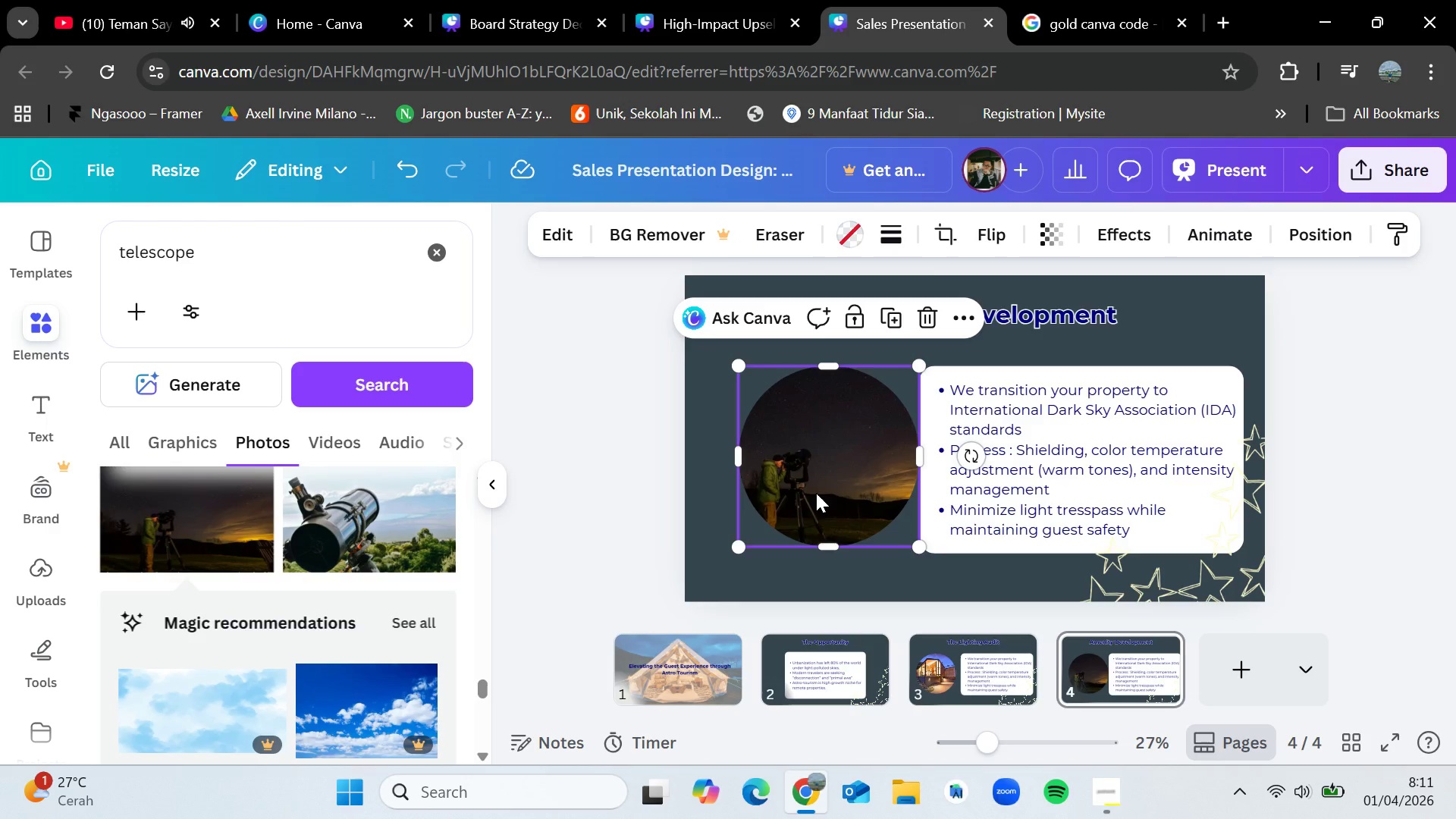 
key(Control+Z)
 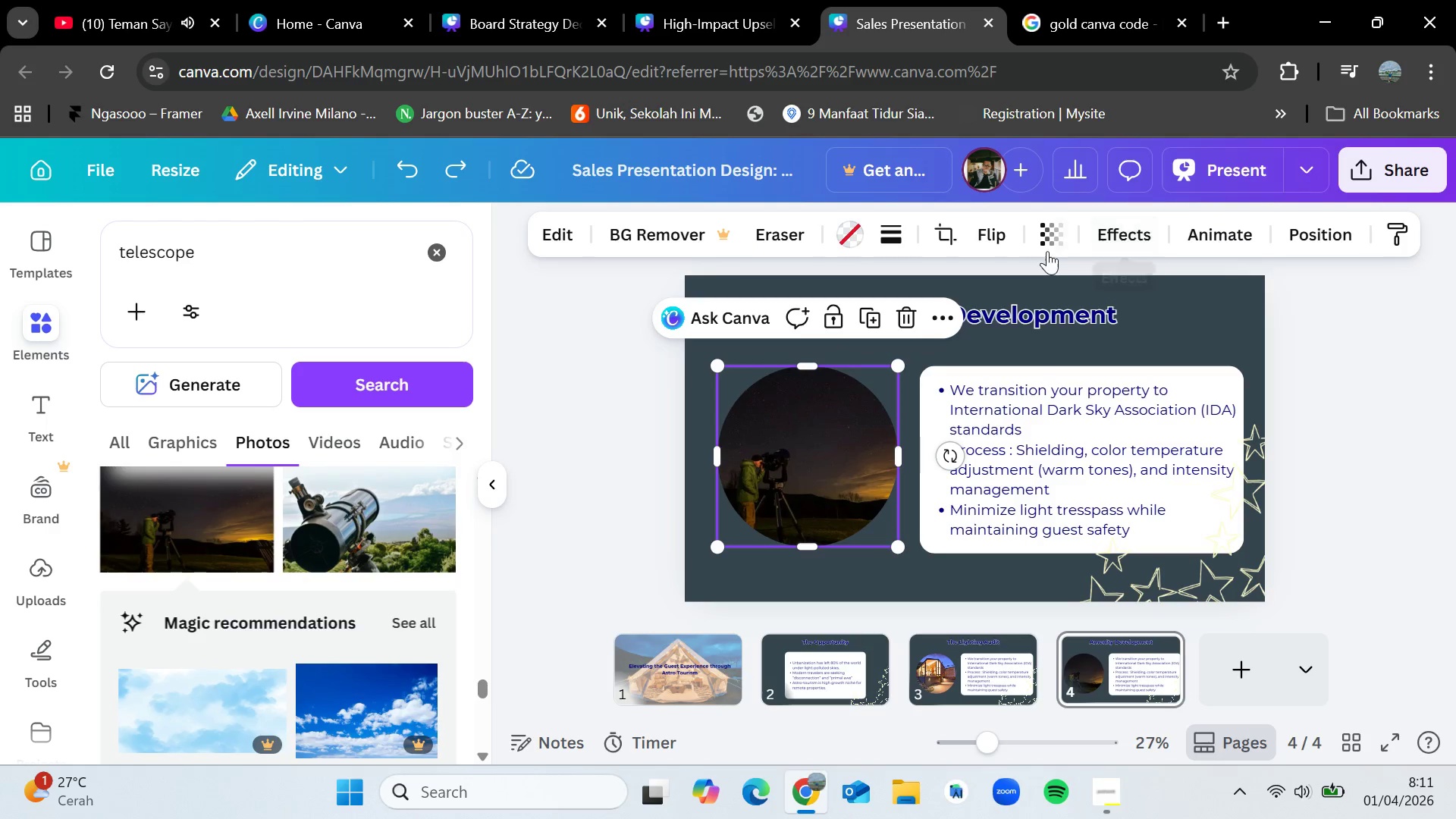 
left_click([1045, 251])
 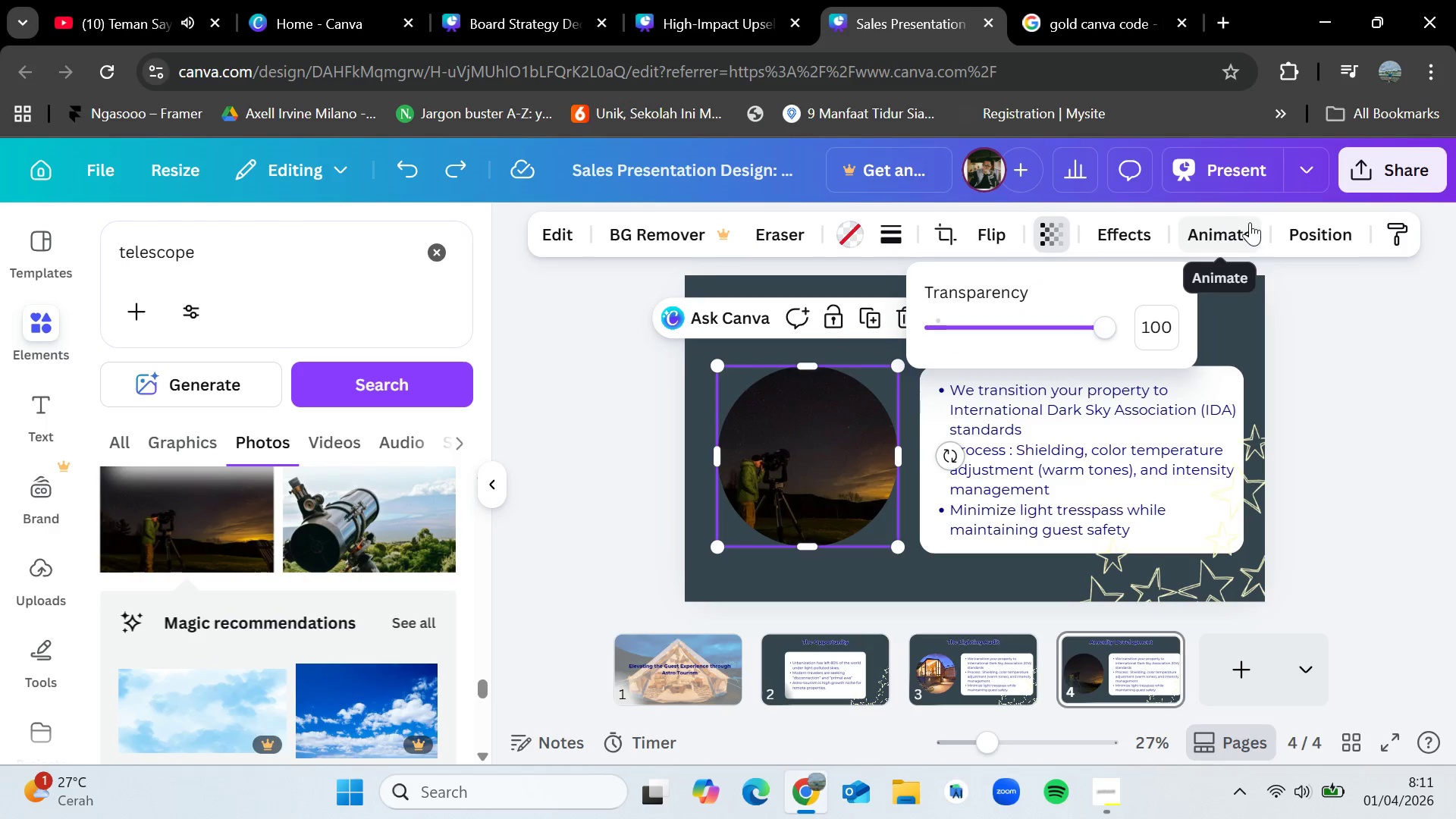 
left_click([1383, 407])
 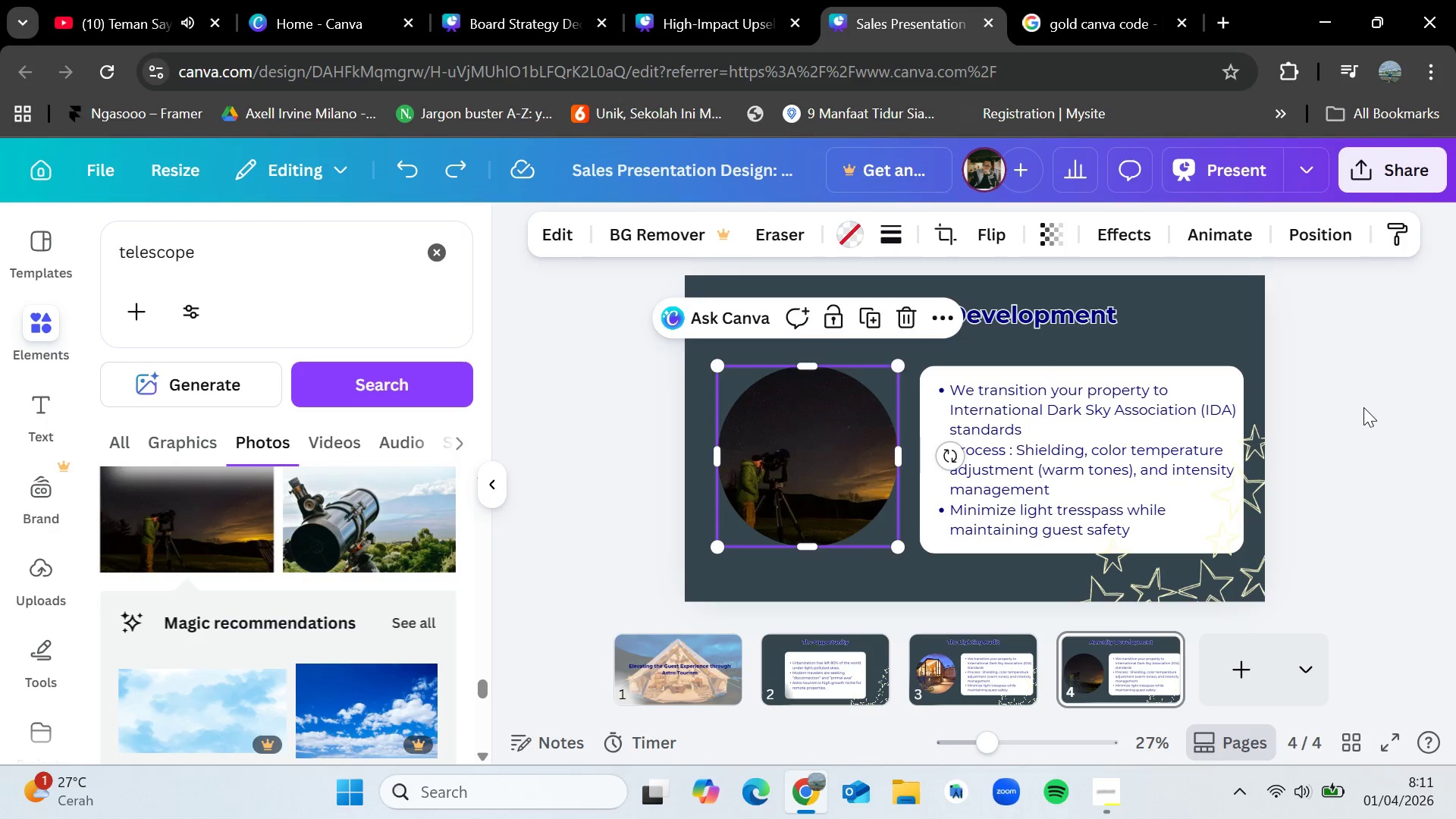 
left_click([1363, 407])
 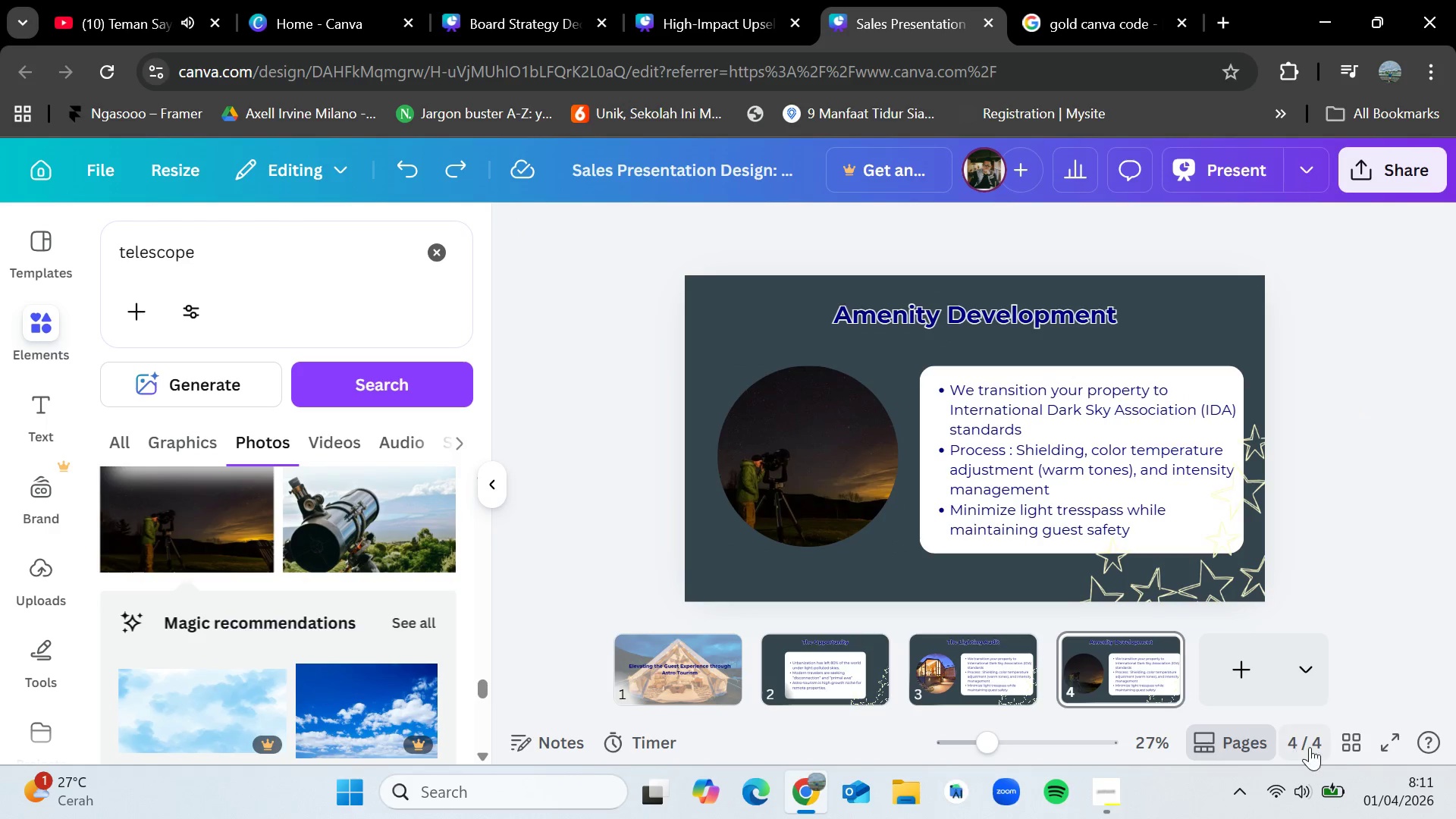 
left_click([1388, 744])
 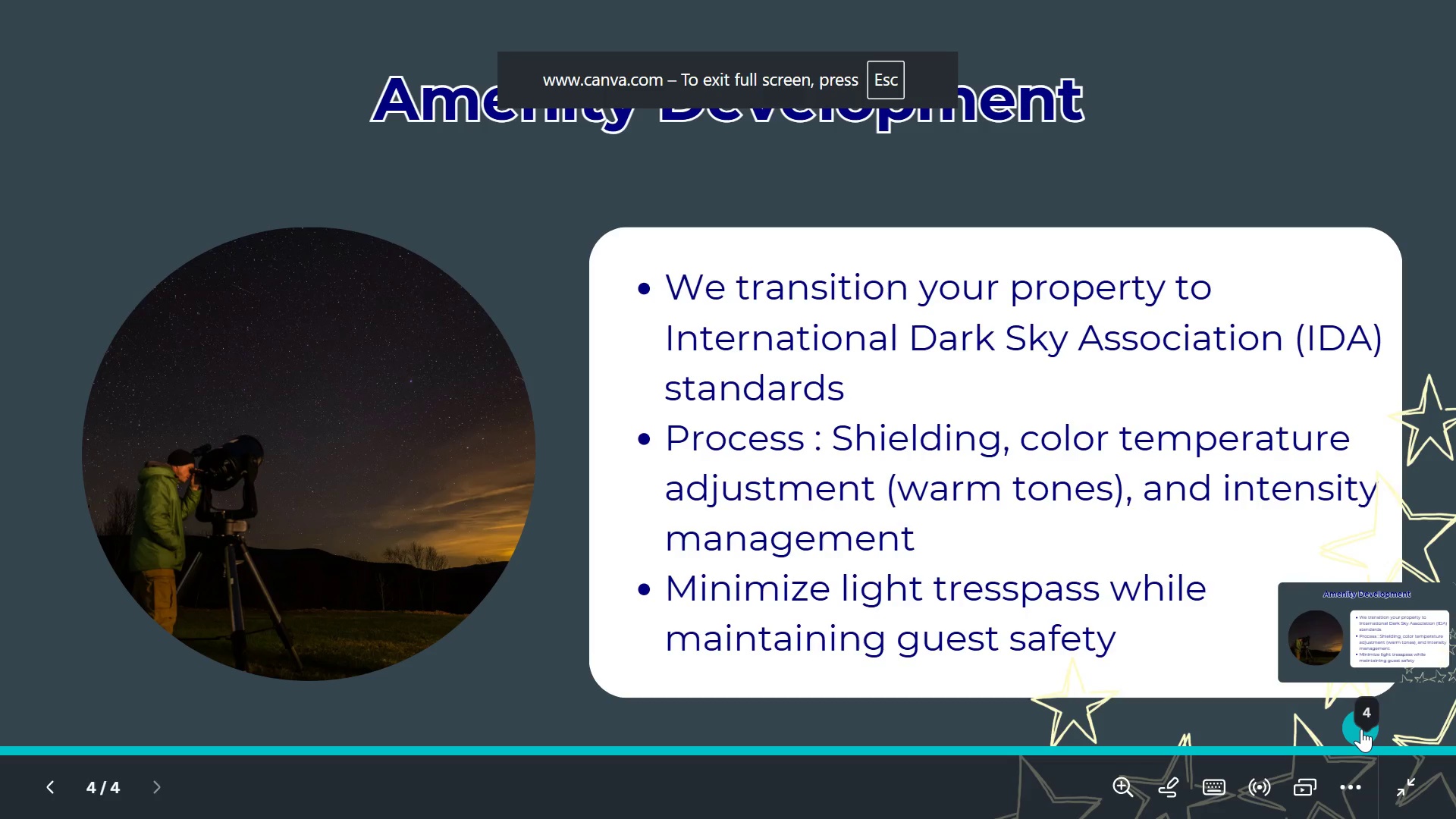 
key(Control+Escape)
 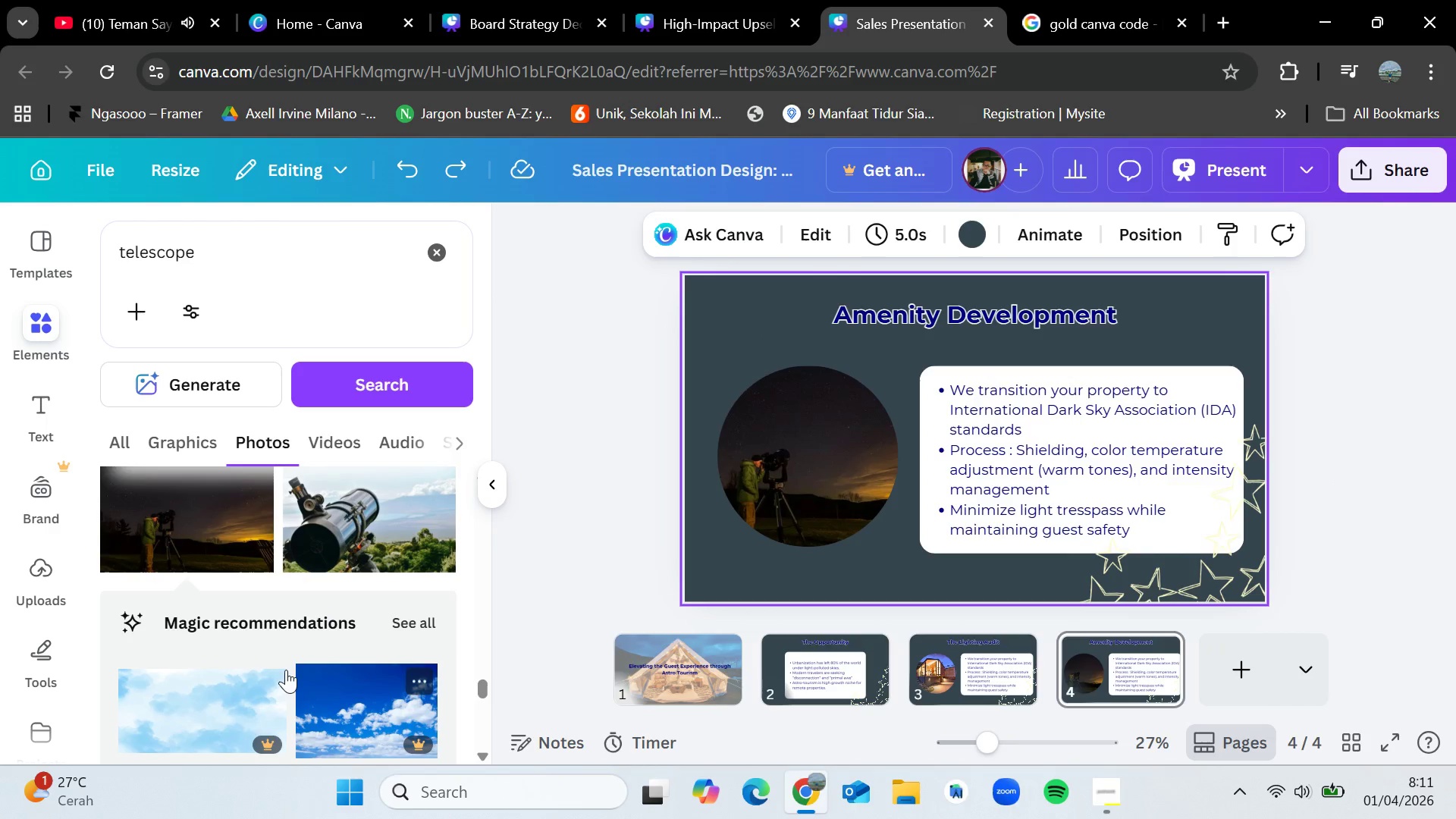 
scroll: coordinate [297, 658], scroll_direction: down, amount: 6.0
 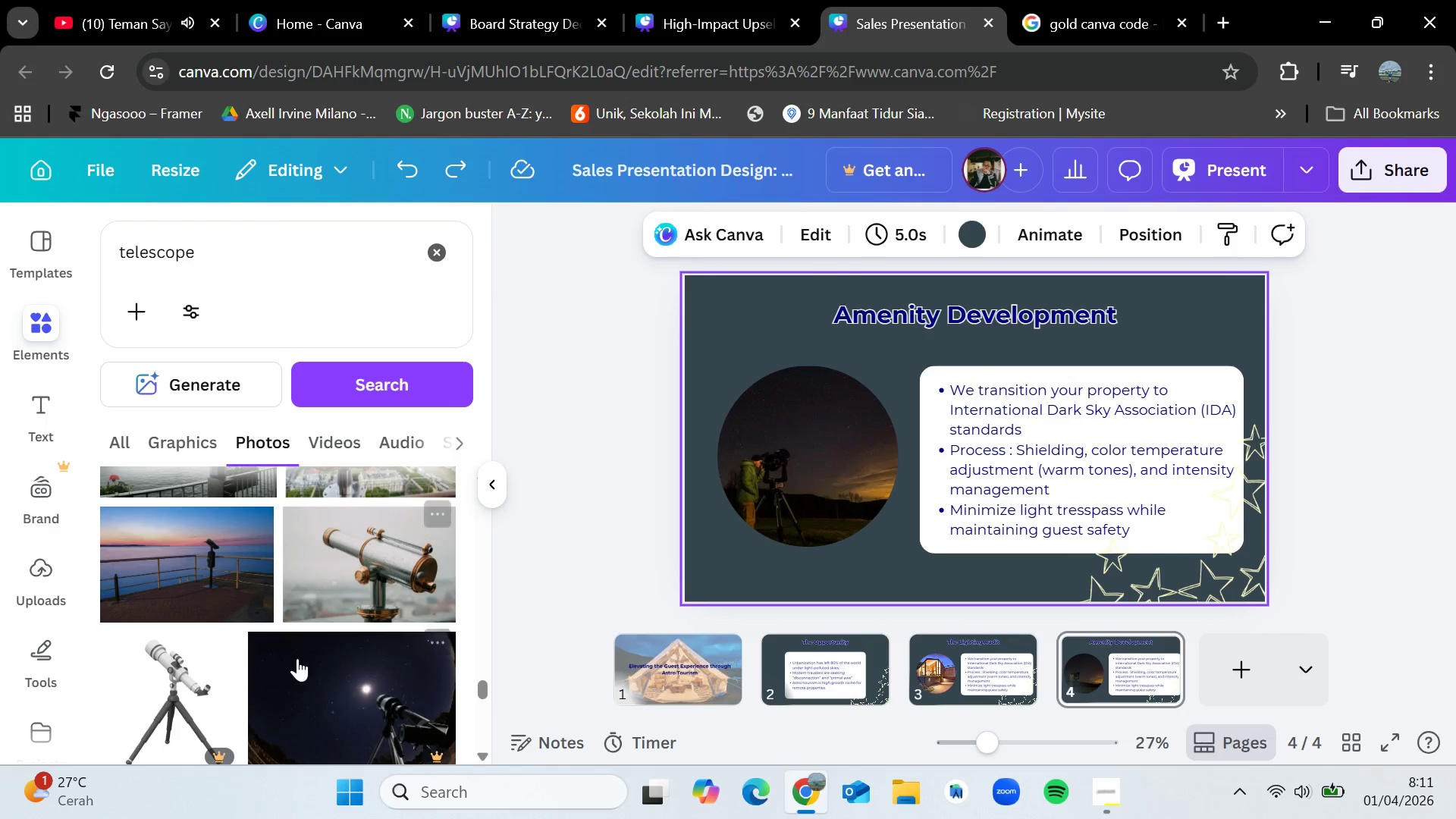 
scroll: coordinate [297, 658], scroll_direction: none, amount: 0.0
 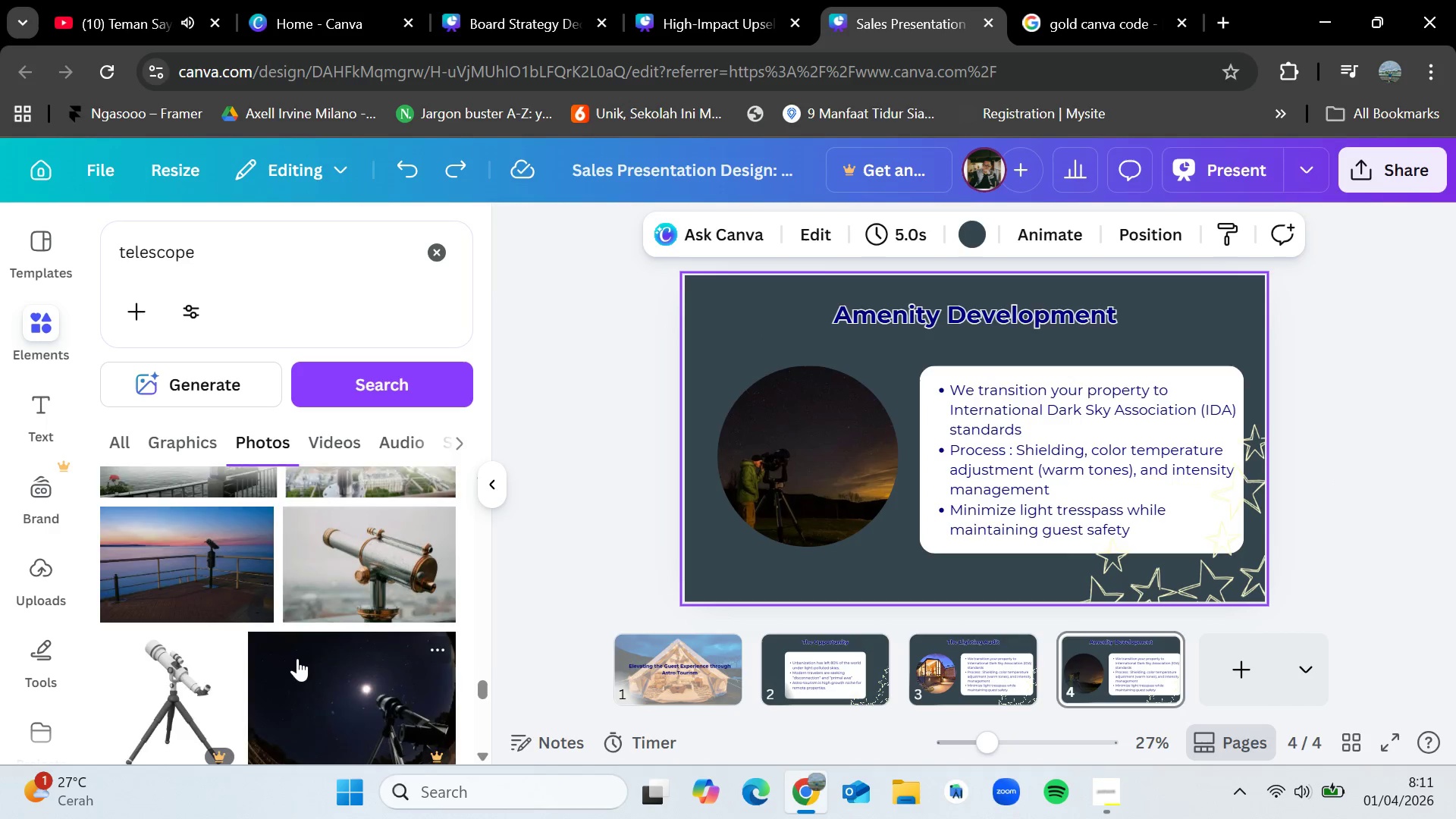 
scroll: coordinate [297, 658], scroll_direction: down, amount: 10.0
 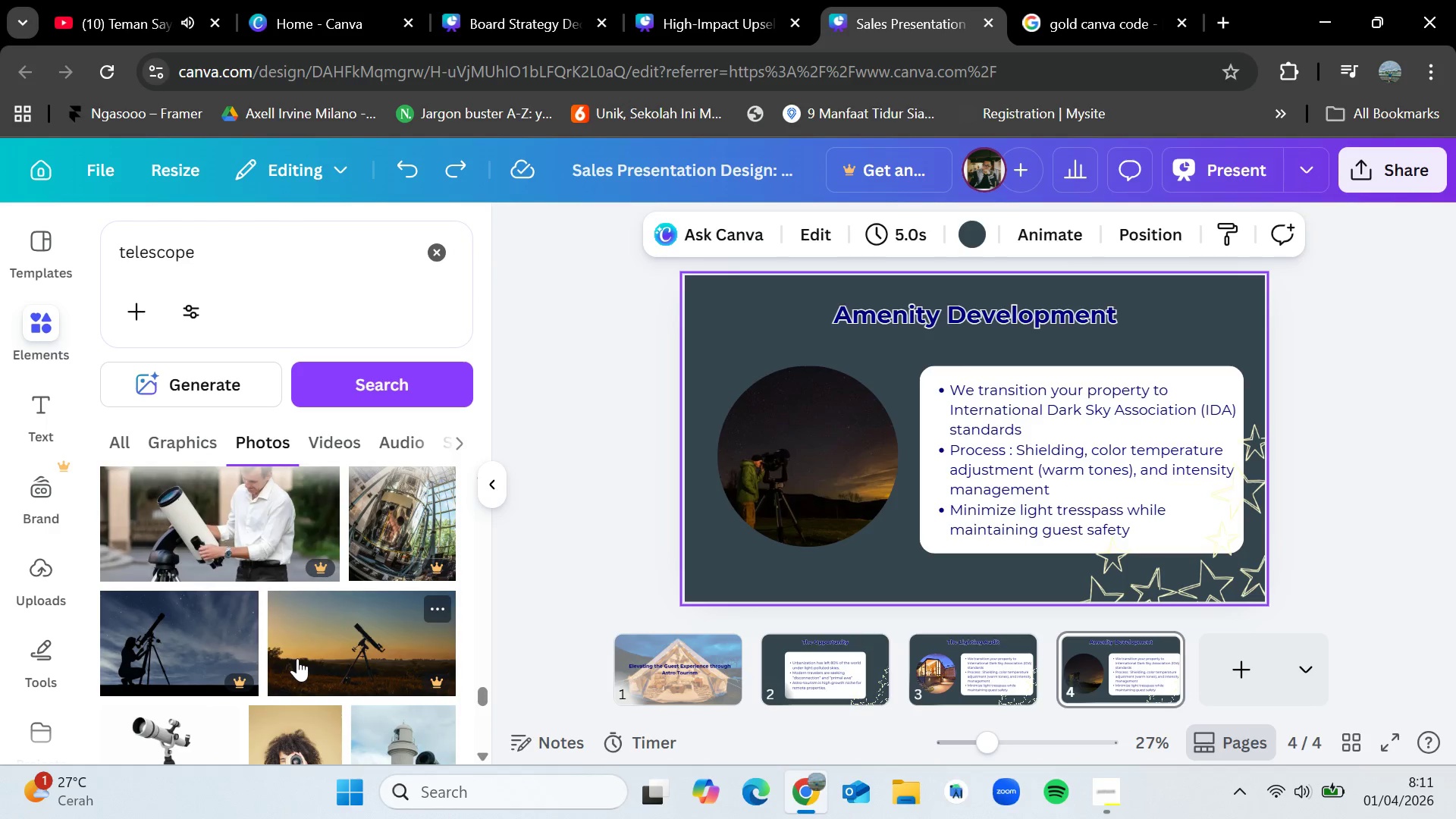 
scroll: coordinate [297, 658], scroll_direction: down, amount: 4.0
 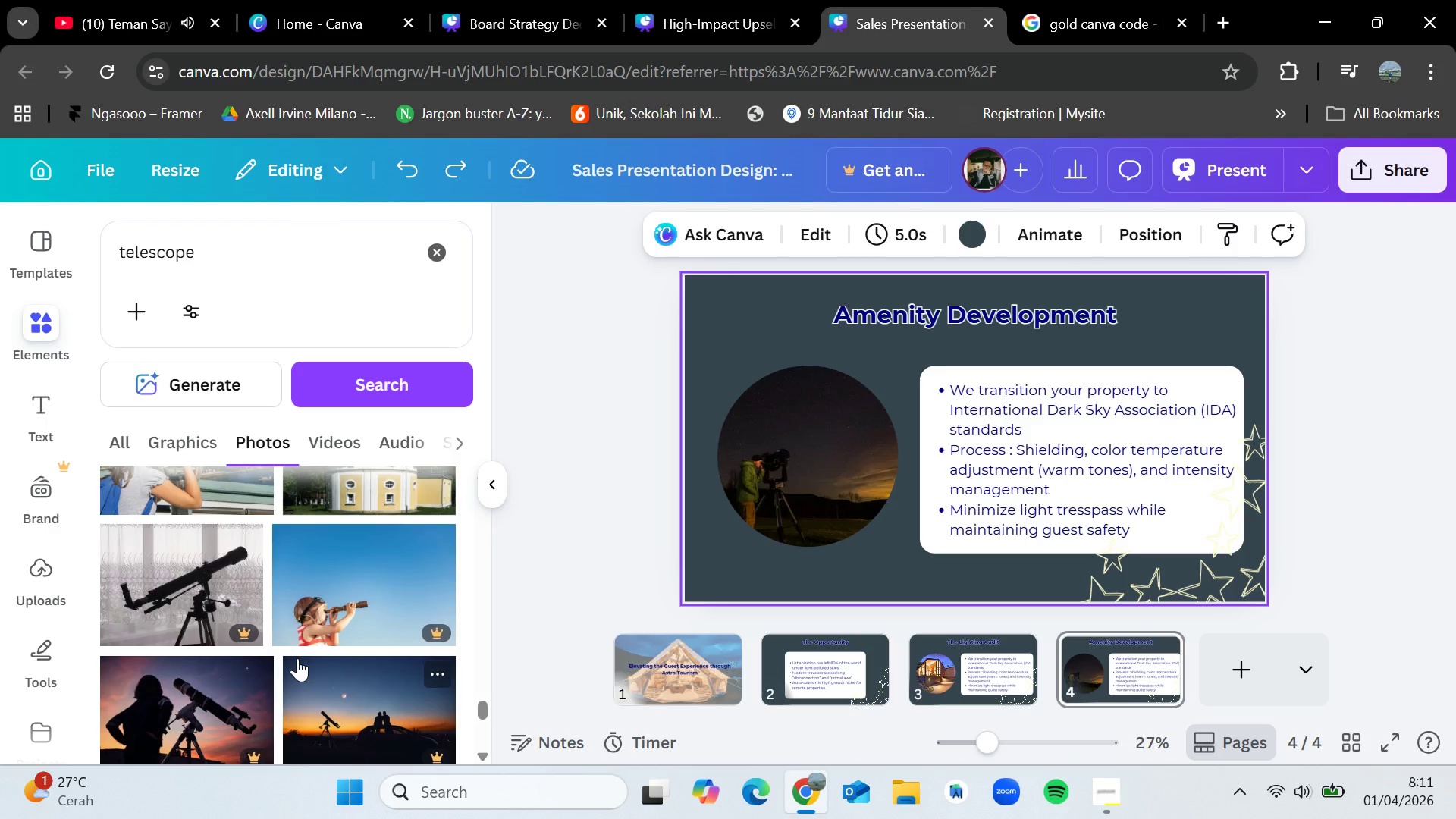 
wait(6.43)
 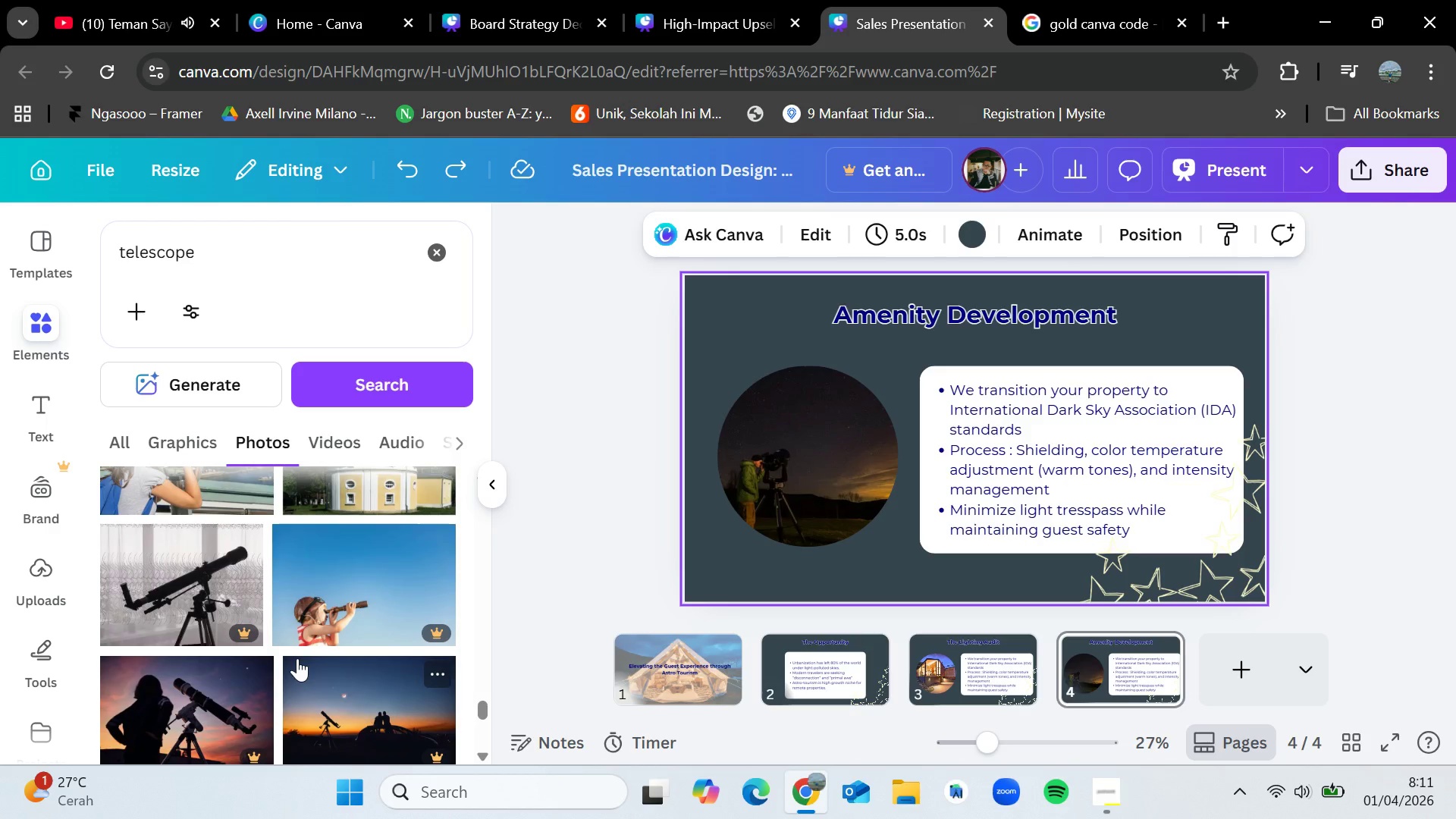 
left_click([1077, 475])
 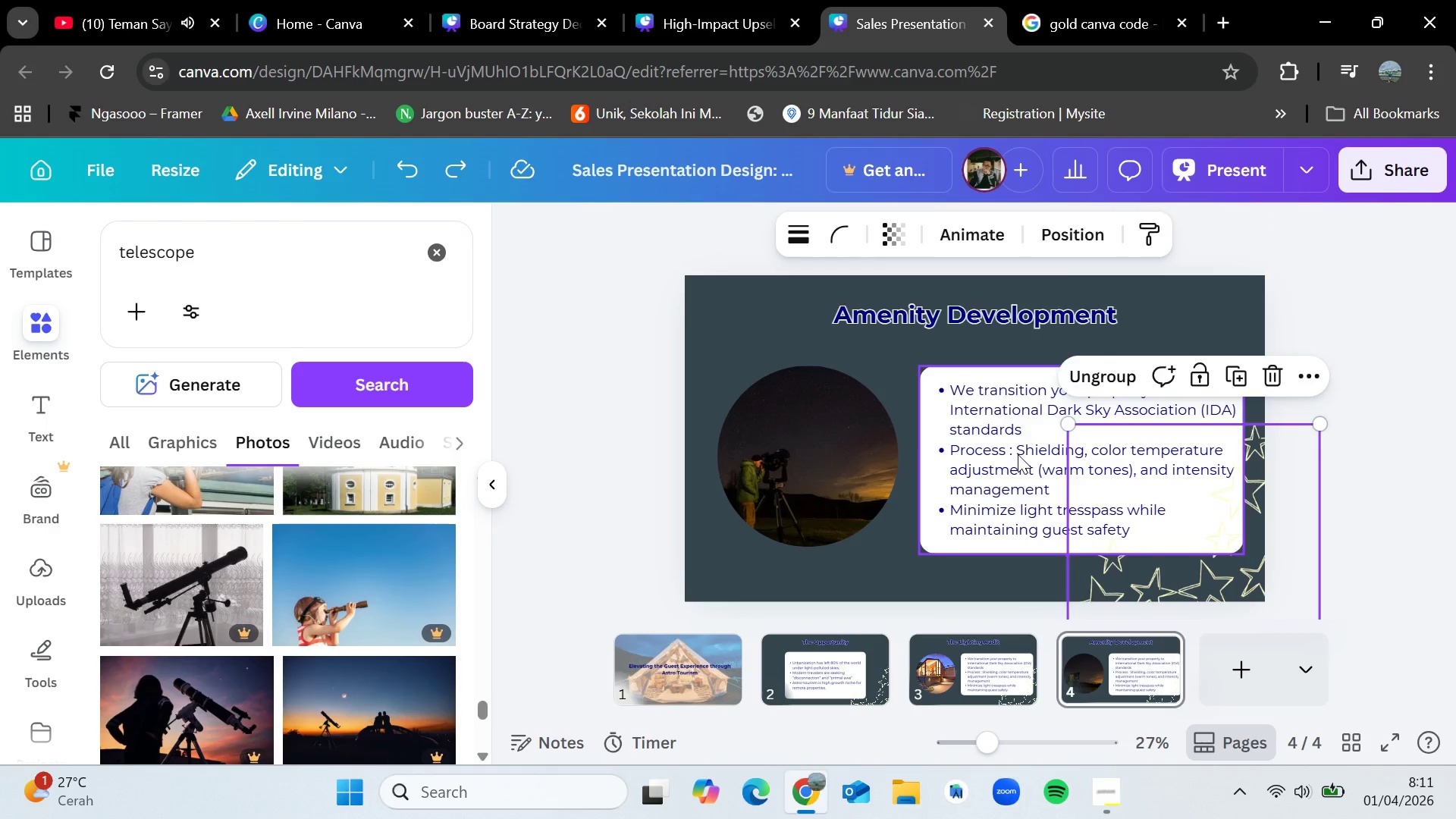 
double_click([1018, 454])
 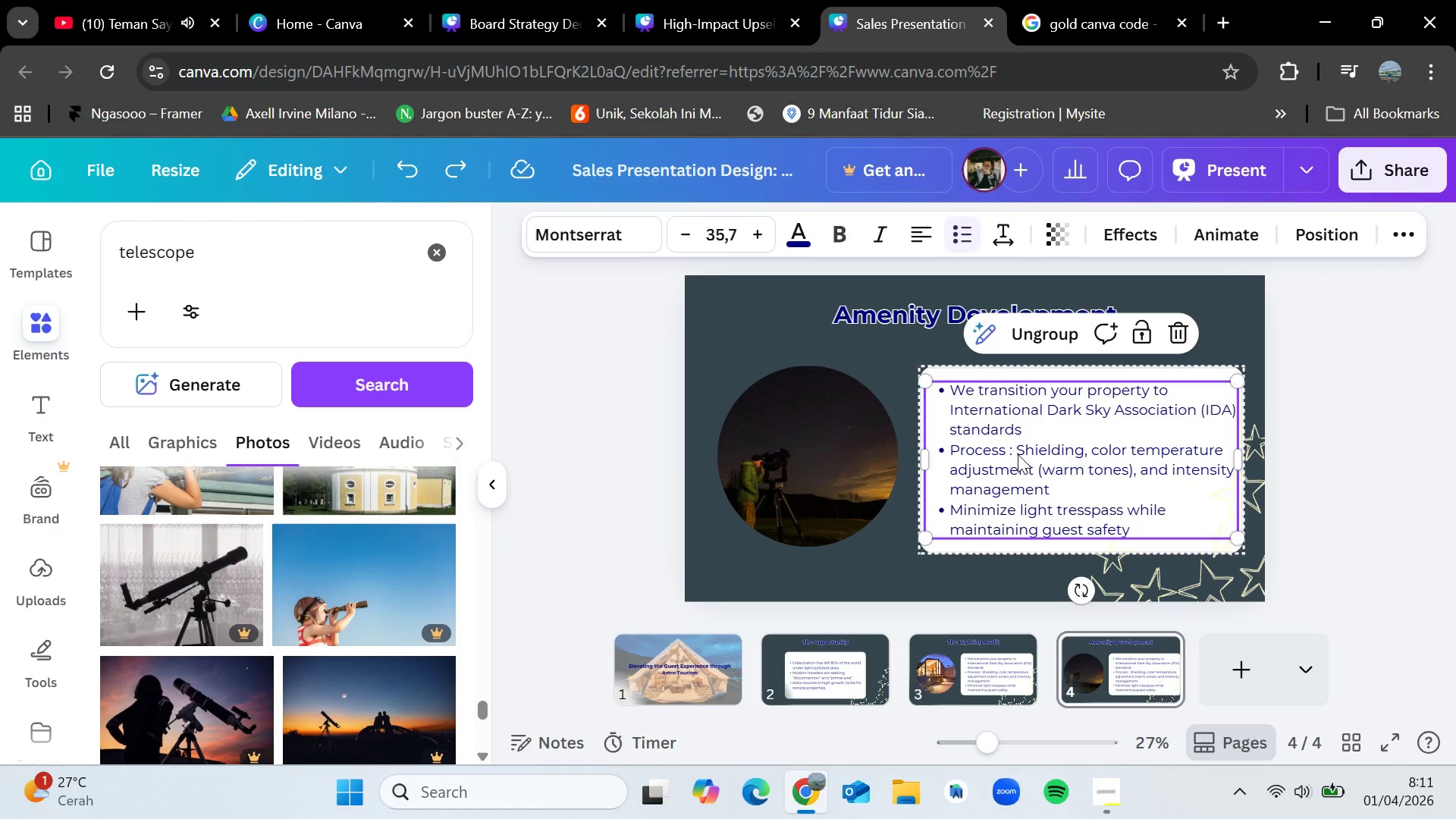 
triple_click([1018, 454])
 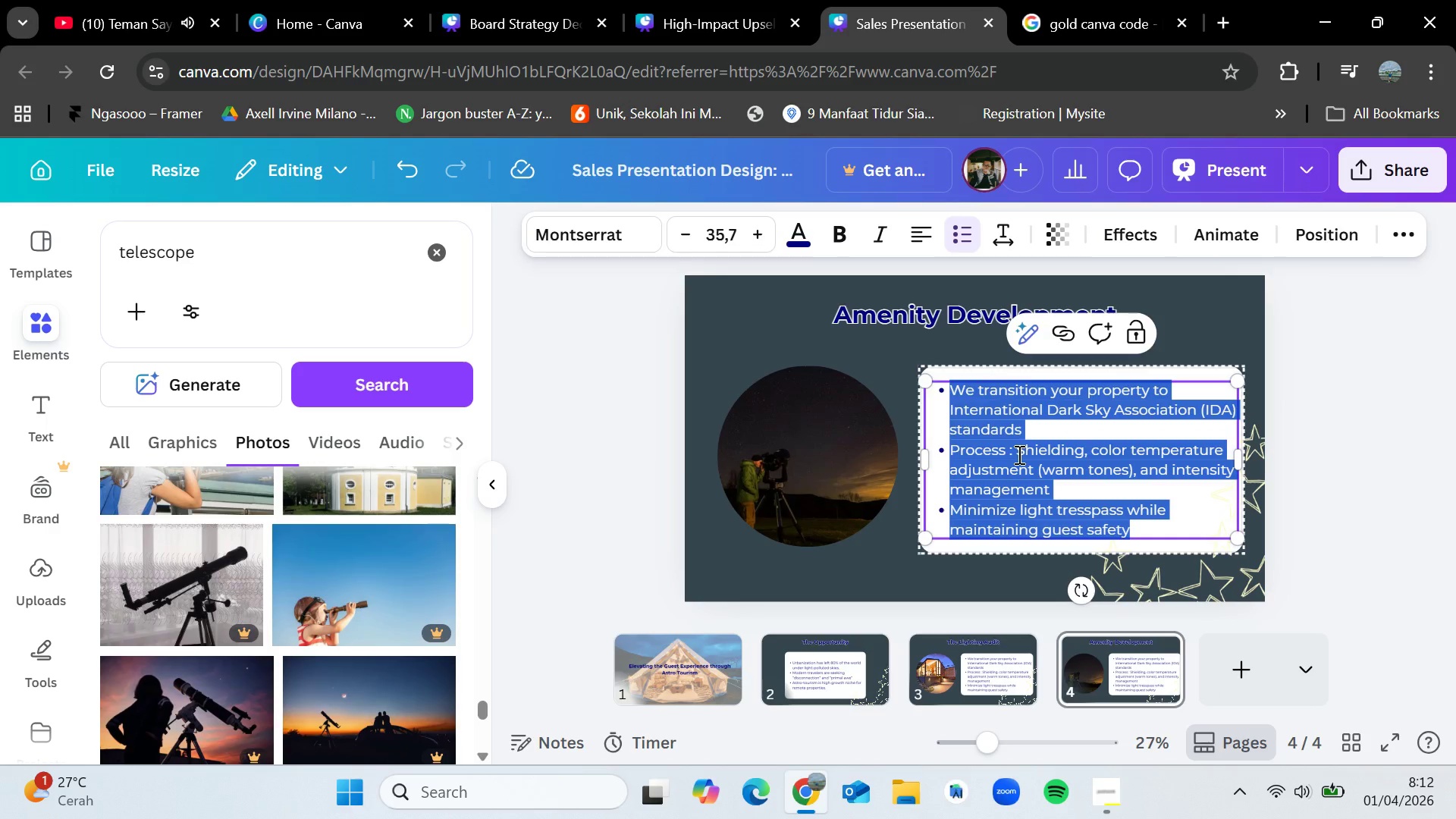 
key(Backspace)
type(Infrastrudt)
key(Backspace)
key(Backspace)
type(cture)
 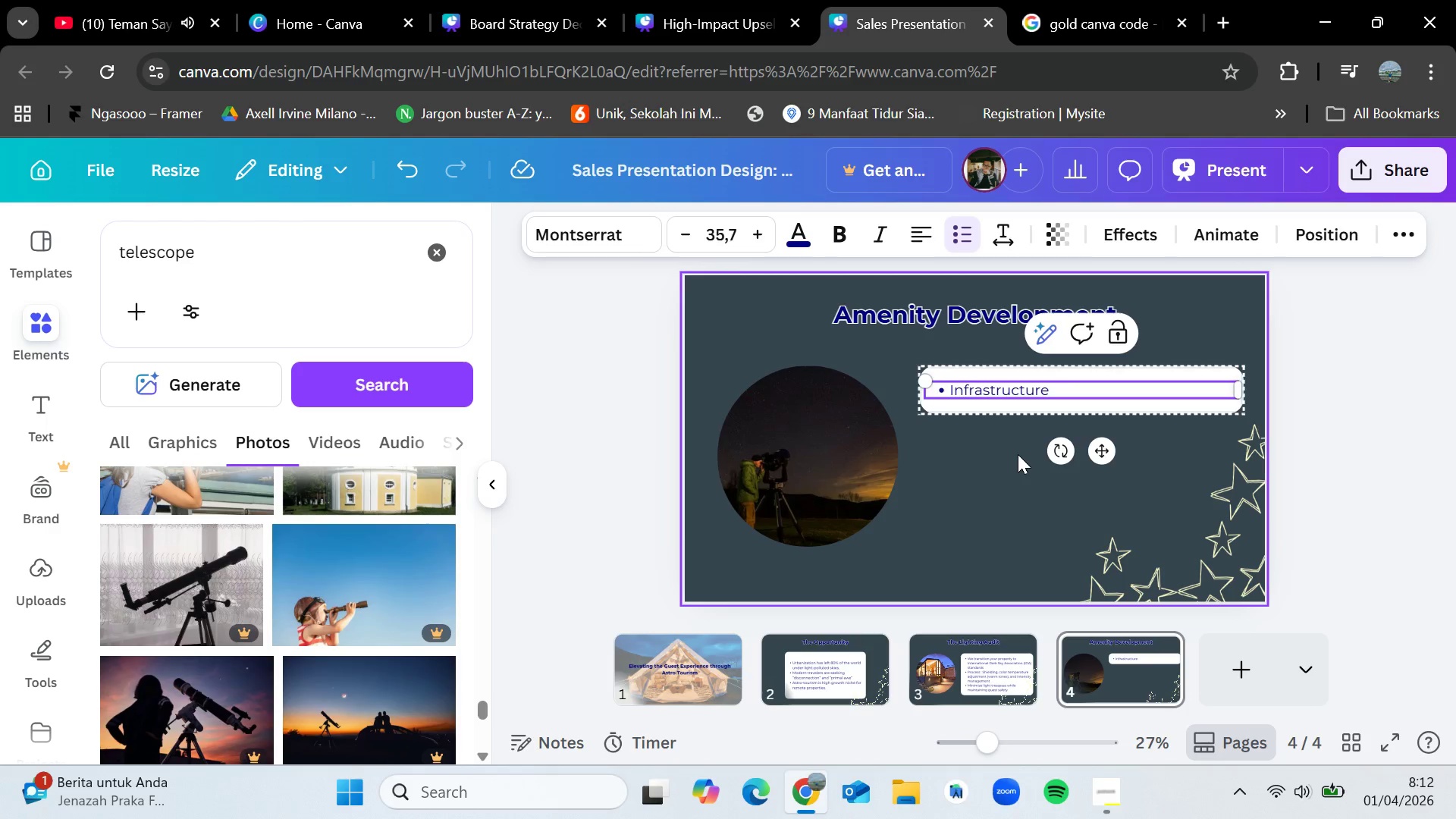 
wait(18.17)
 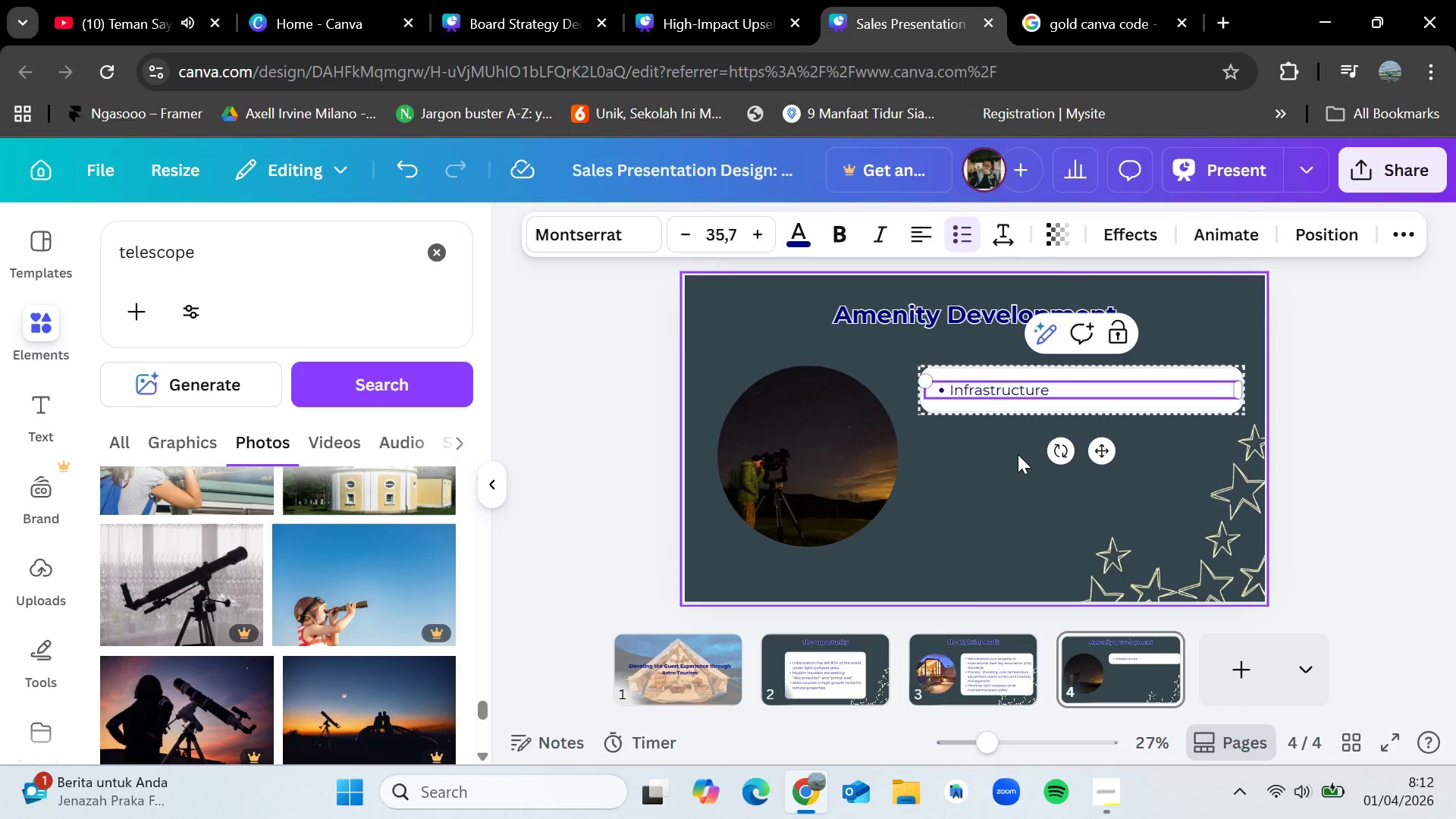 
type( : Custo)
 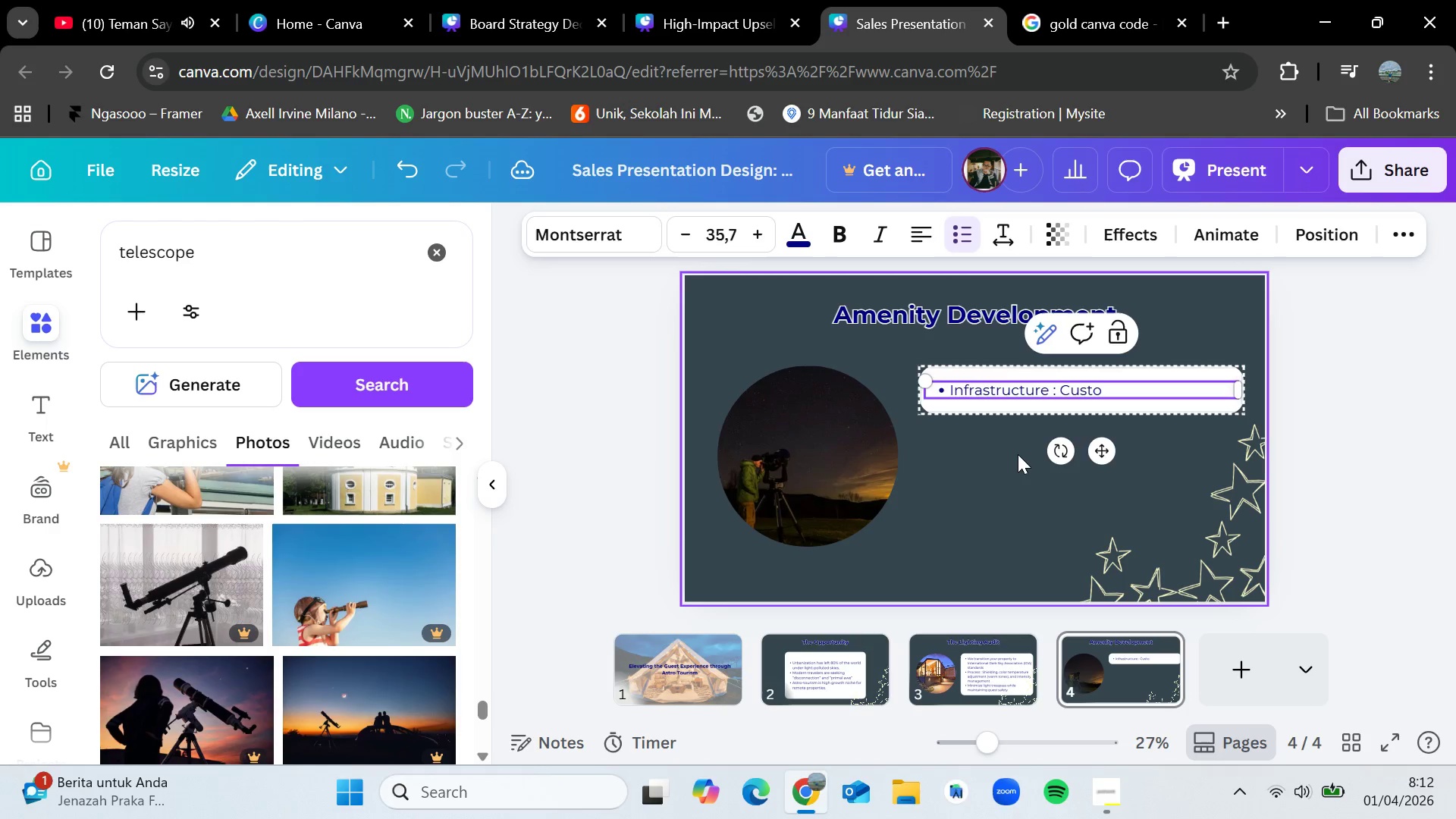 
hold_key(key=ControlLeft, duration=1.5)
 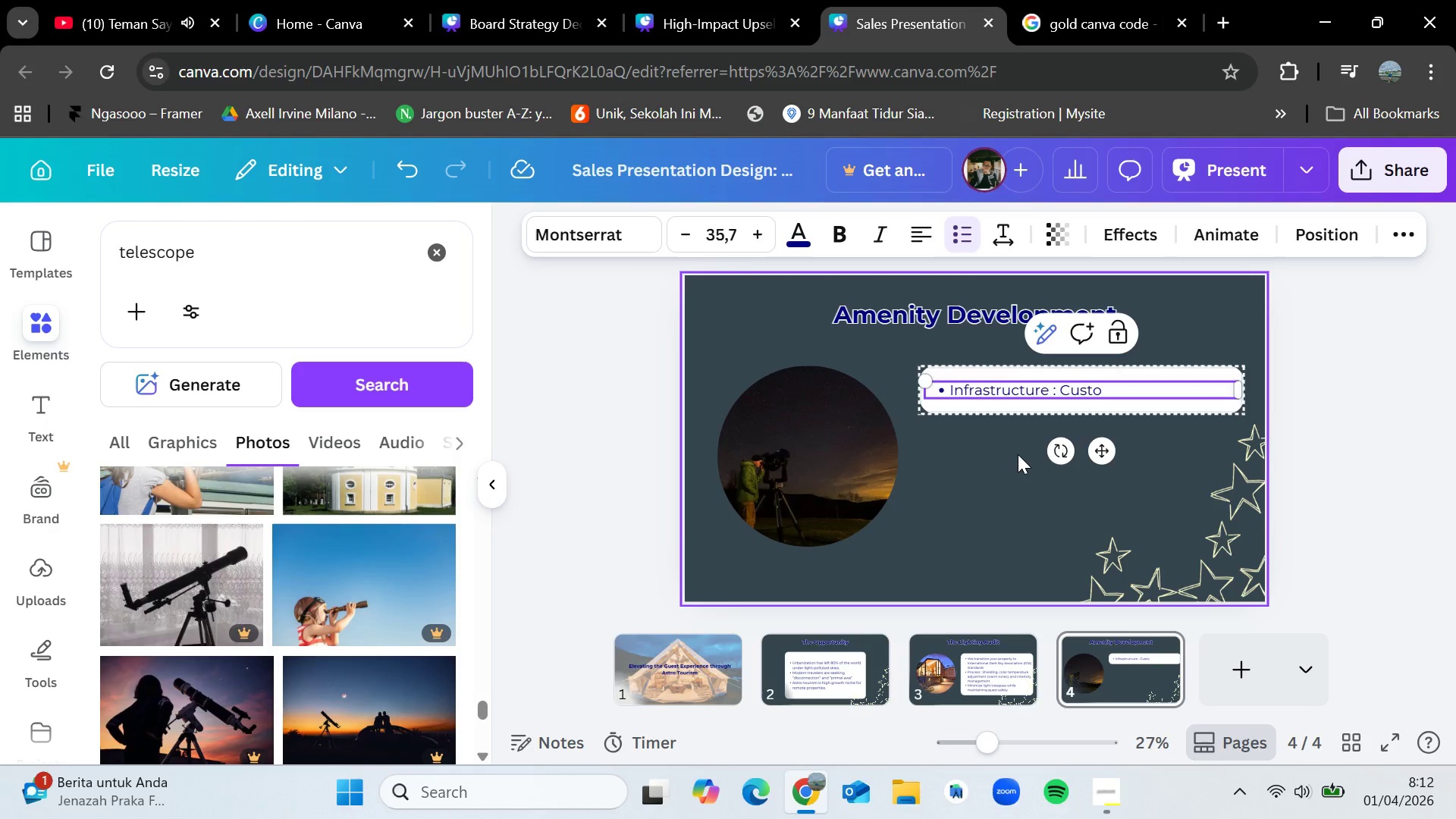 
key(Control+Z)
 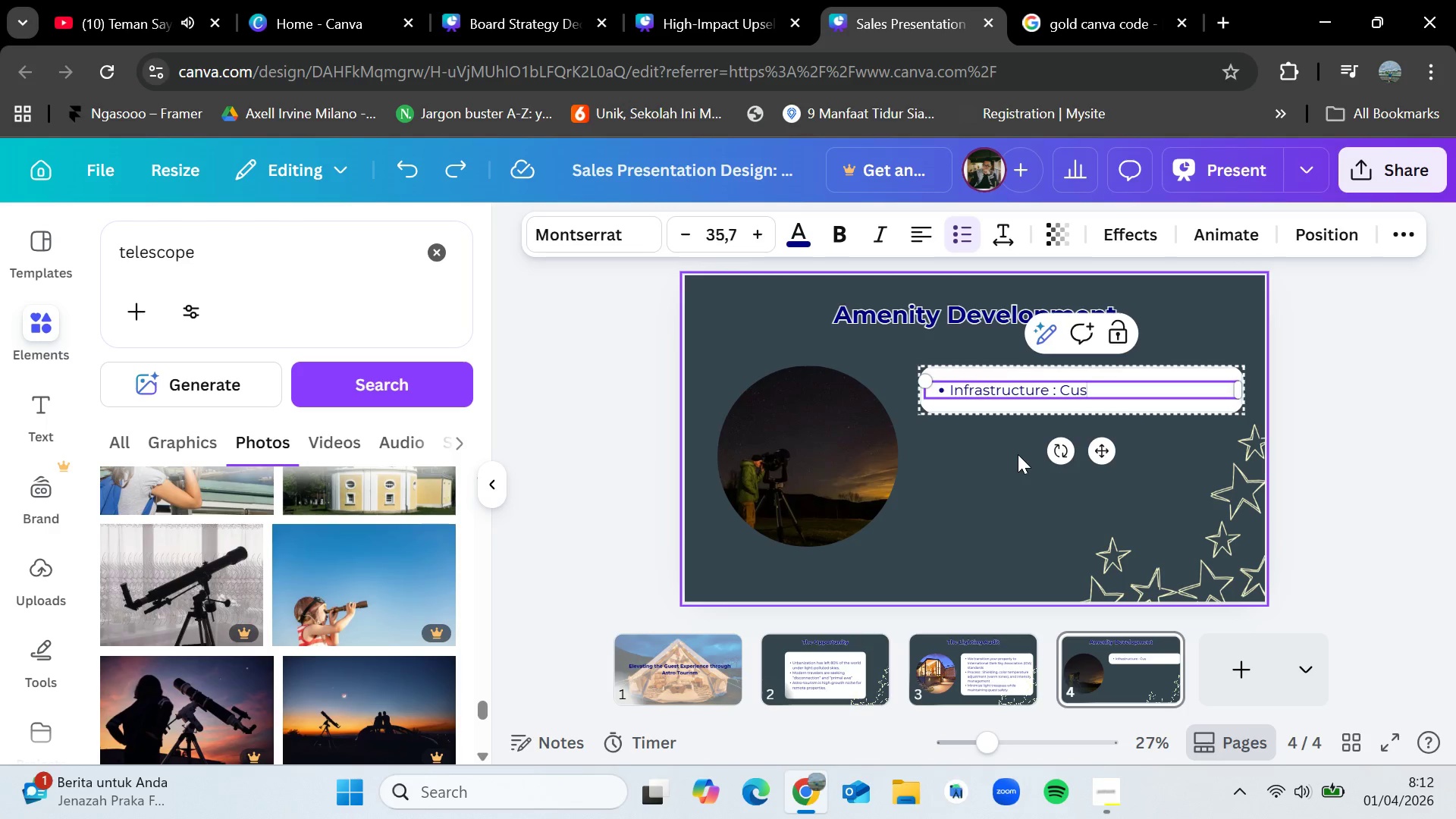 
key(Control+Z)
 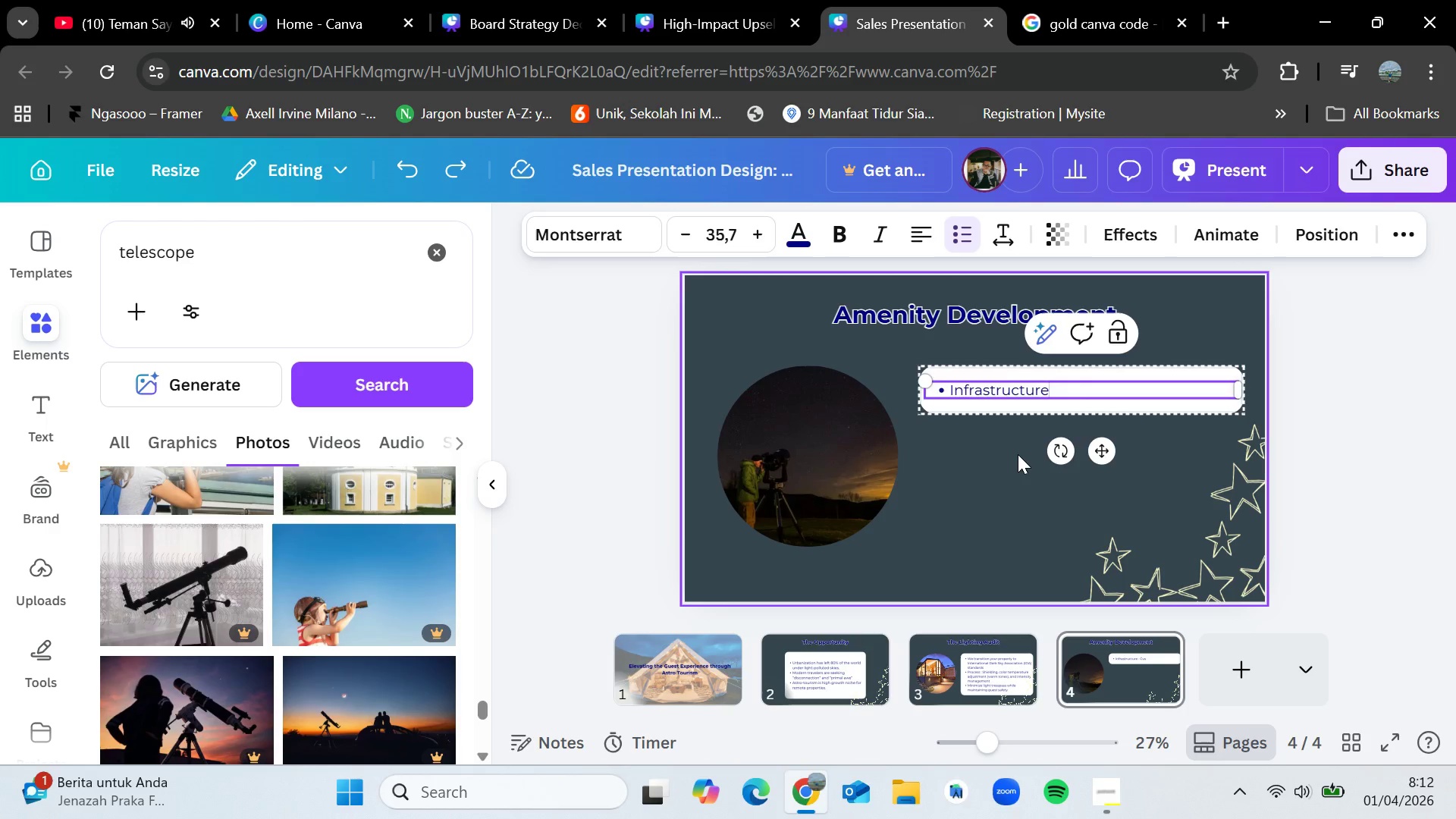 
key(Control+Z)
 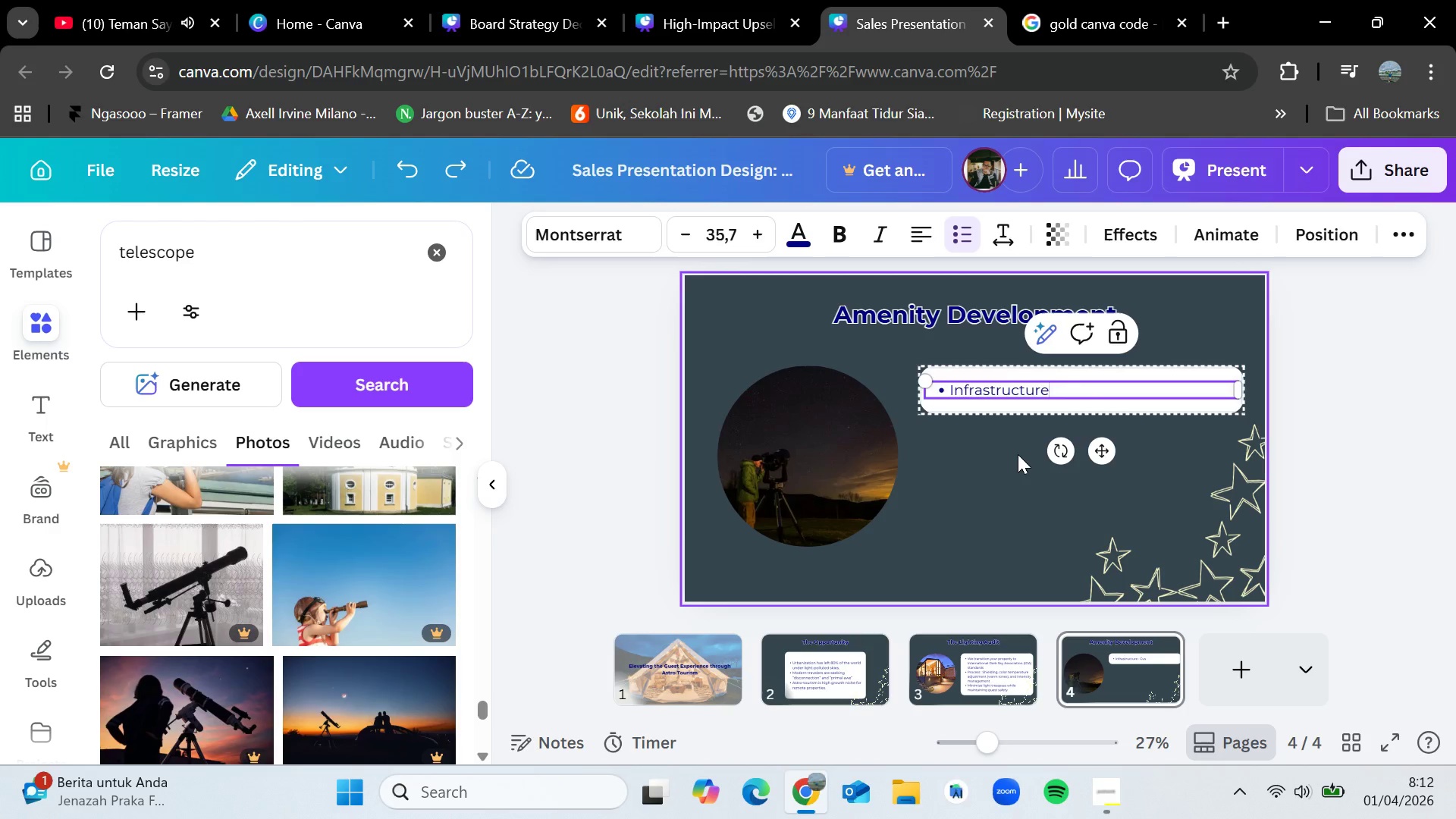 
key(Control+Z)
 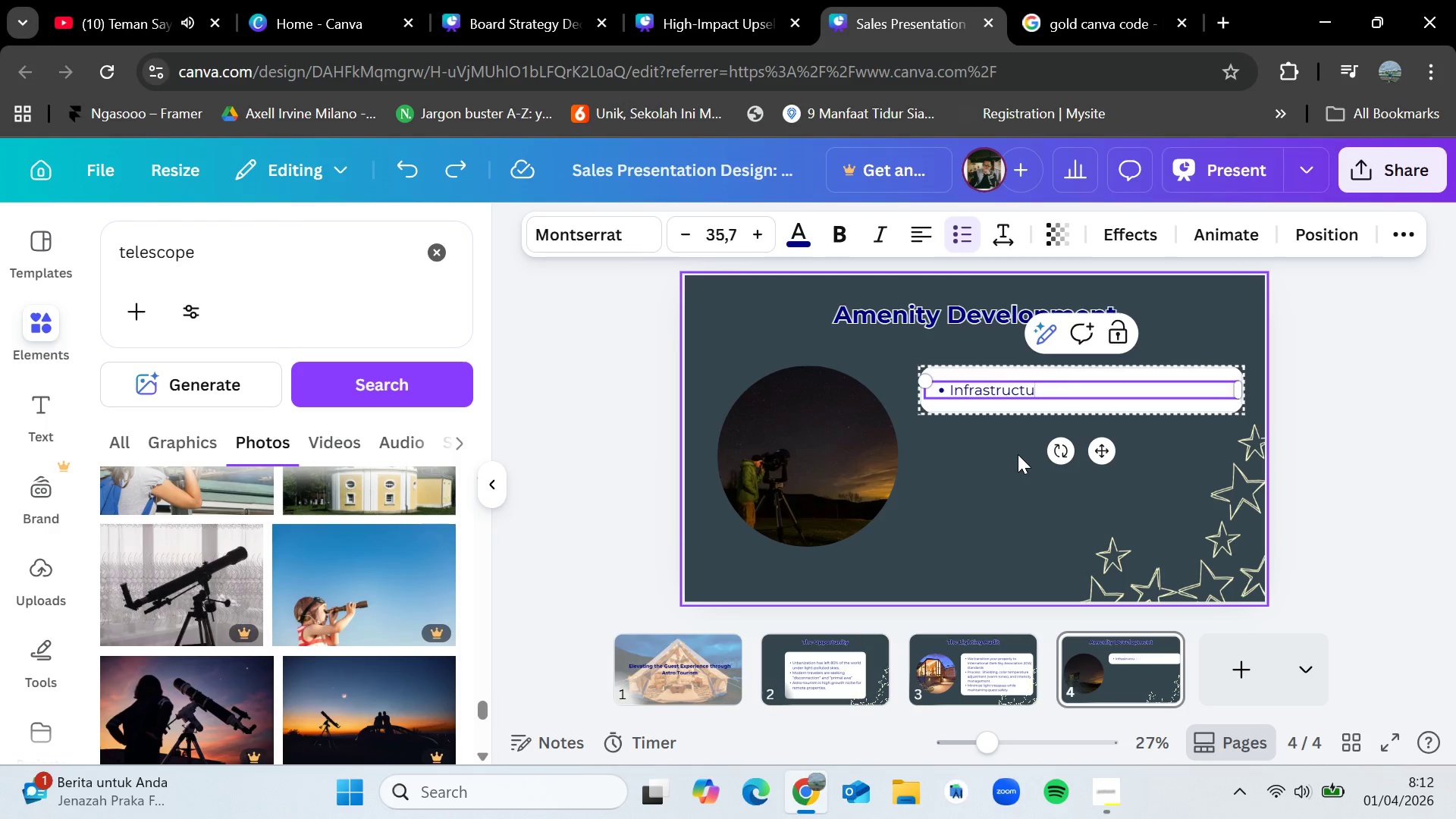 
key(Control+Z)
 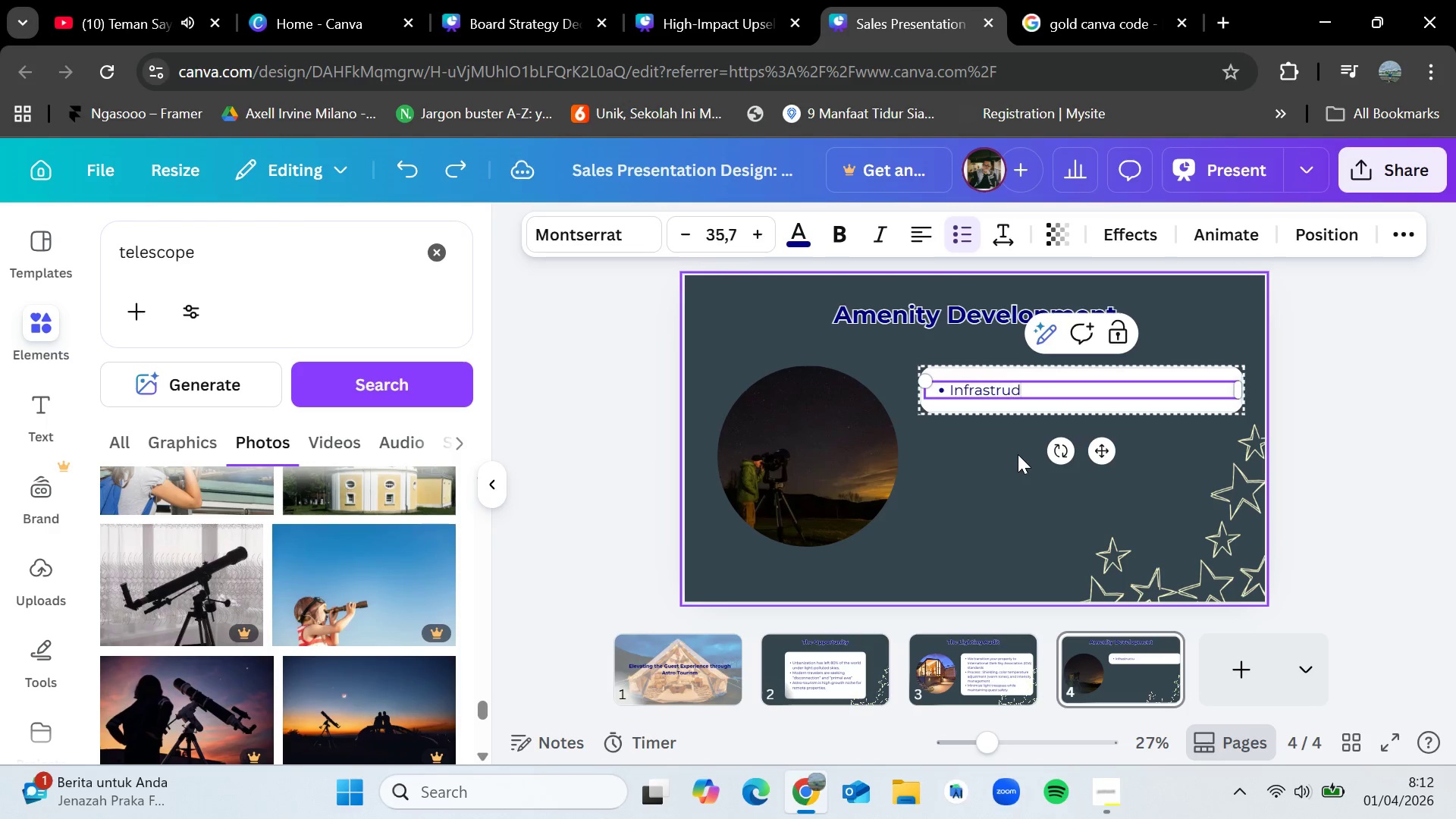 
key(Control+Z)
 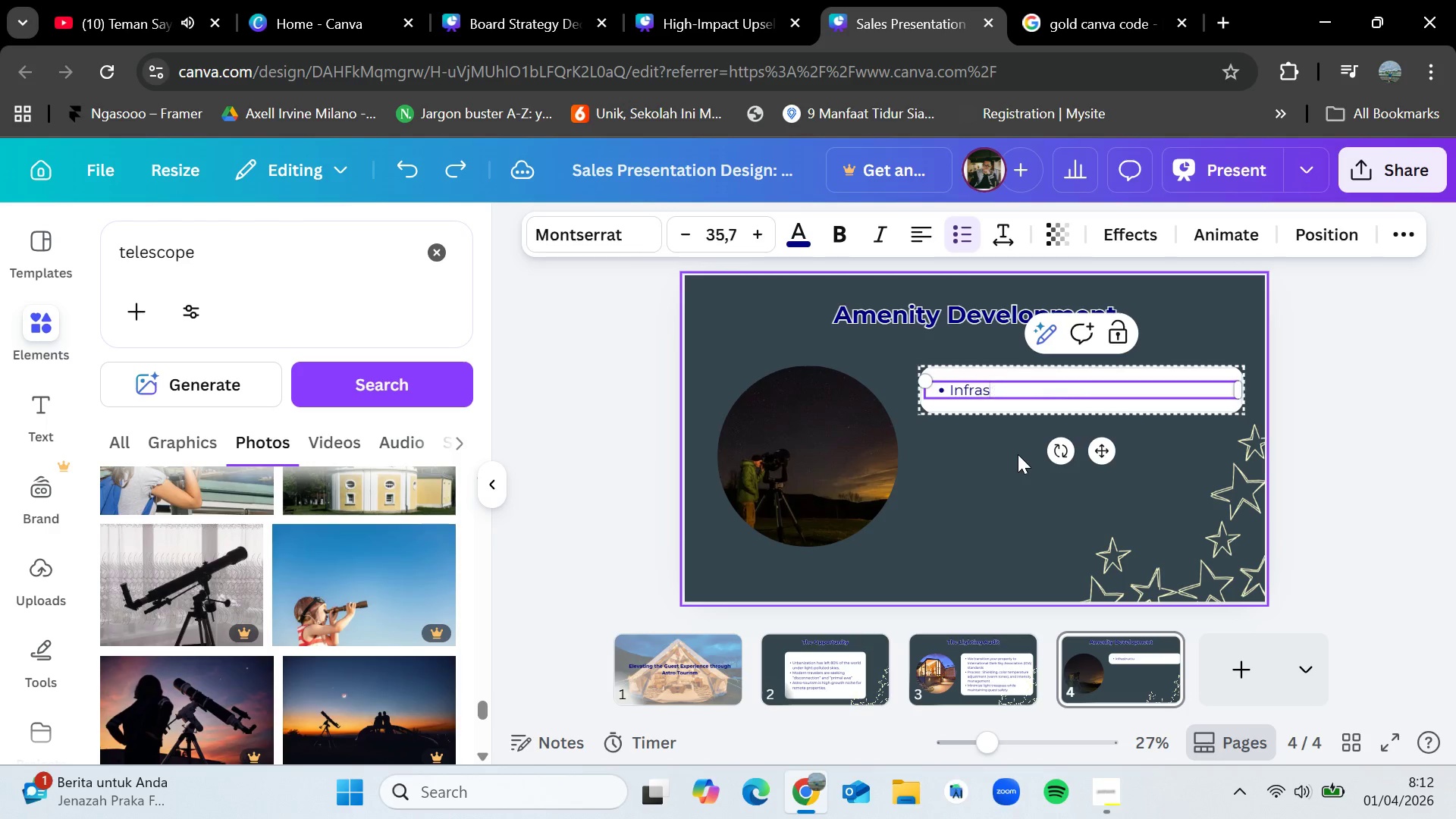 
key(Control+Z)
 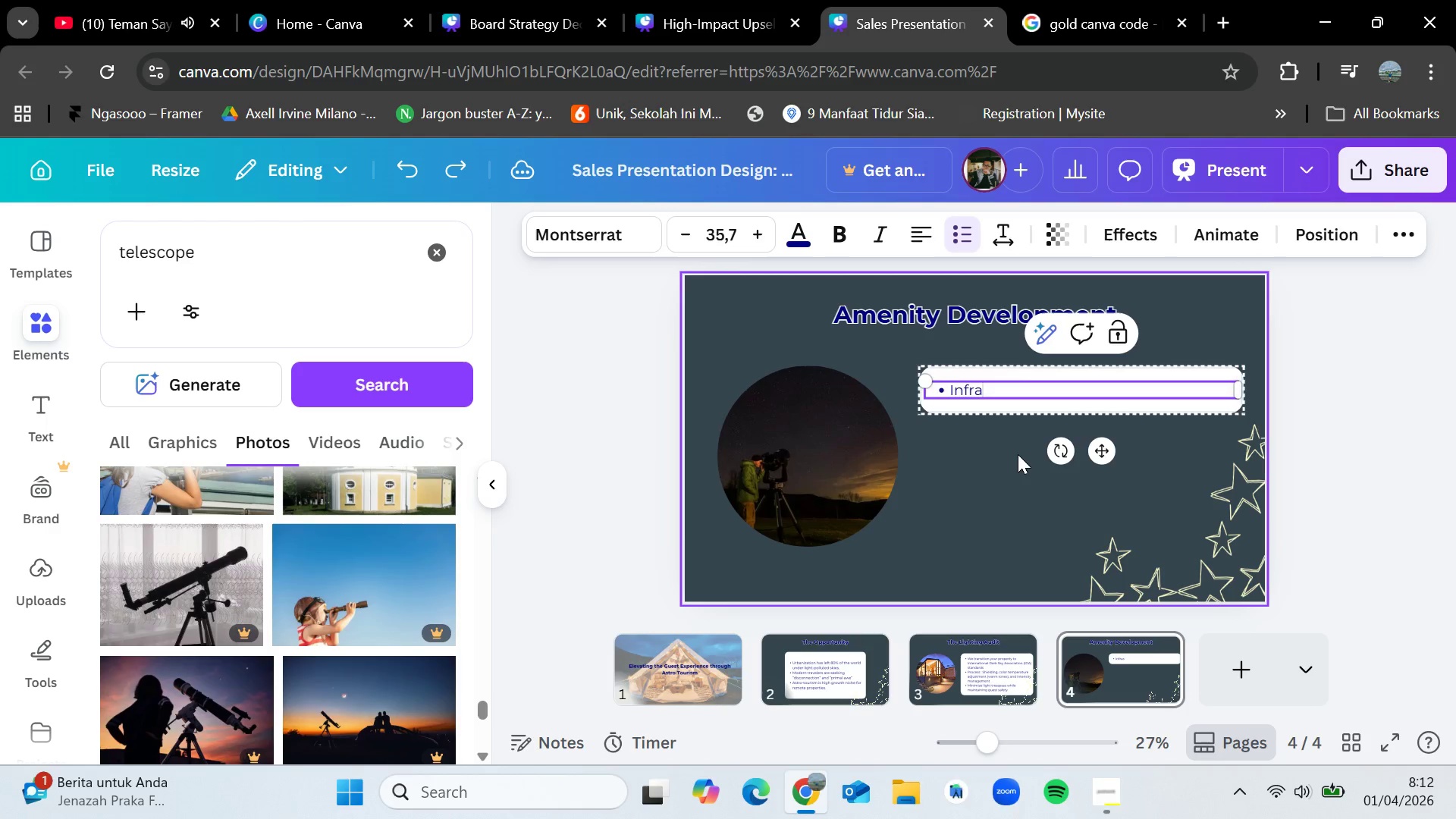 
key(Control+Z)
 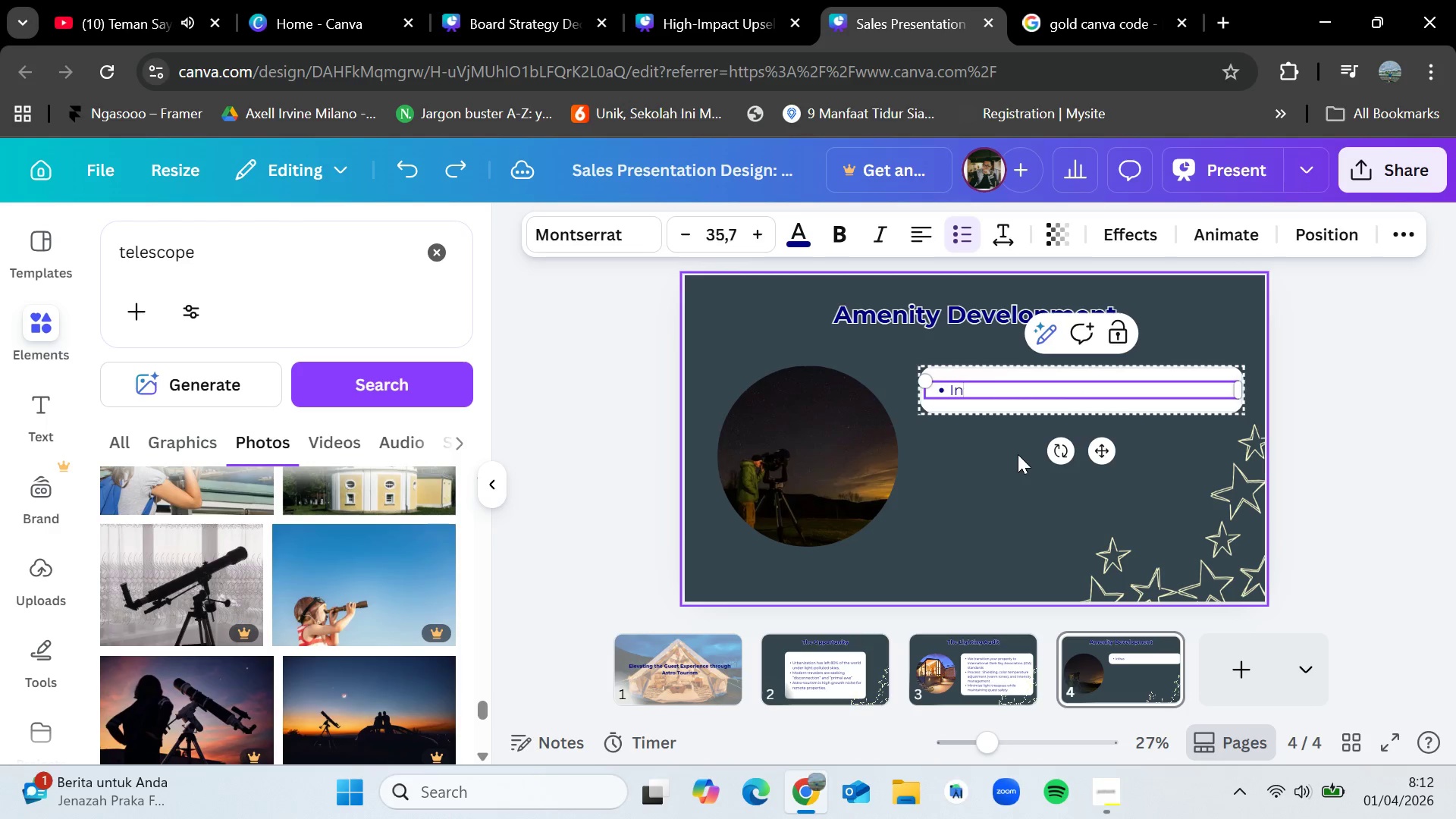 
key(Control+Z)
 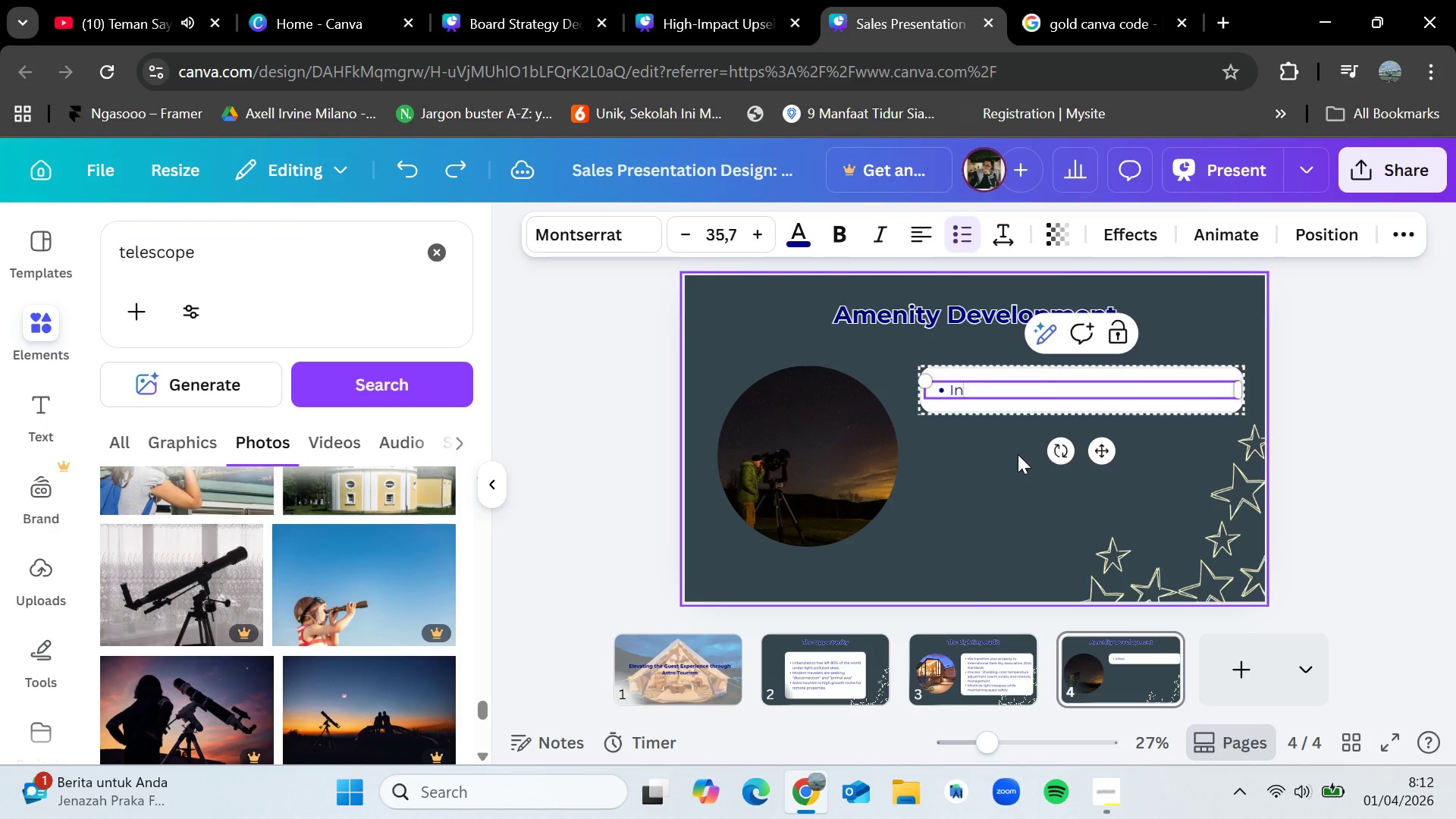 
key(Control+Z)
 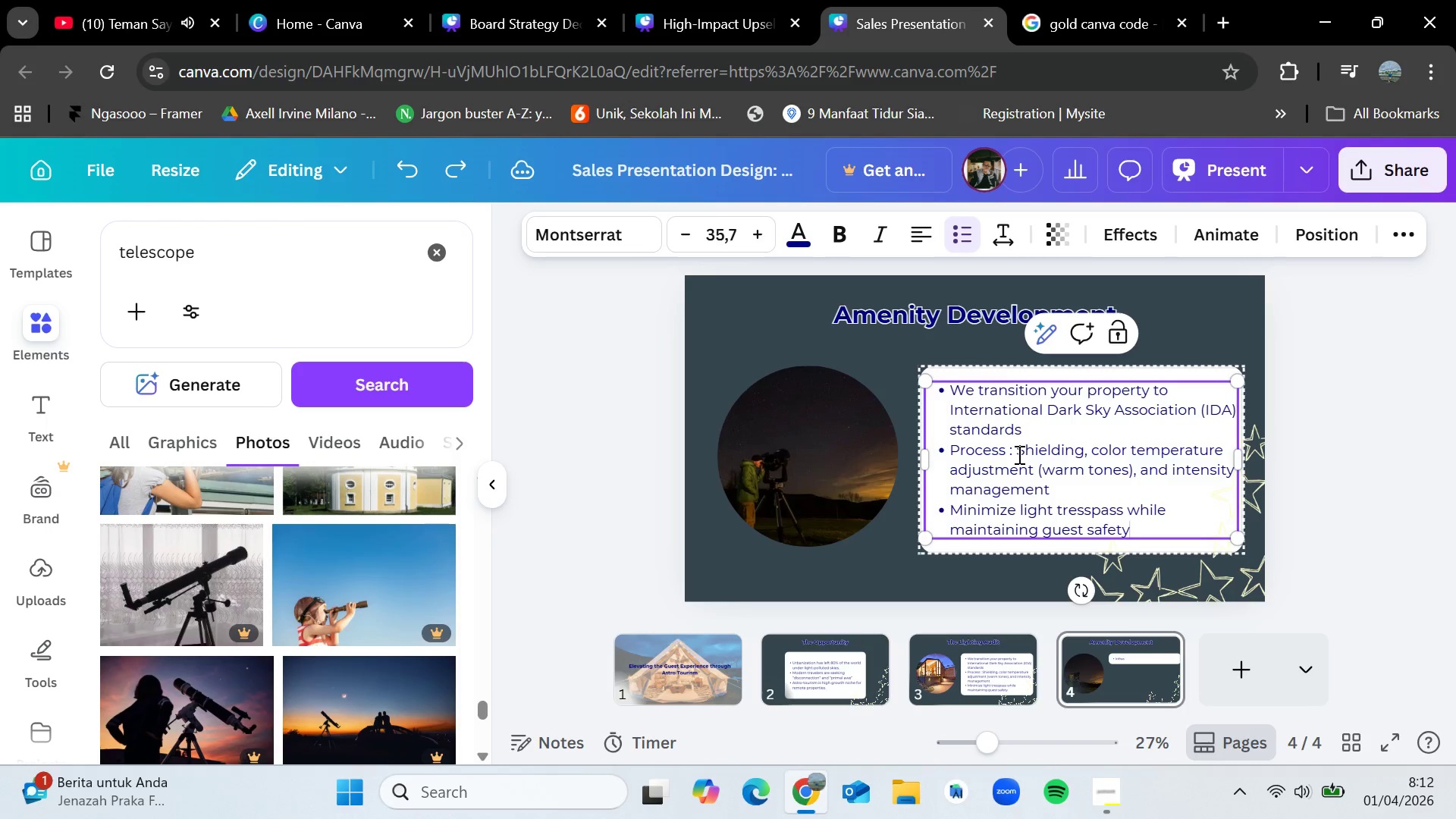 
key(Control+Z)
 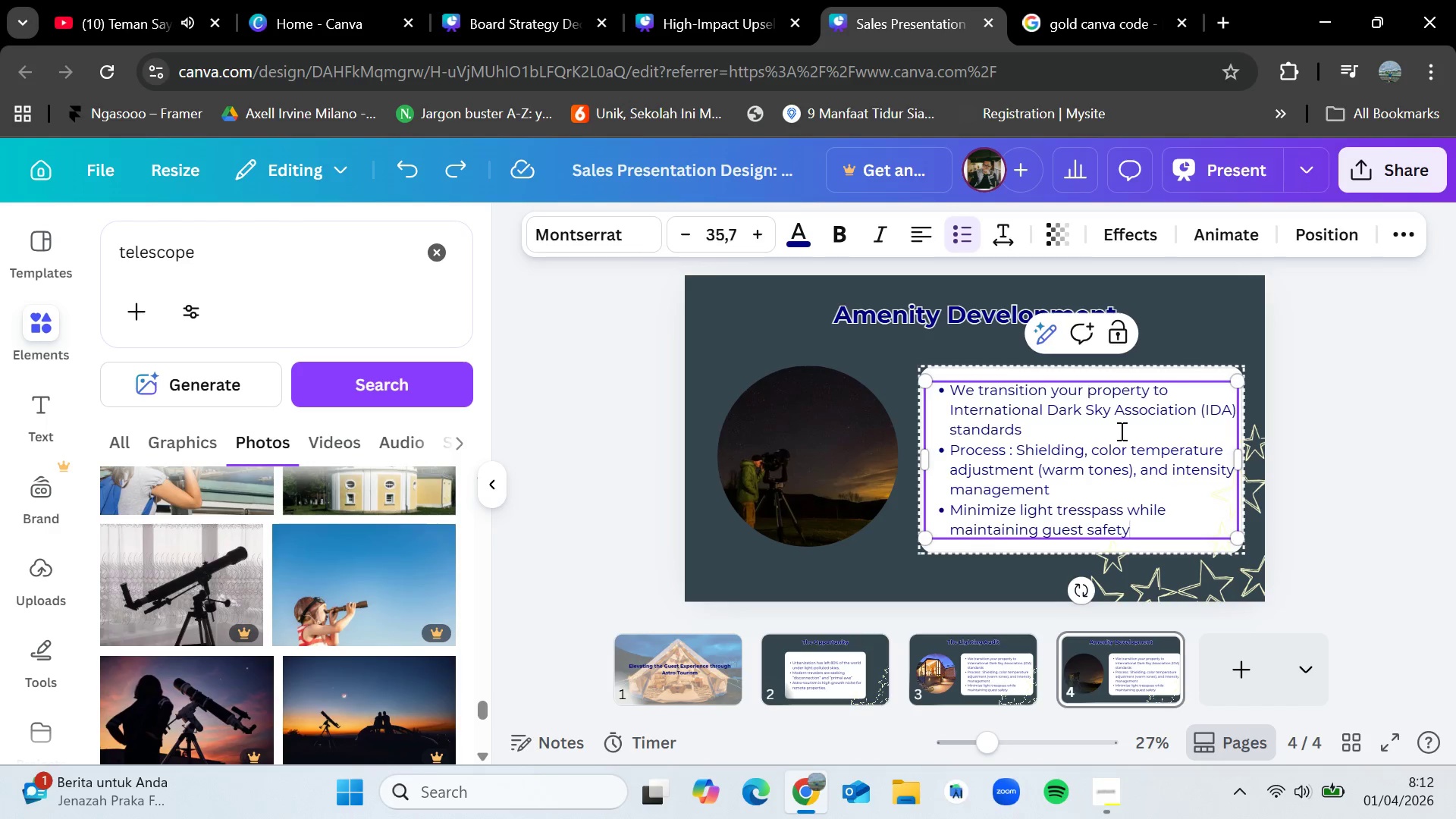 
left_click([1418, 318])
 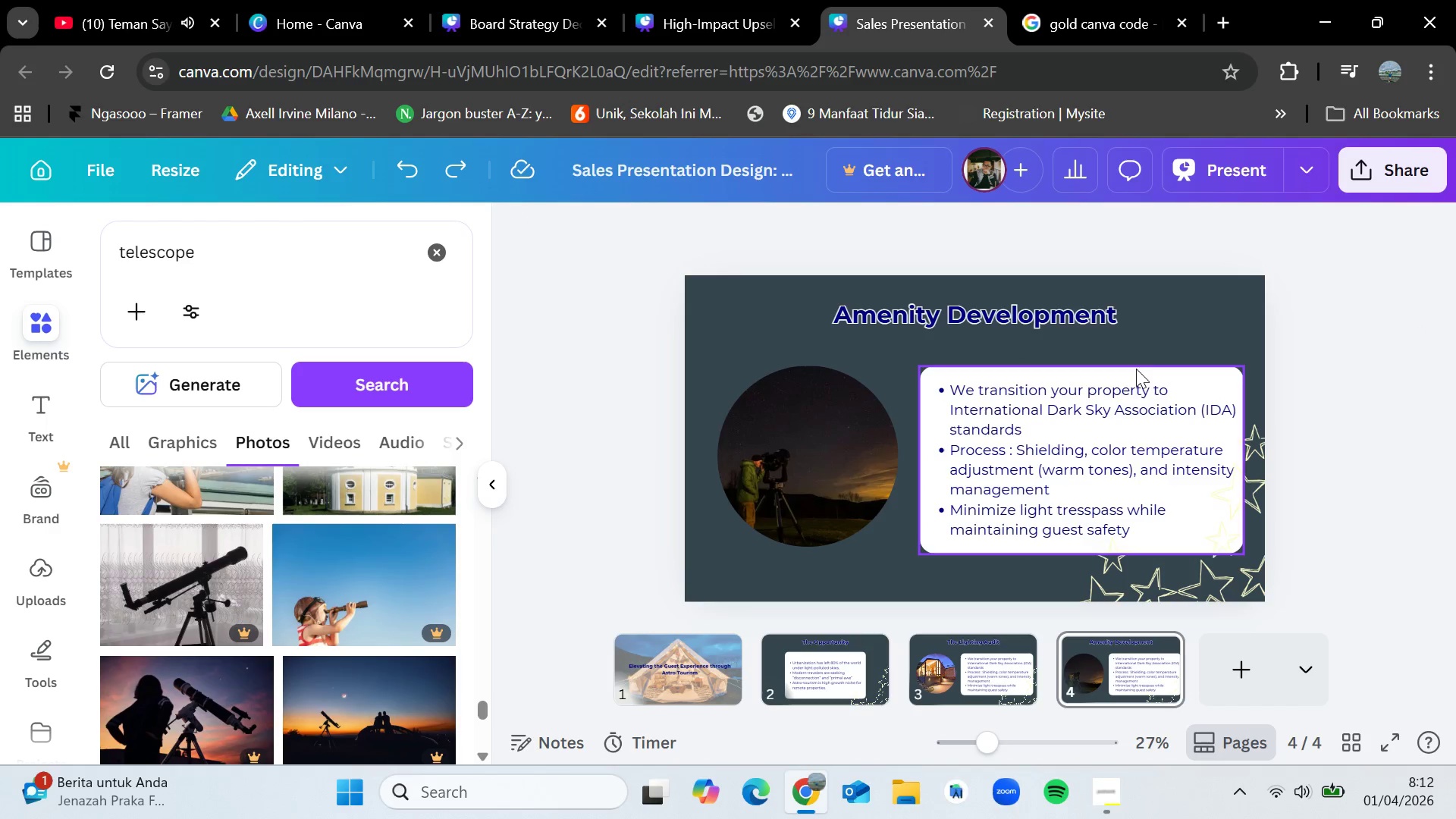 
left_click([1125, 388])
 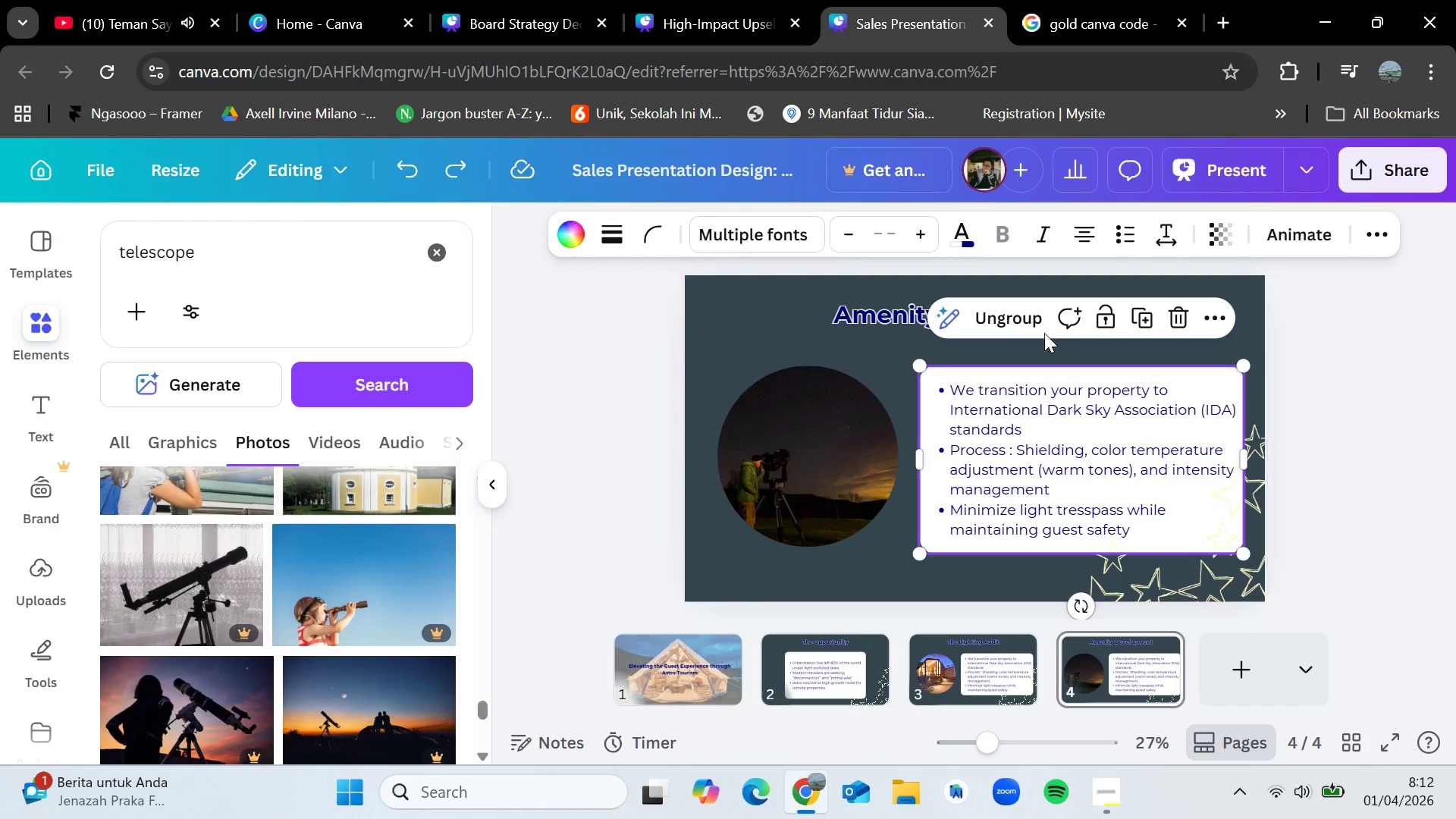 
left_click([1021, 328])
 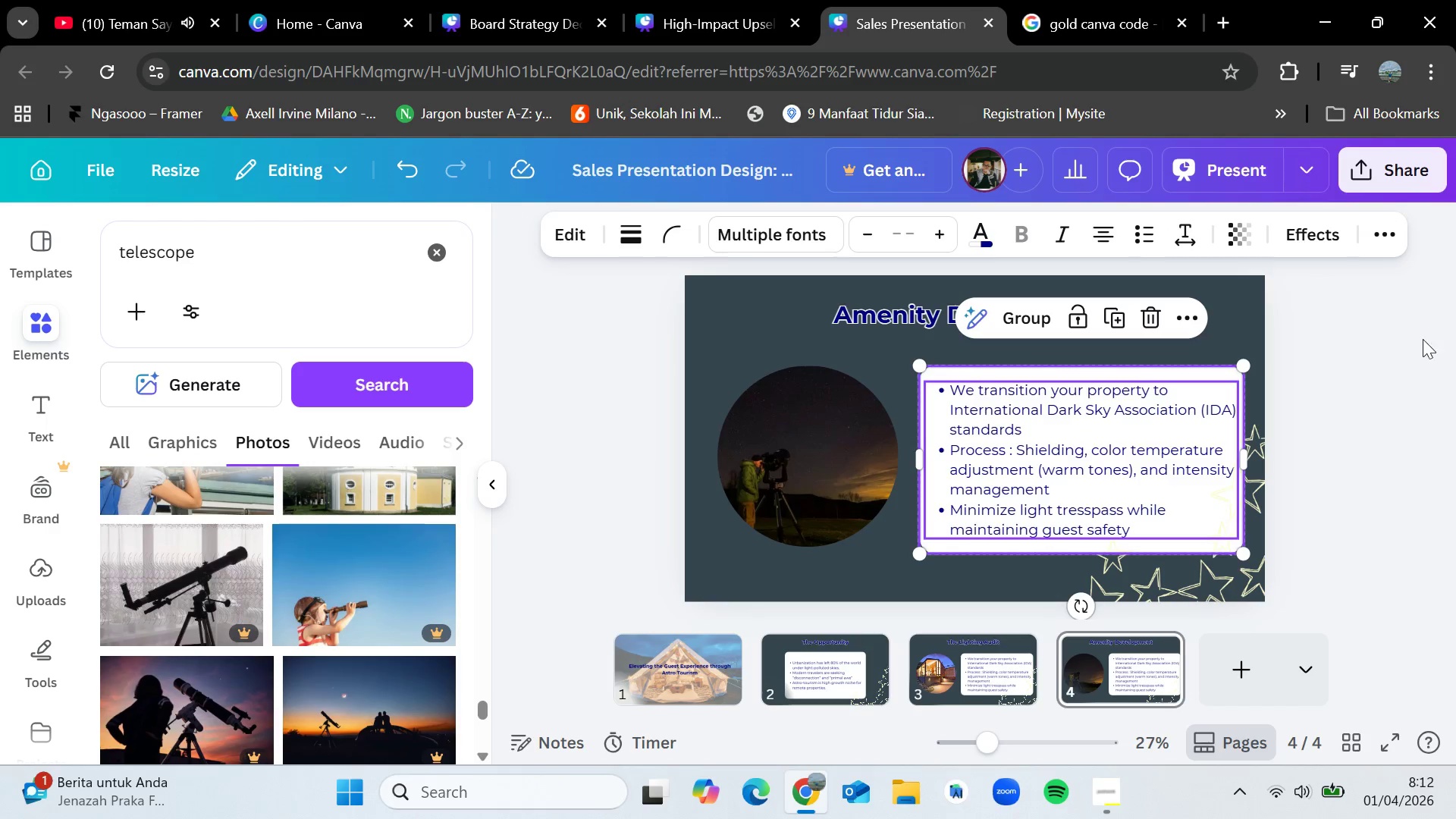 
left_click([1403, 348])
 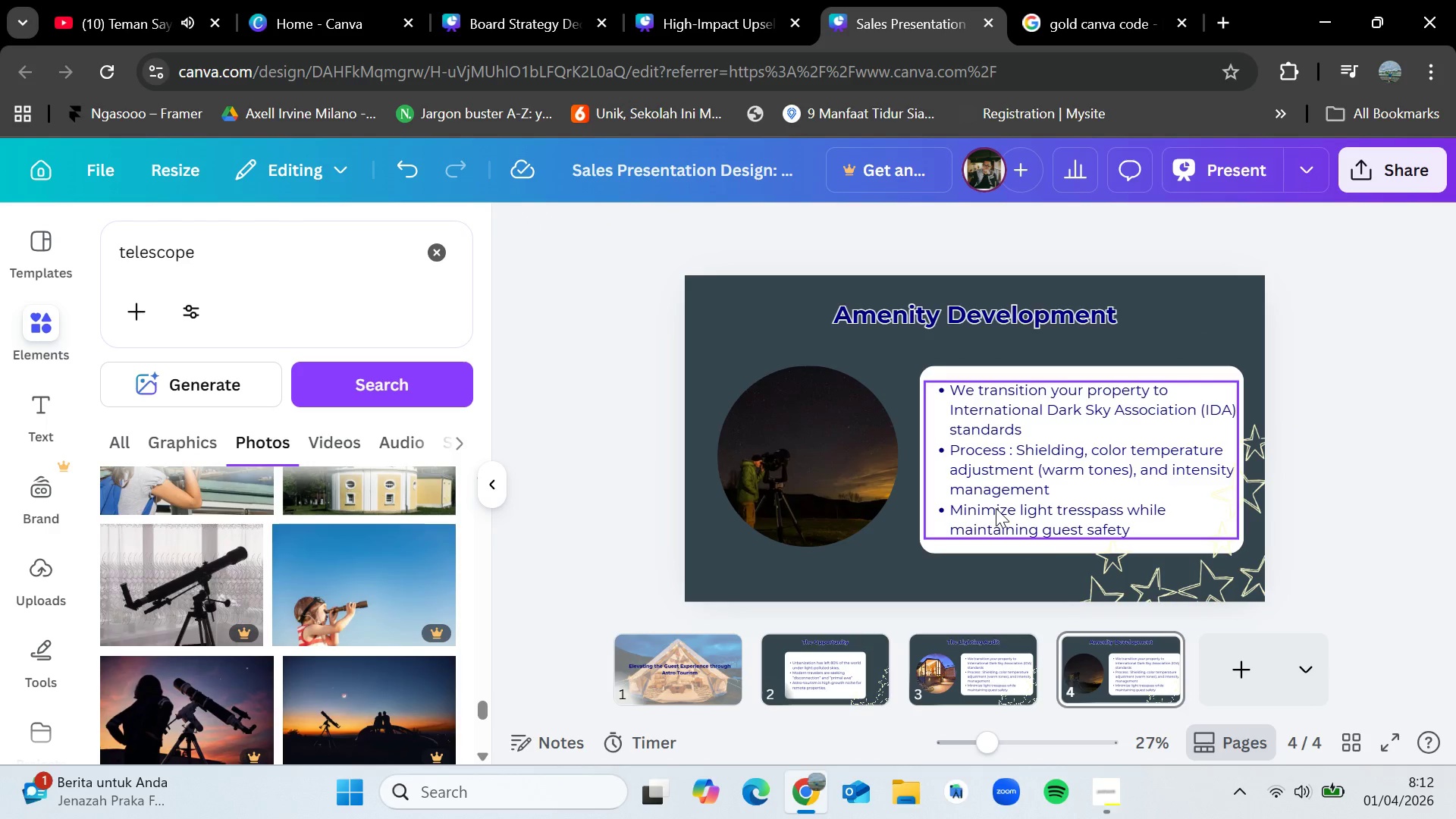 
double_click([996, 508])
 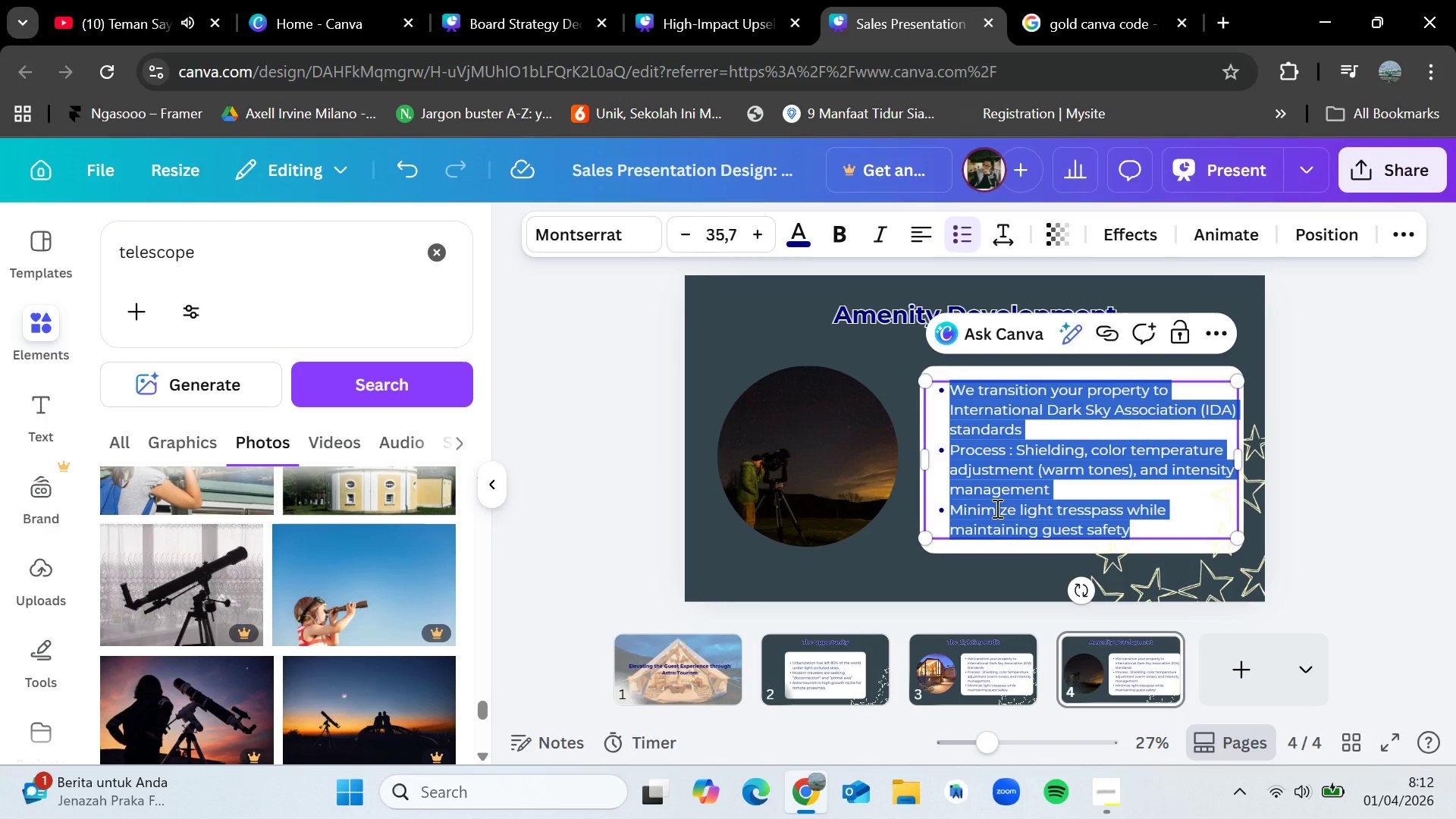 
key(Backspace)
type(Infrastructure : Custom stargazing platforms and "Sky Decks")
 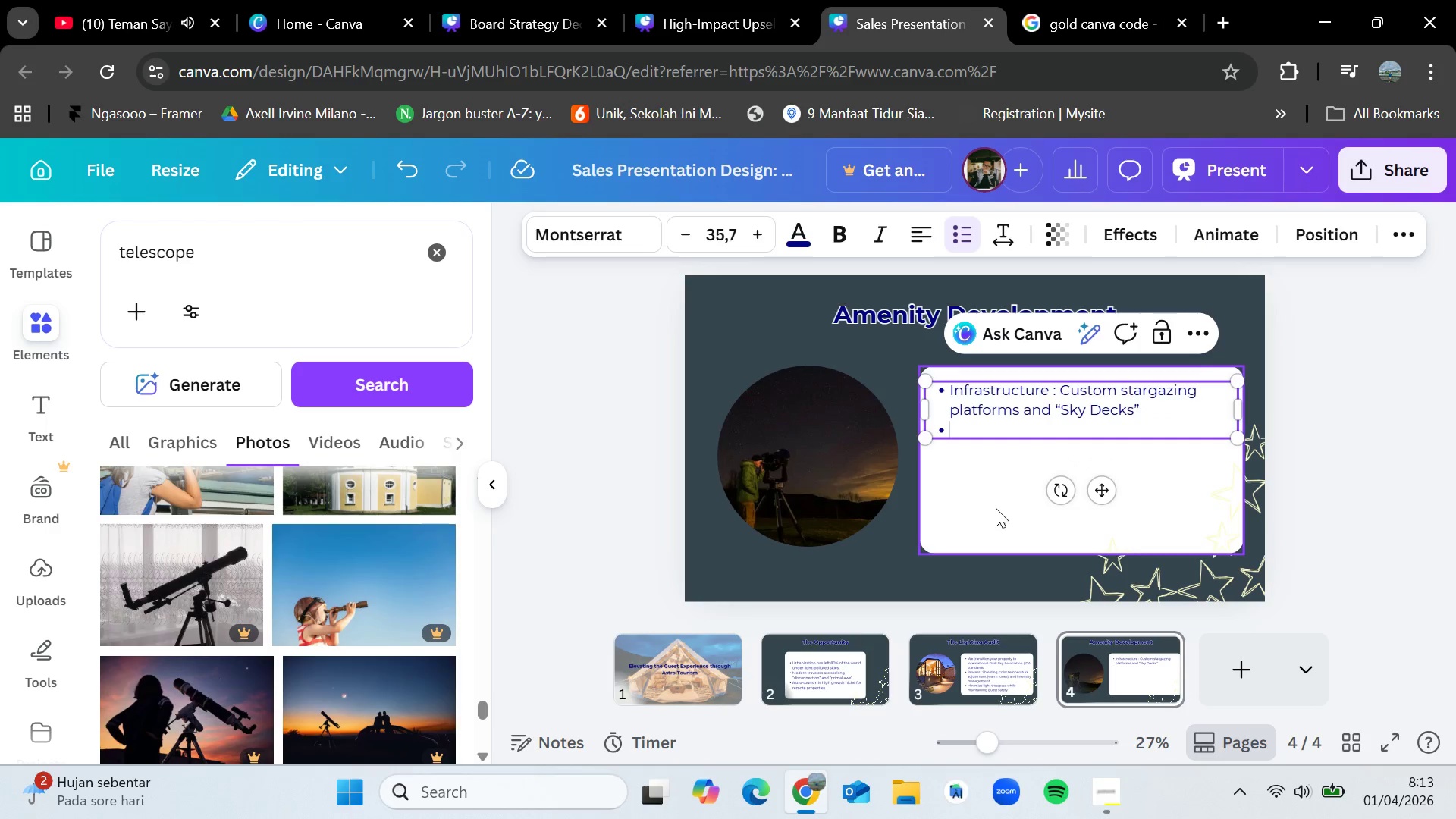 
 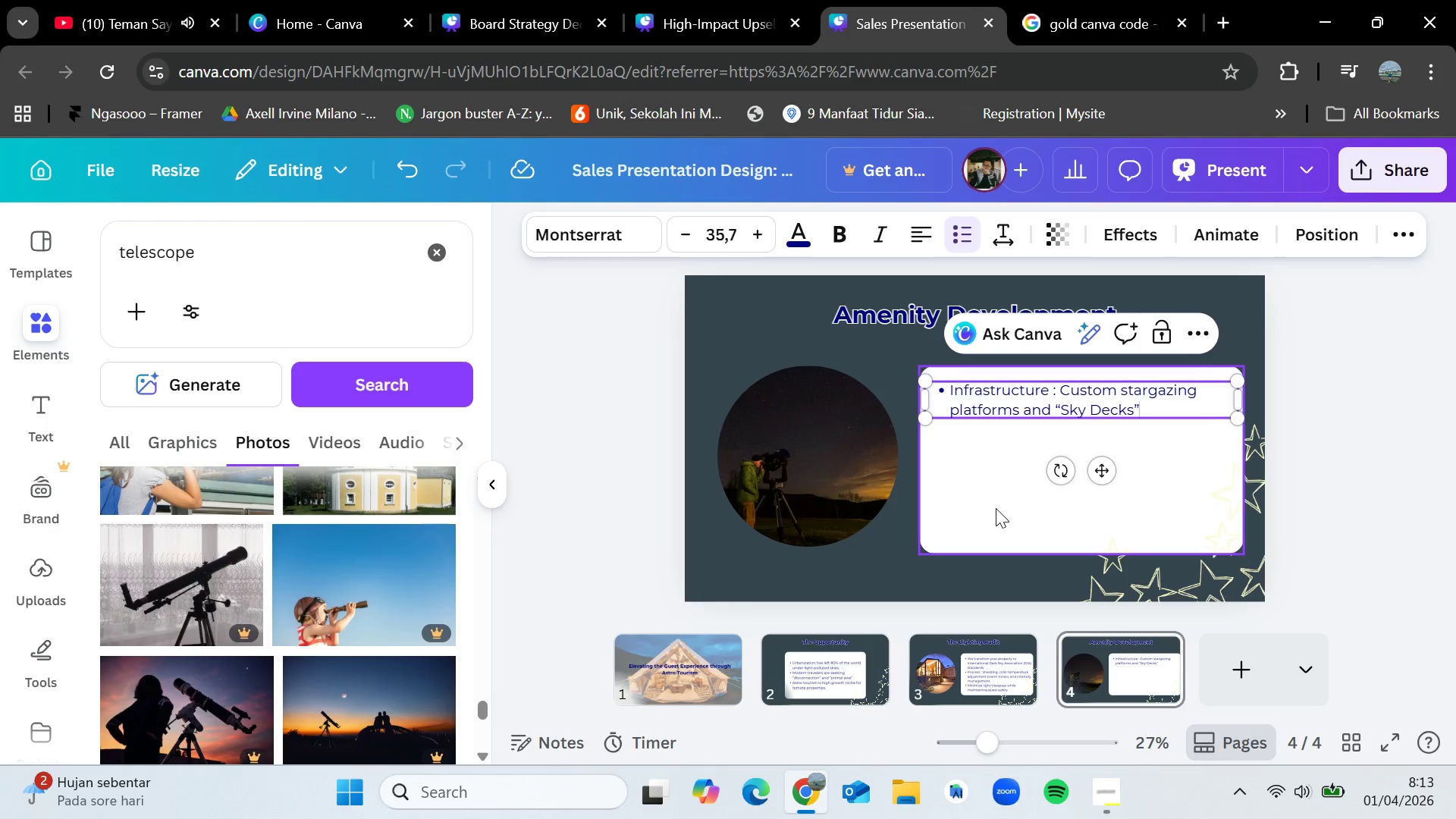 
key(Enter)
 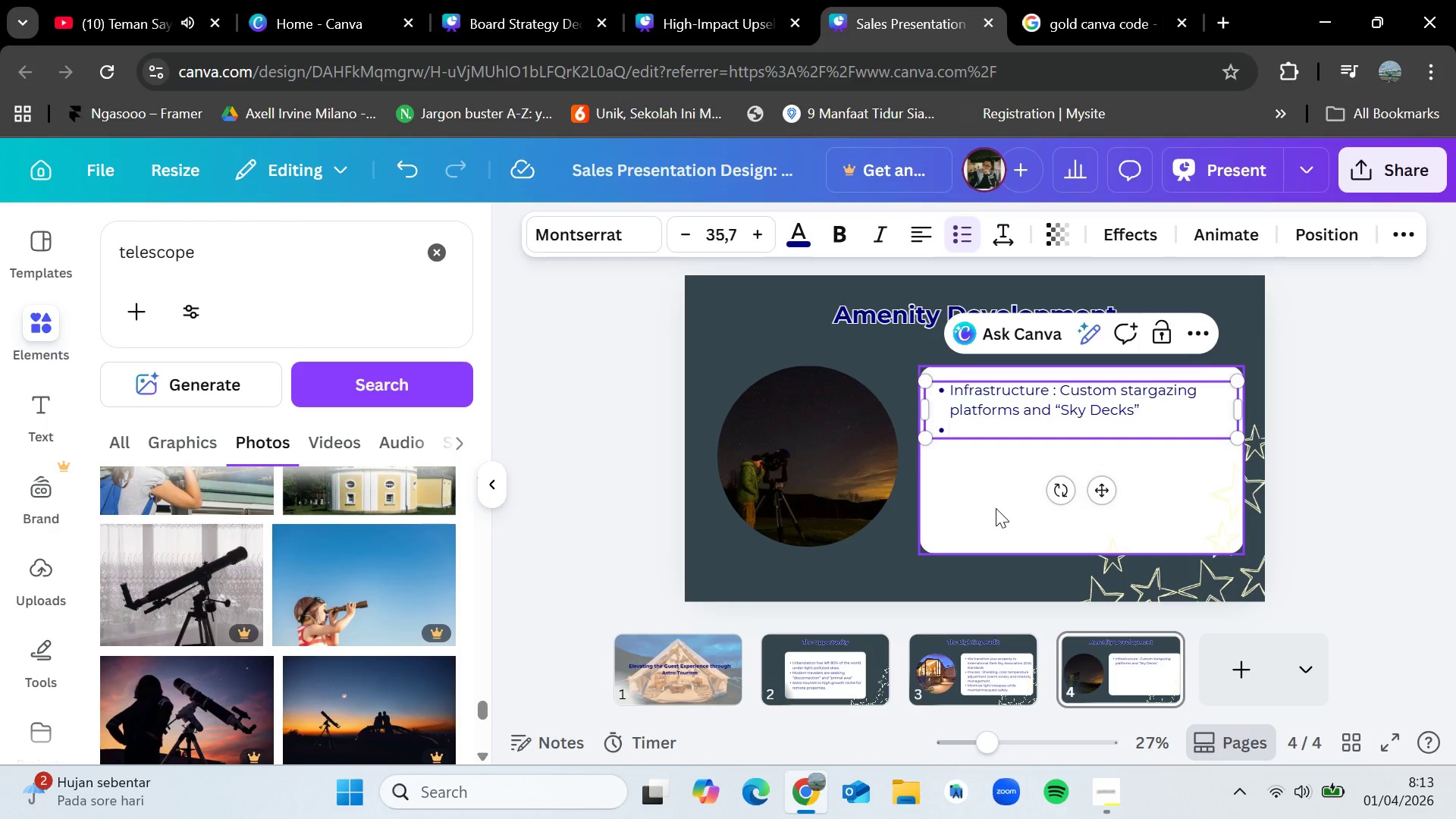 
type(Equipment : Signature)
 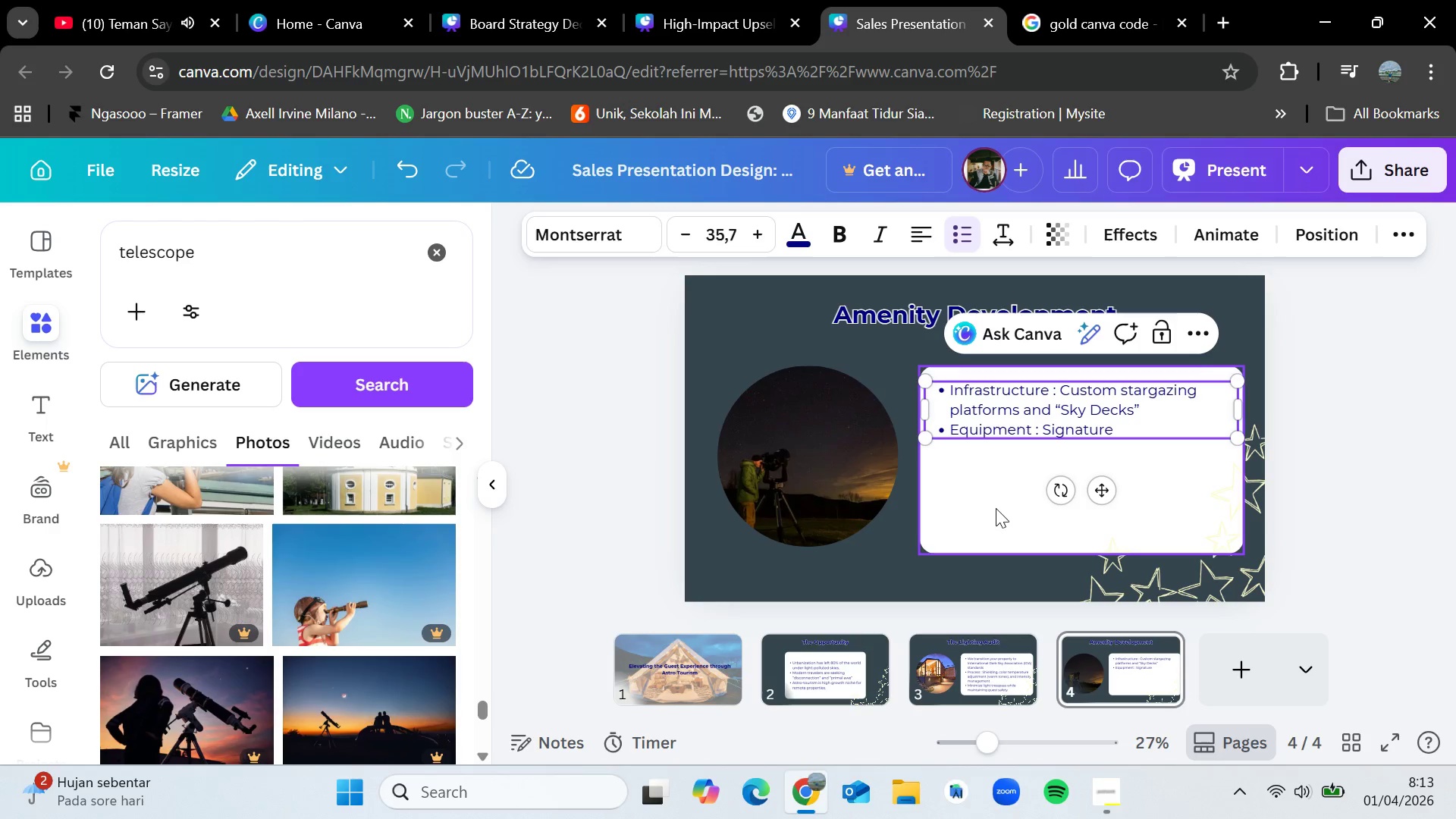 
type( telescope kits in guest room.)
 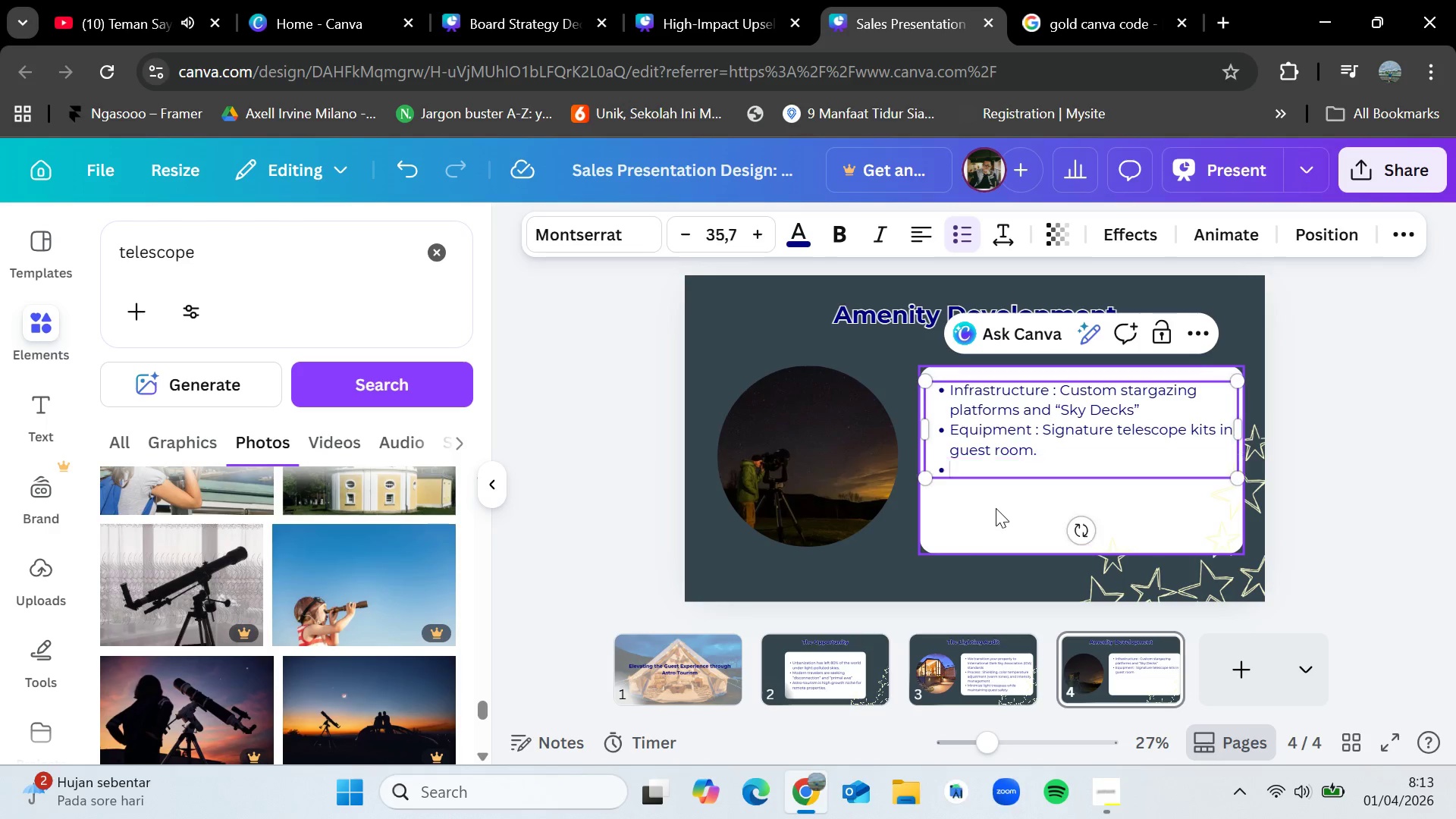 
key(Enter)
 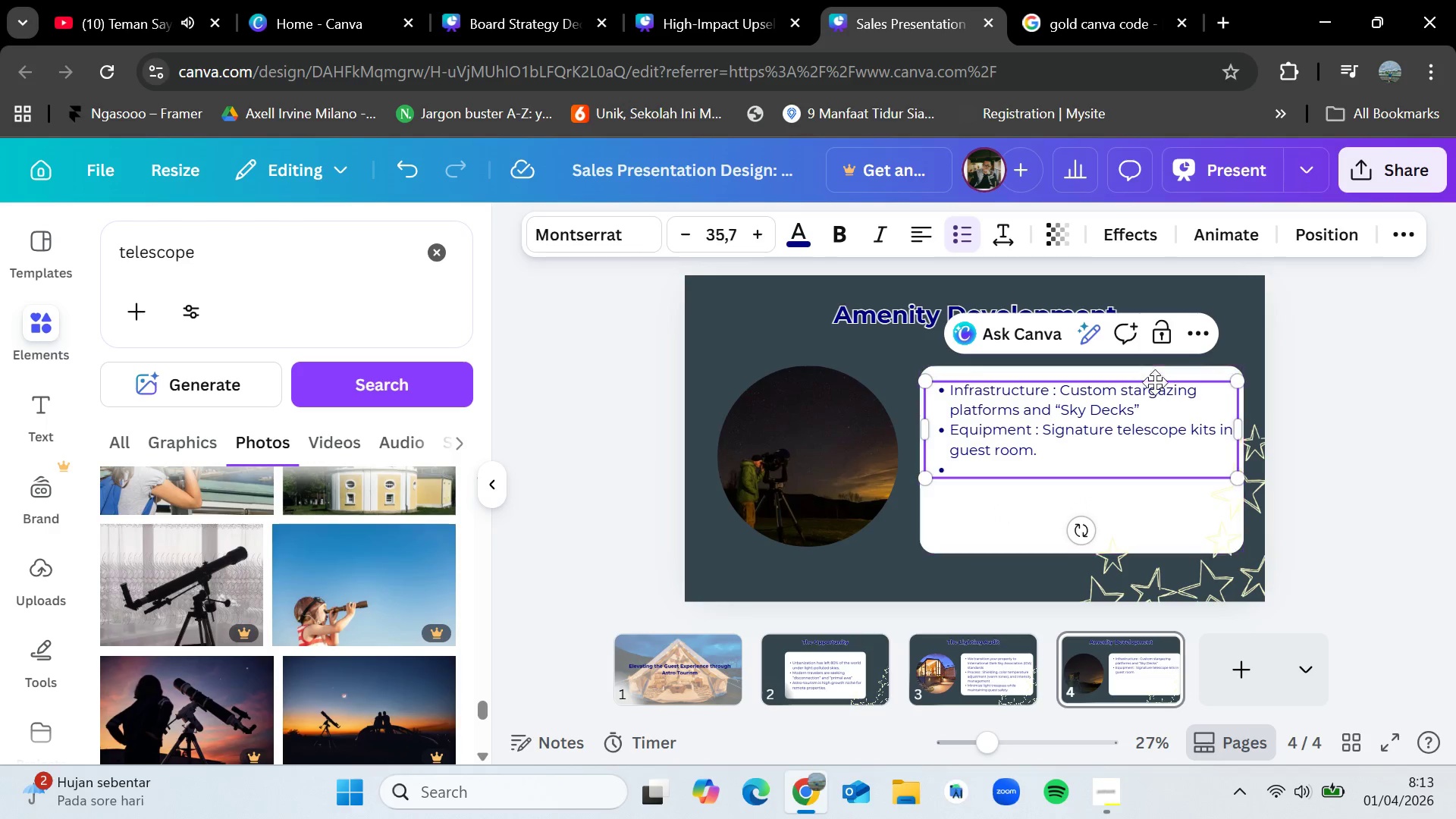 
left_click([1156, 405])
 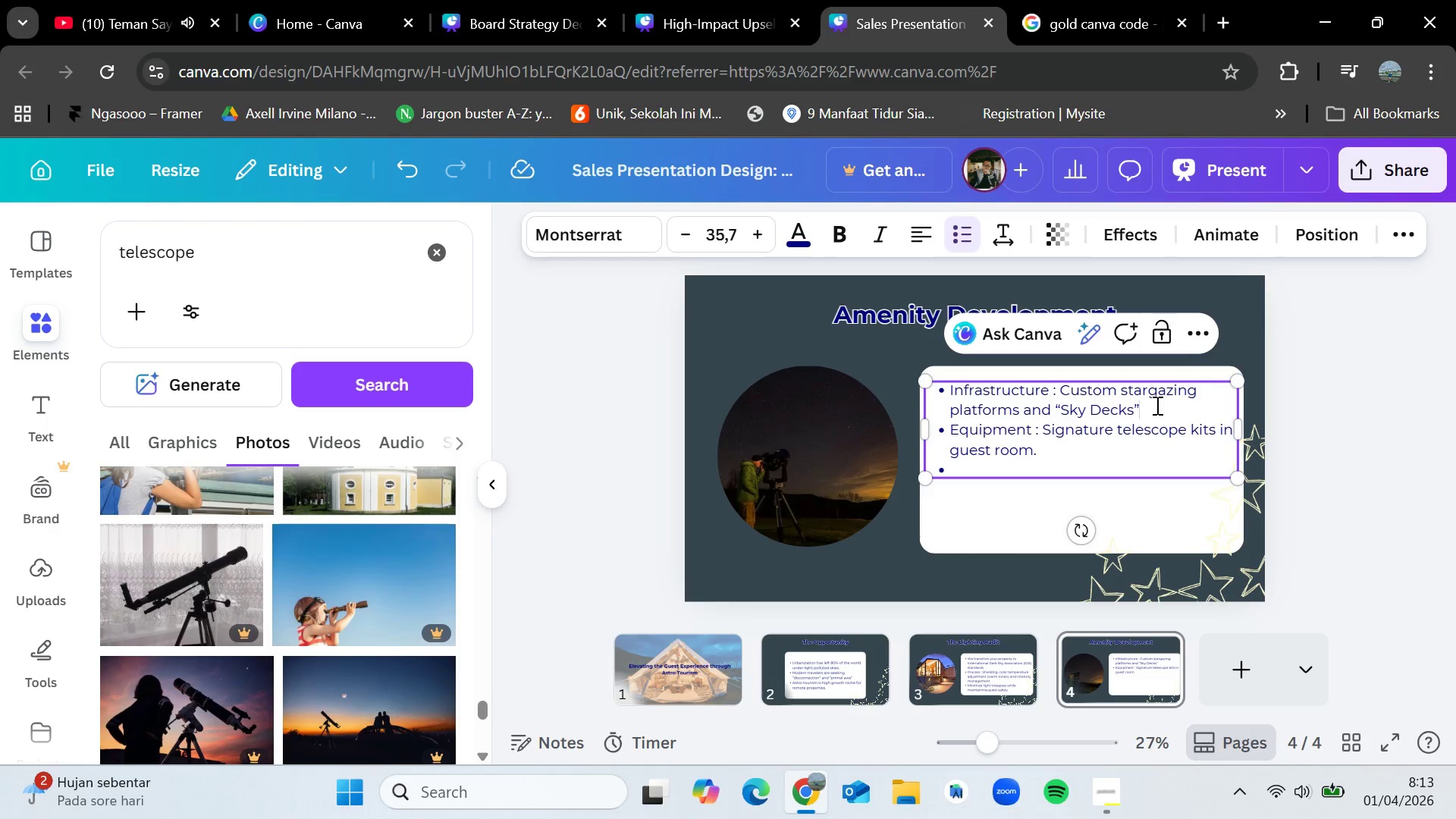 
key(Period)
 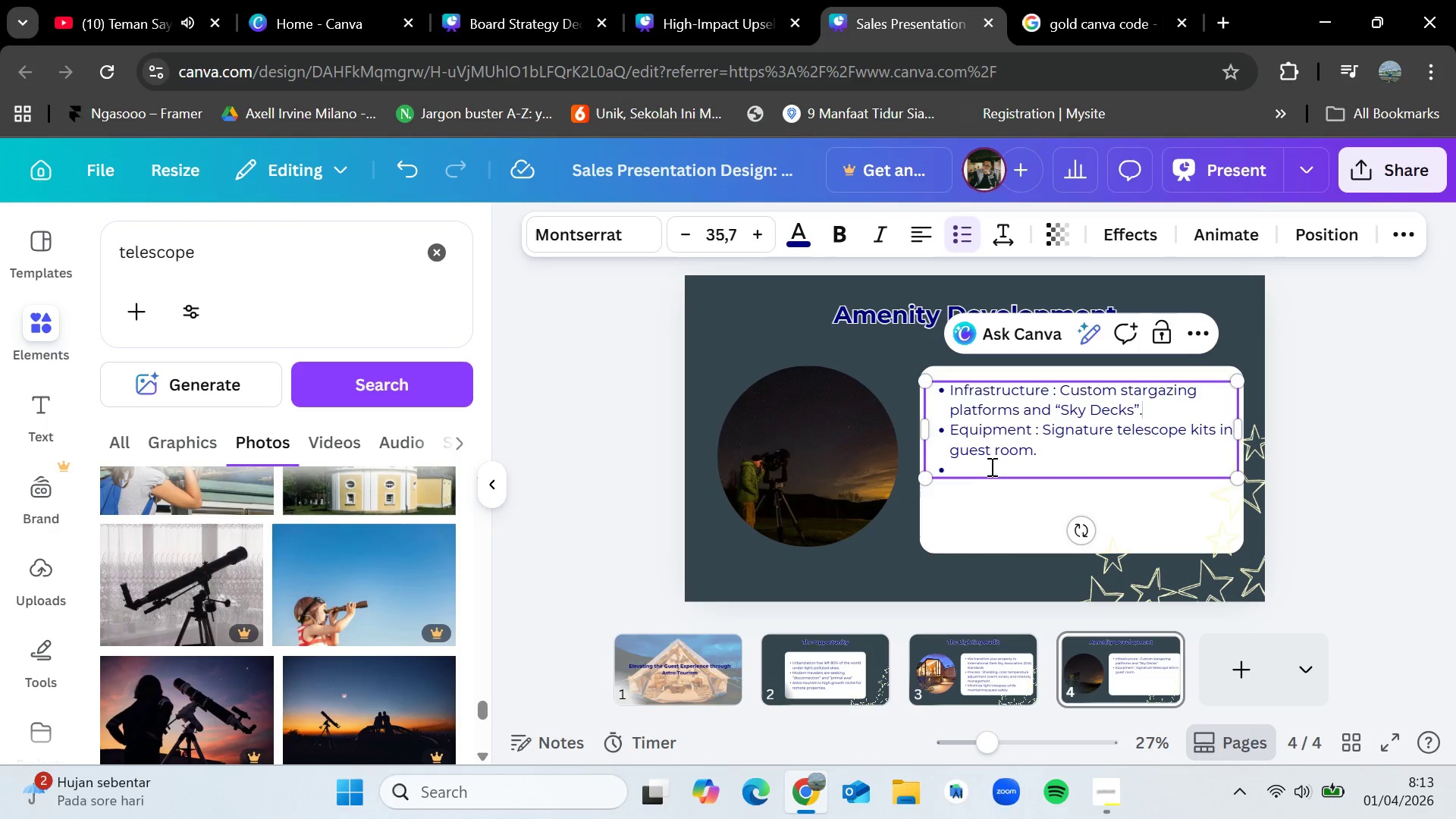 
left_click([991, 466])
 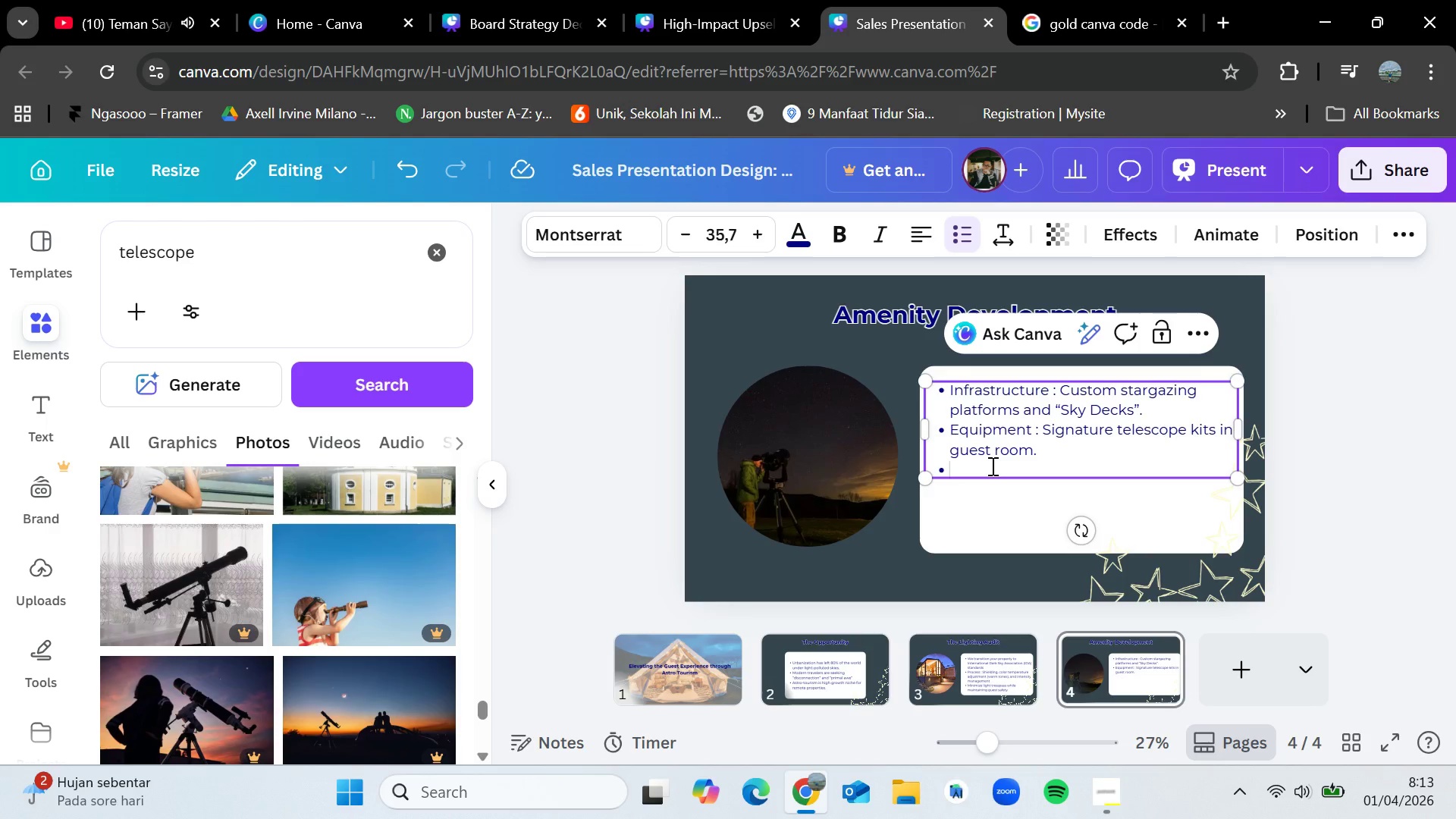 
wait(14.86)
 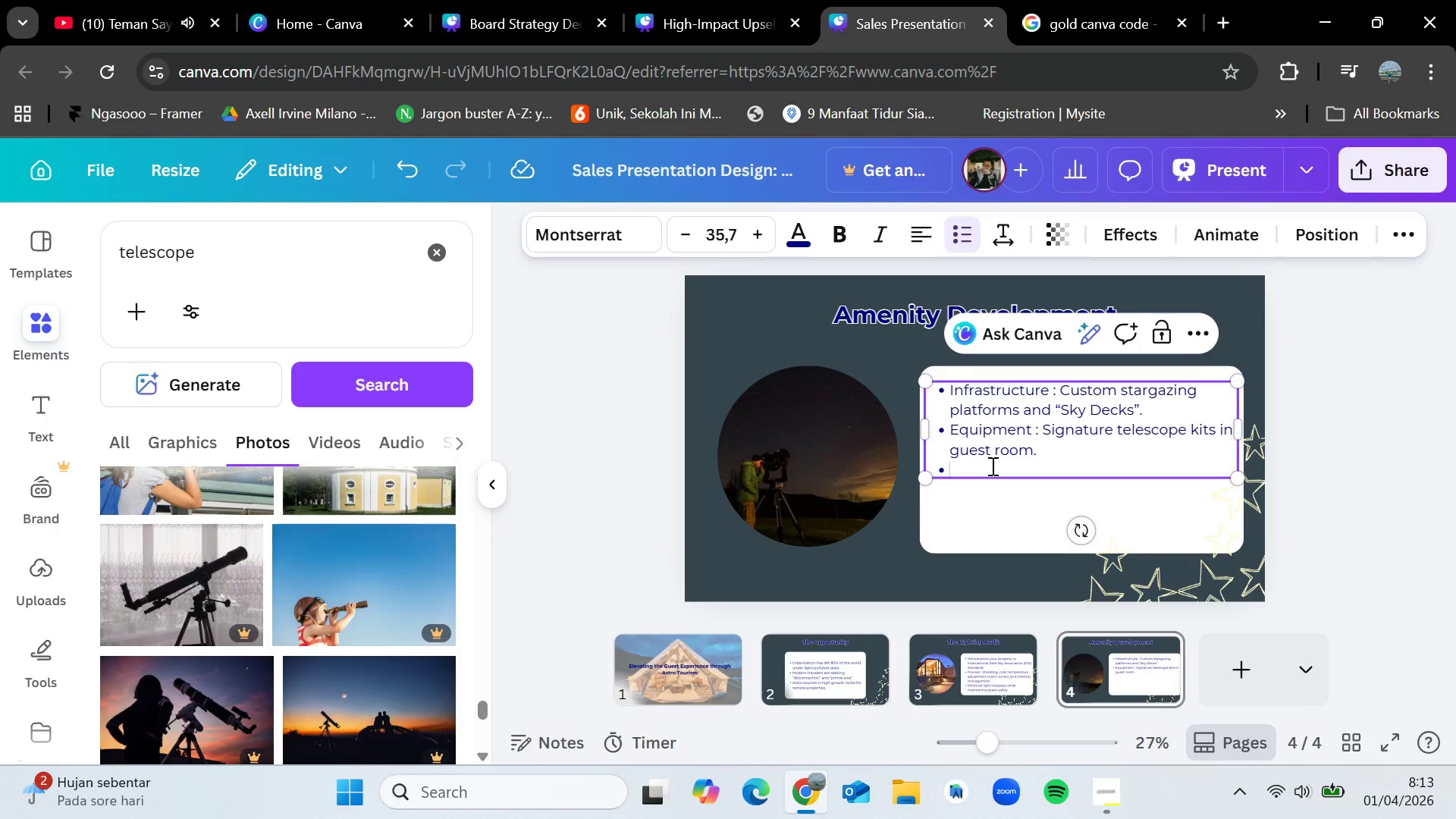 
type(Programming :)
 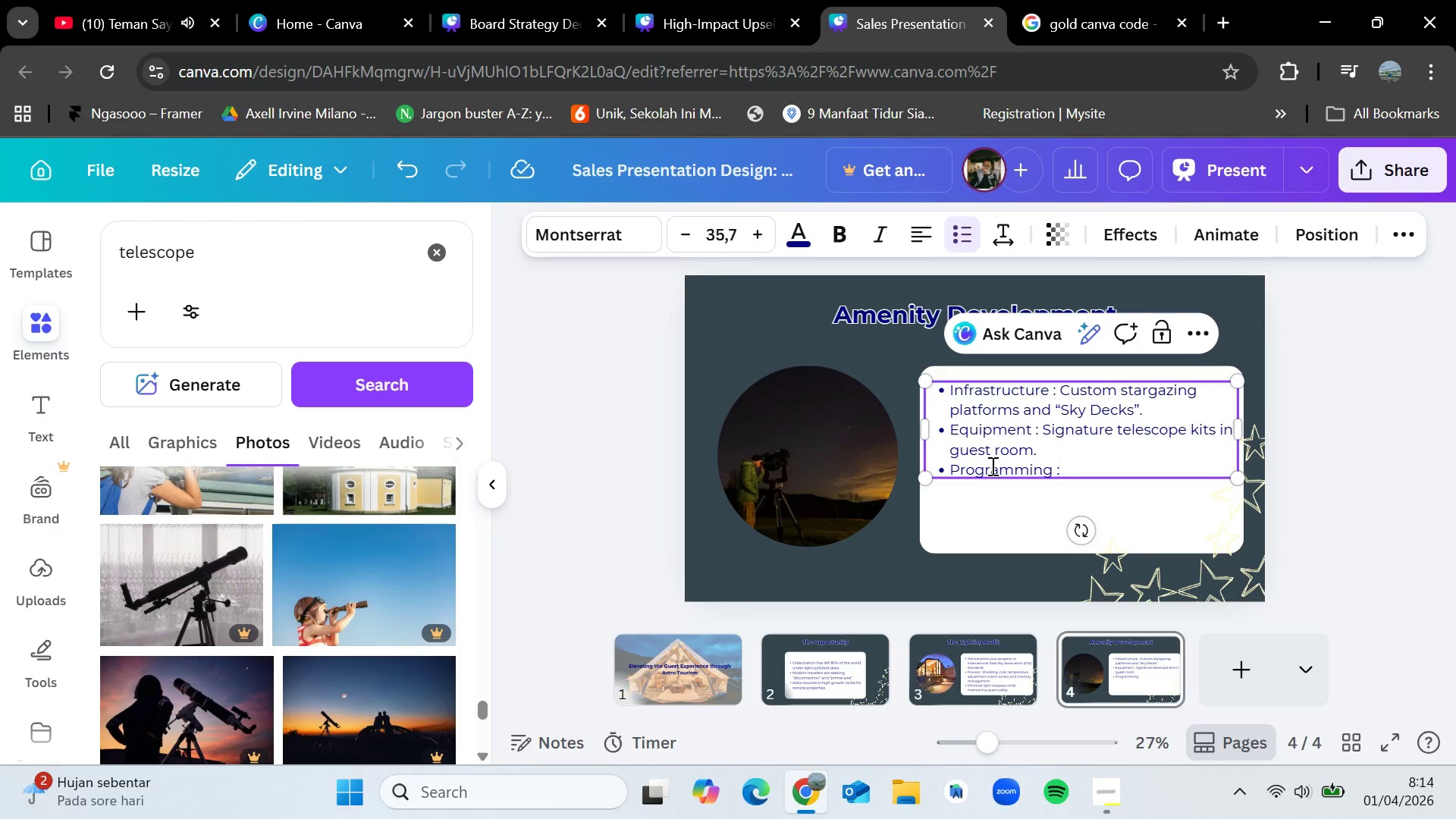 
type( Guided)
 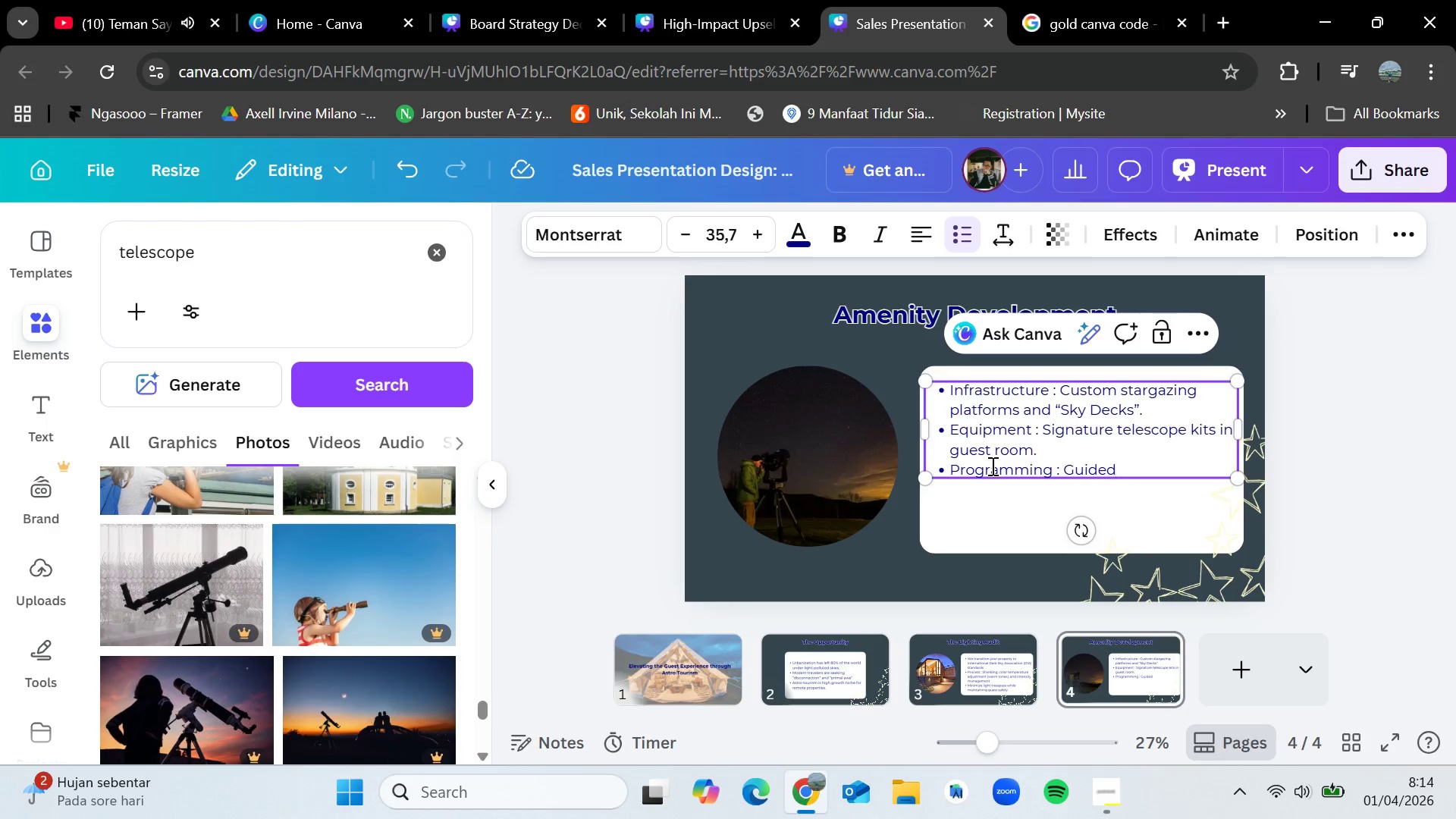 
type( "s)
key(Backspace)
type(Star-Hopping" tours and celestial calendars)
 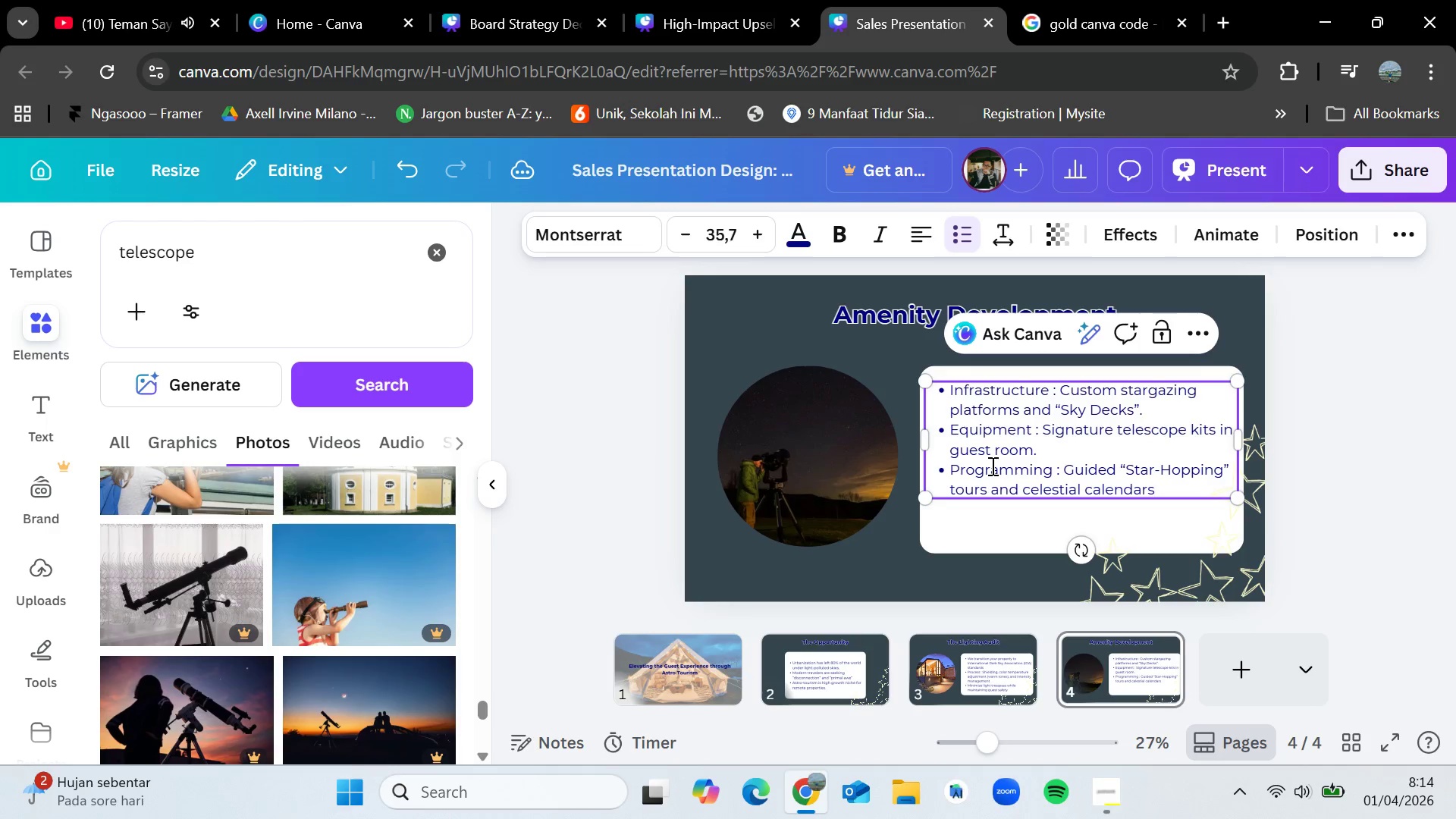 
left_click([1372, 391])
 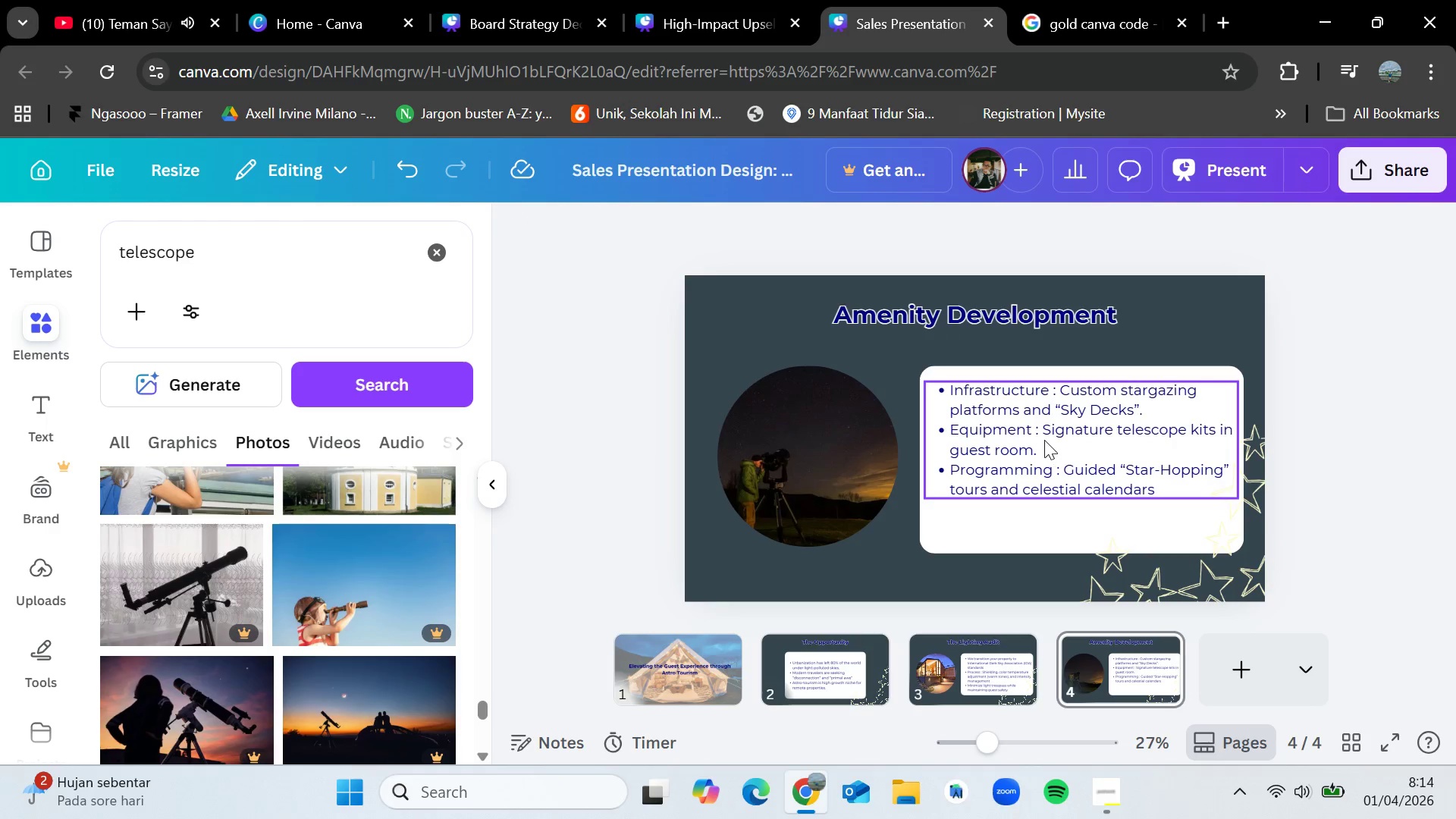 
left_click_drag(start_coordinate=[1036, 434], to_coordinate=[1034, 451])
 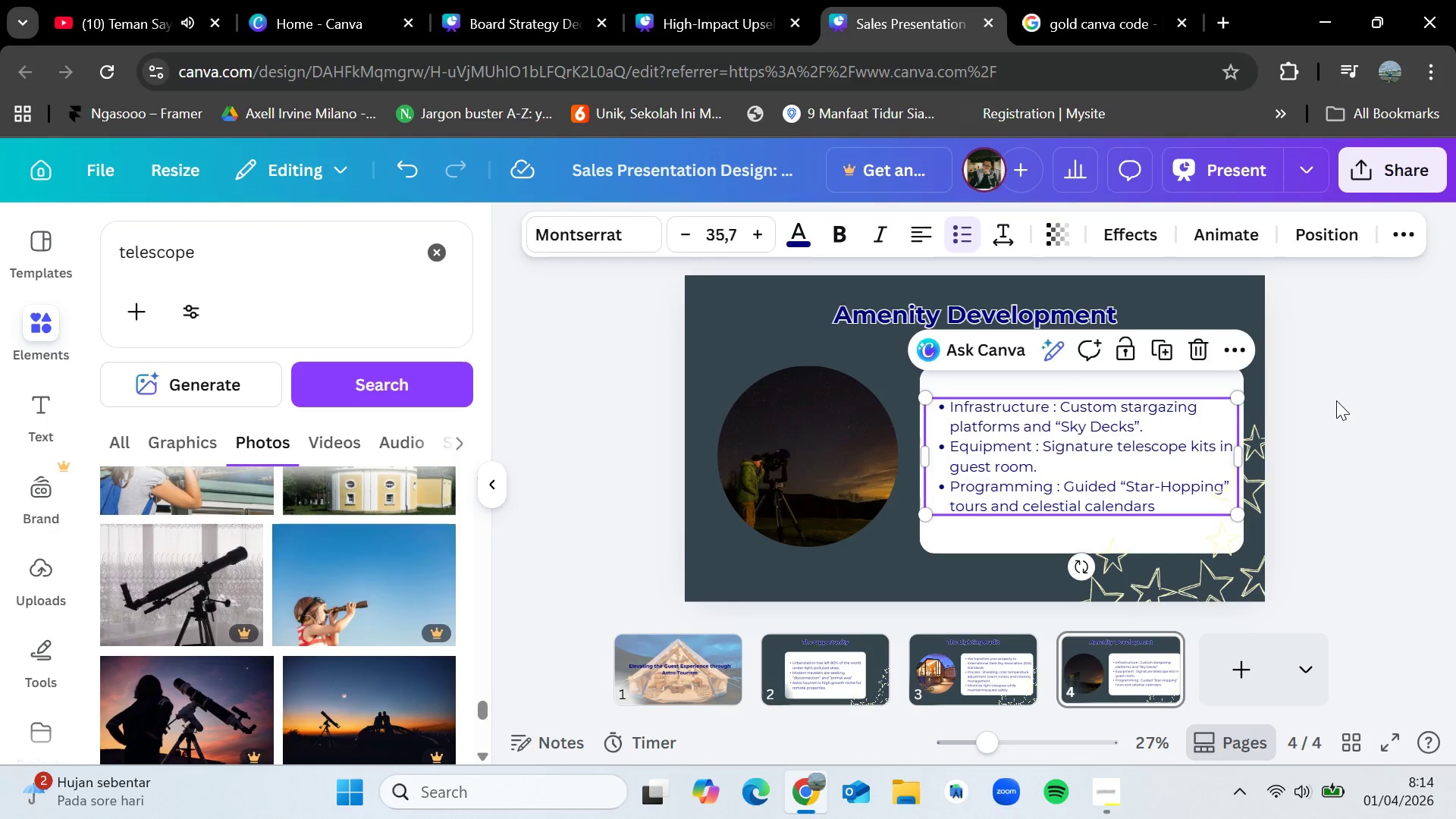 
left_click([1337, 400])
 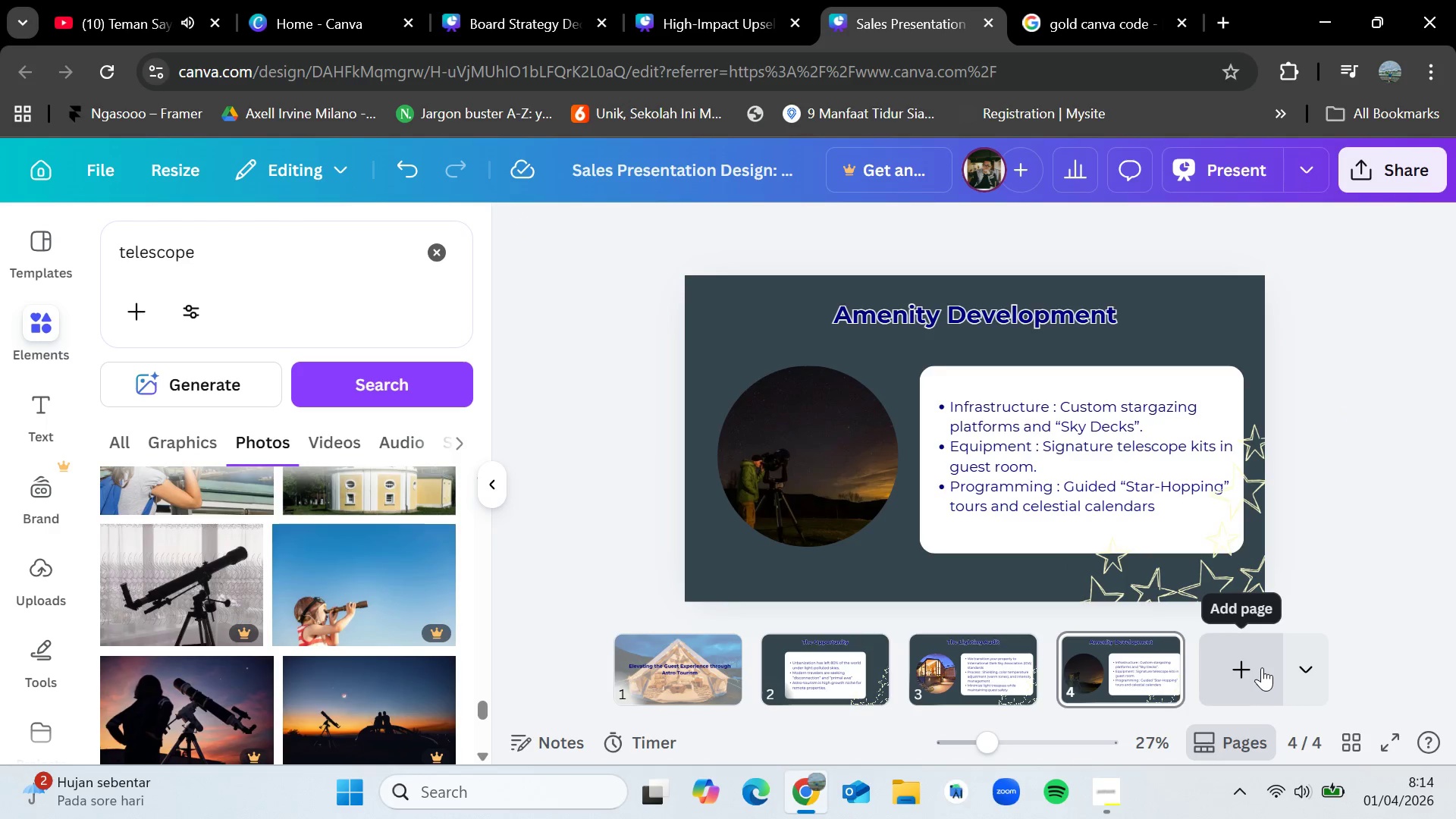 
left_click([1257, 665])
 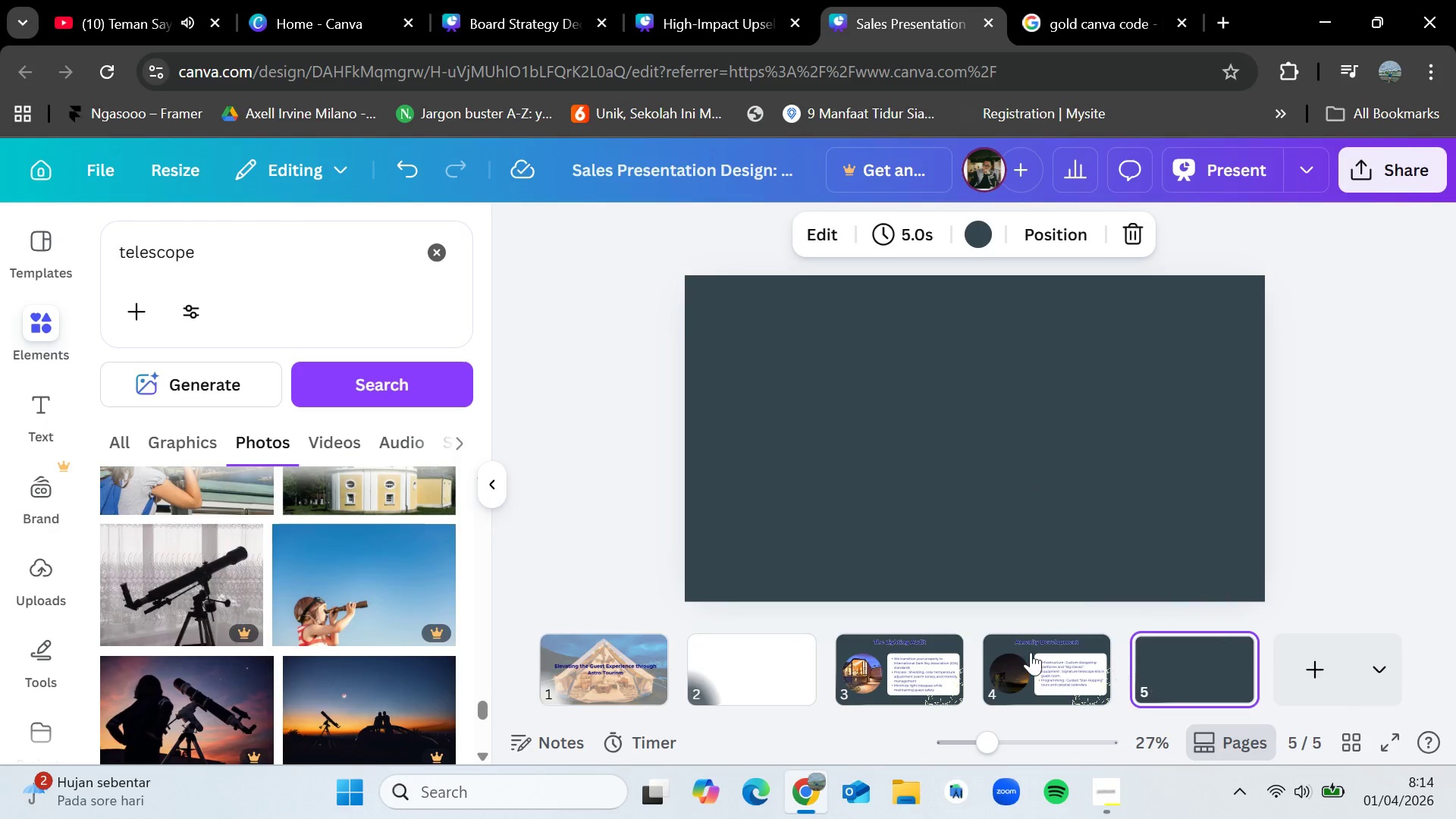 
left_click([1030, 655])
 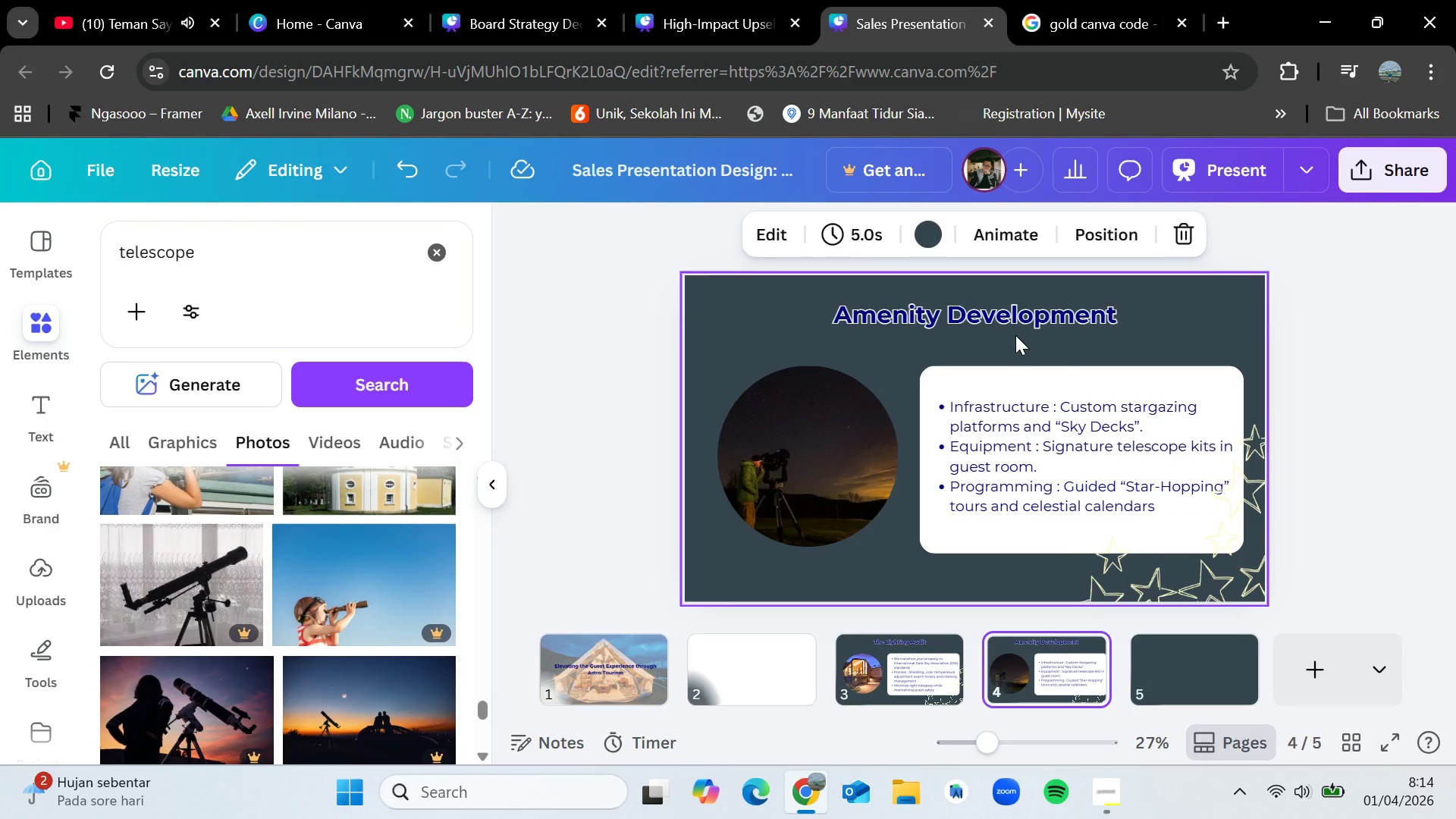 
left_click([1014, 325])
 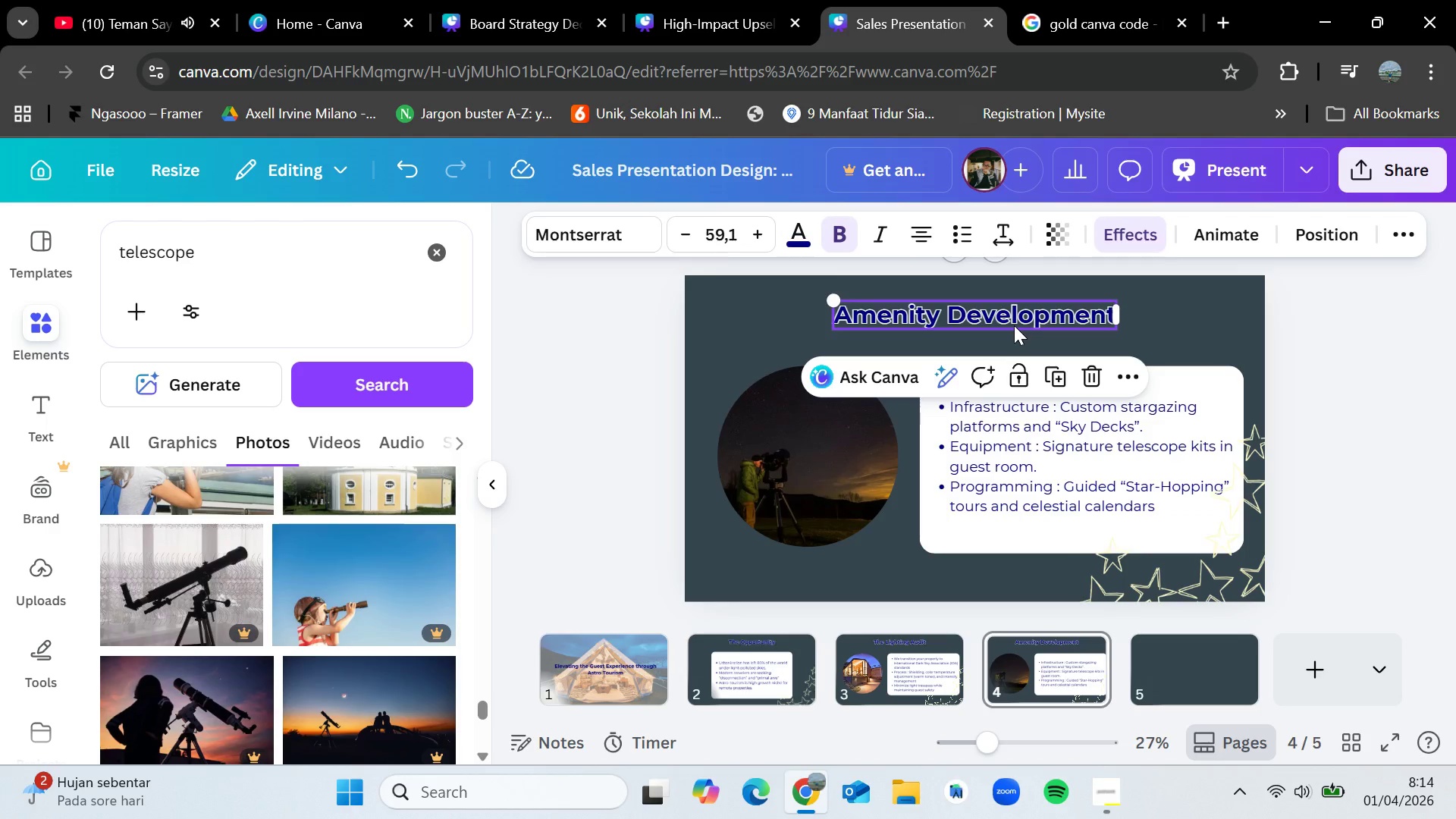 
key(Control+C)
 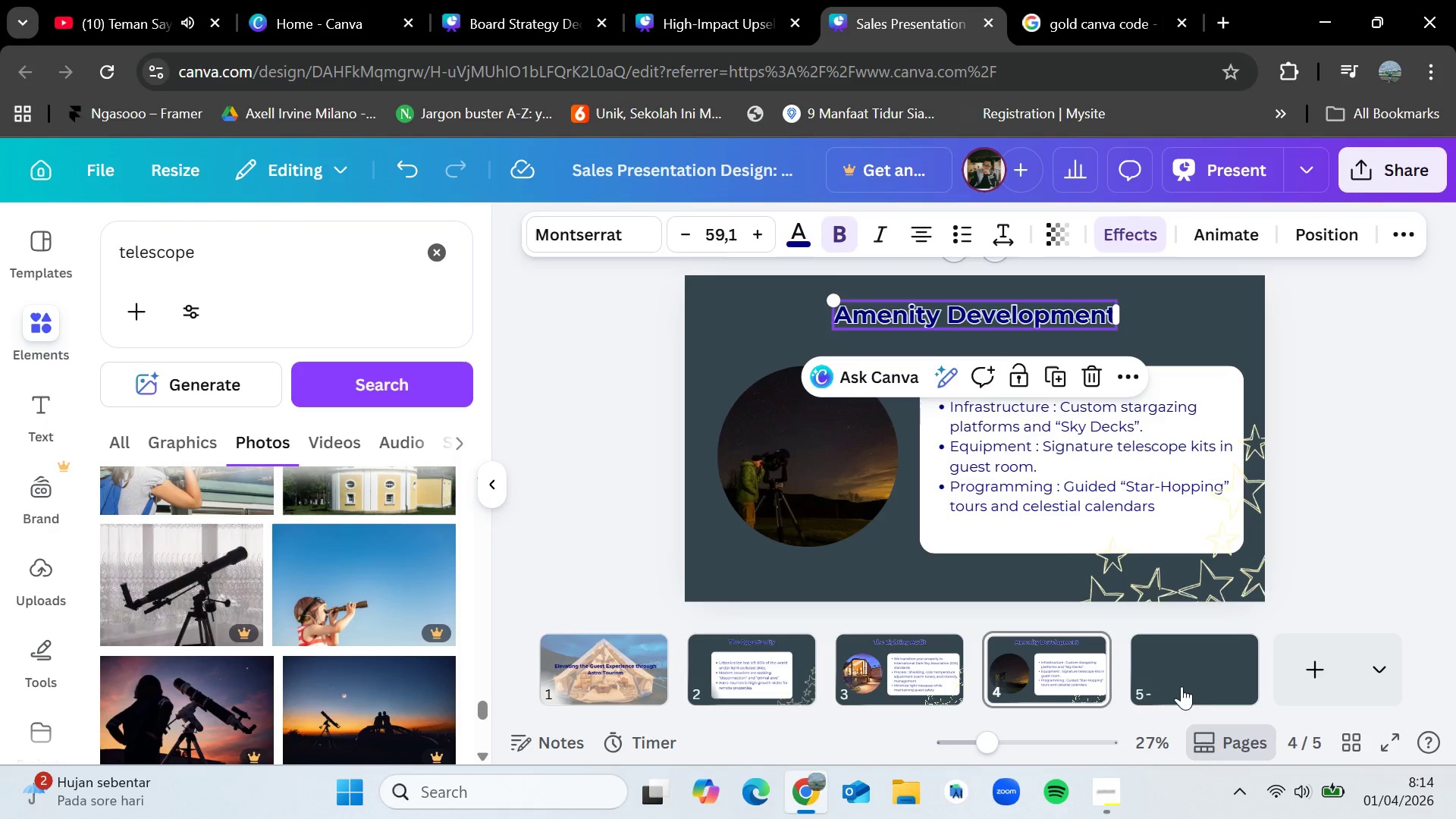 
left_click([1185, 670])
 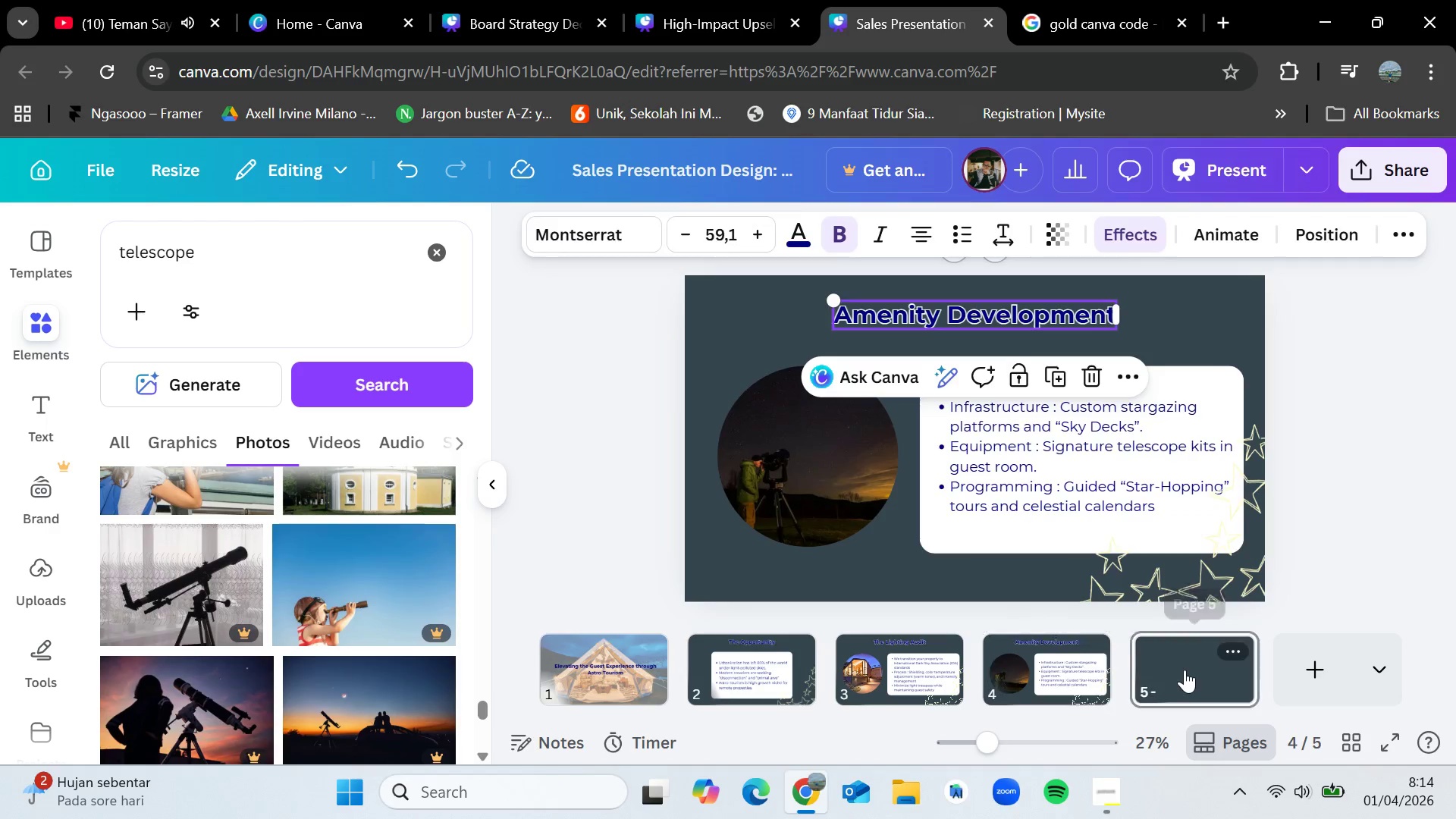 
key(Control+V)
 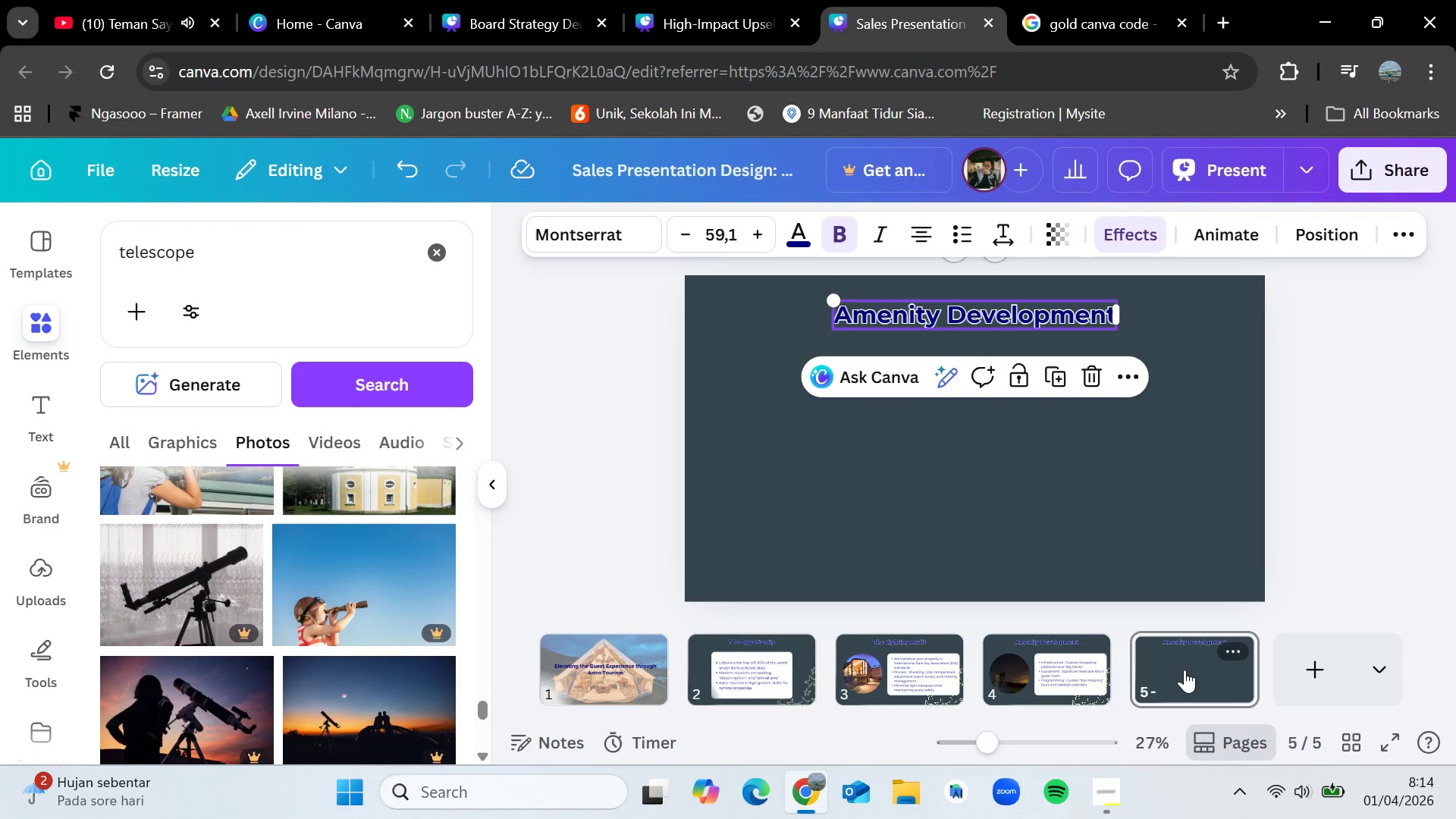 
wait(7.83)
 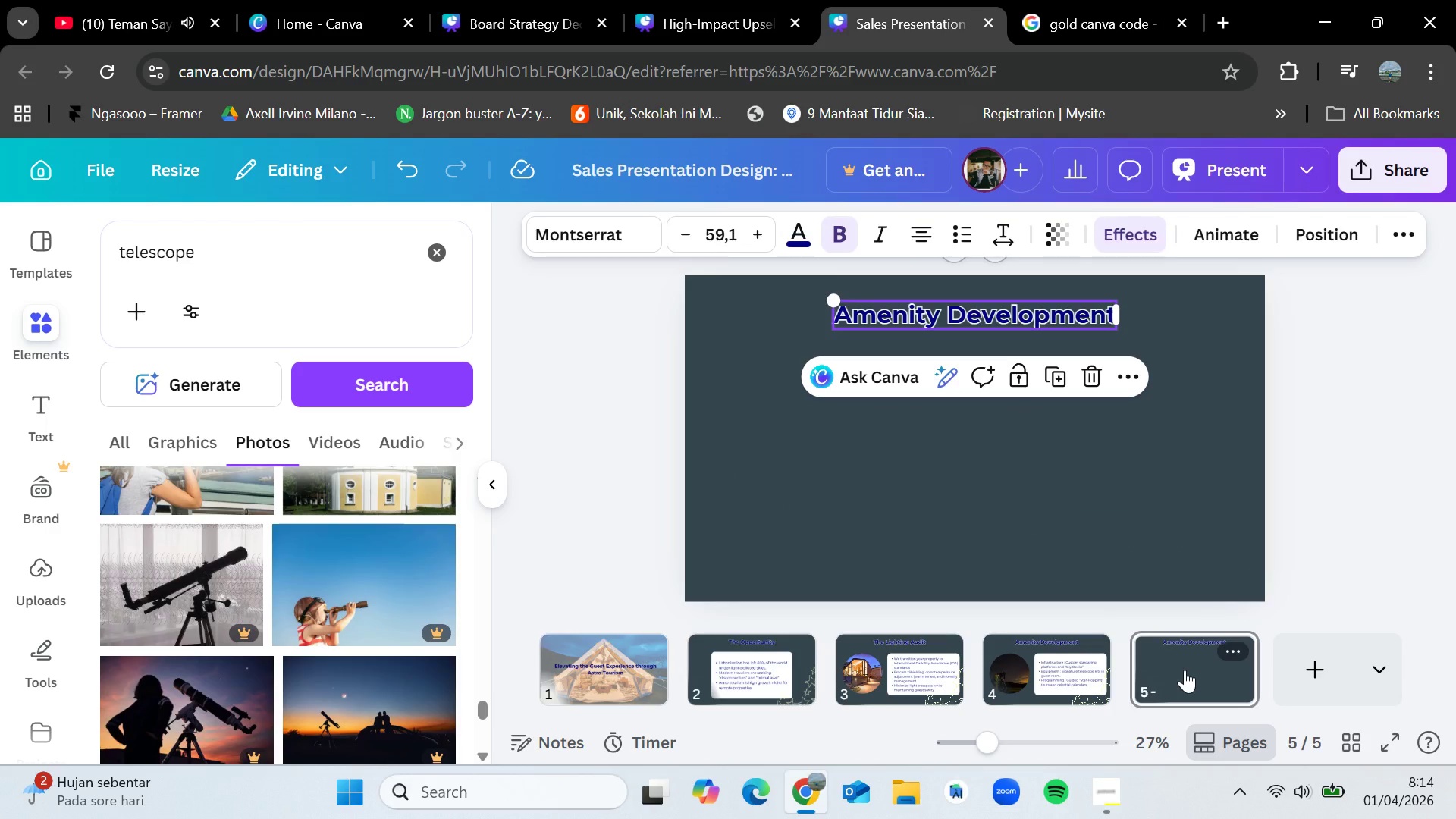 
left_click([1385, 429])
 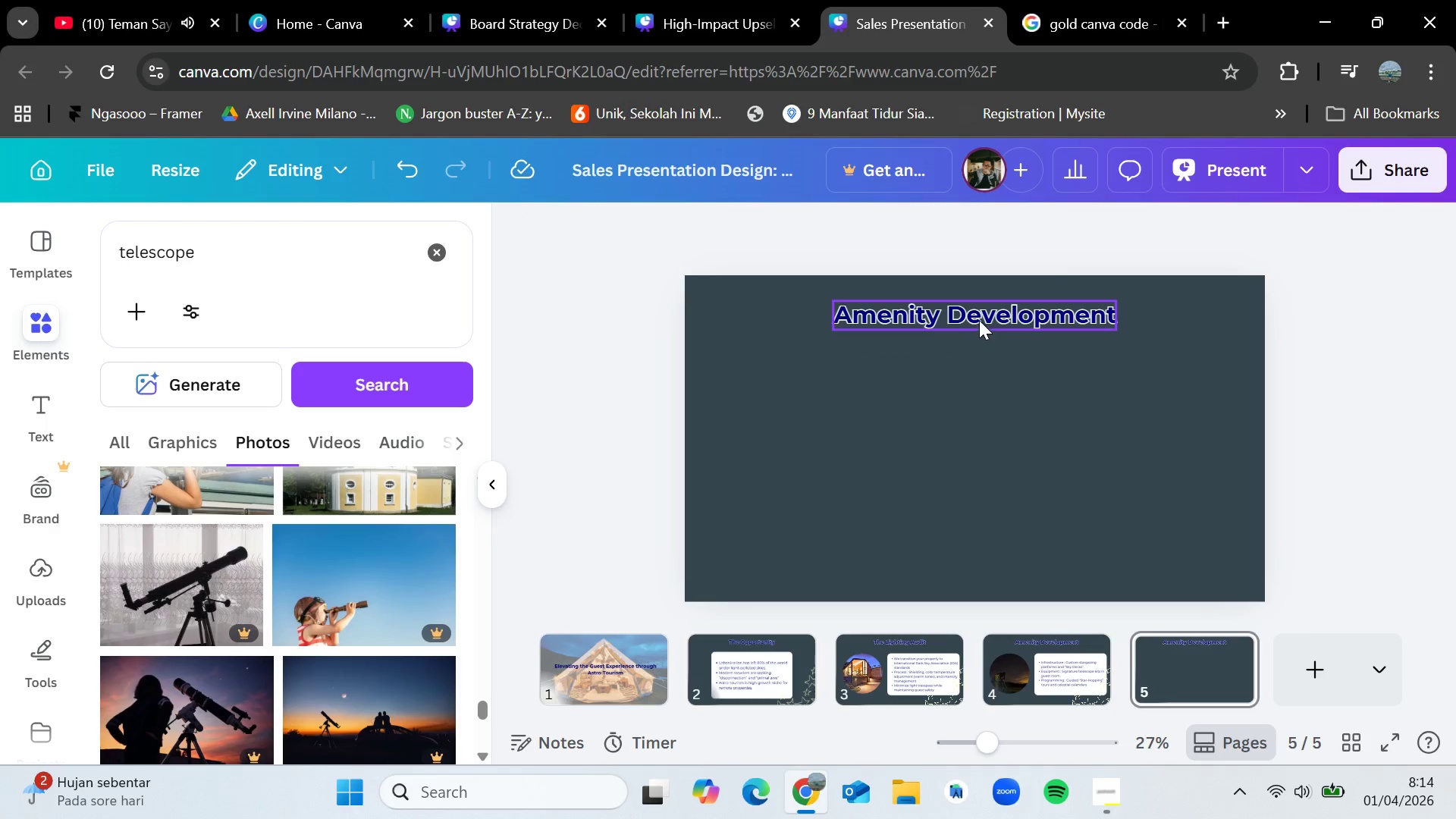 
double_click([979, 320])
 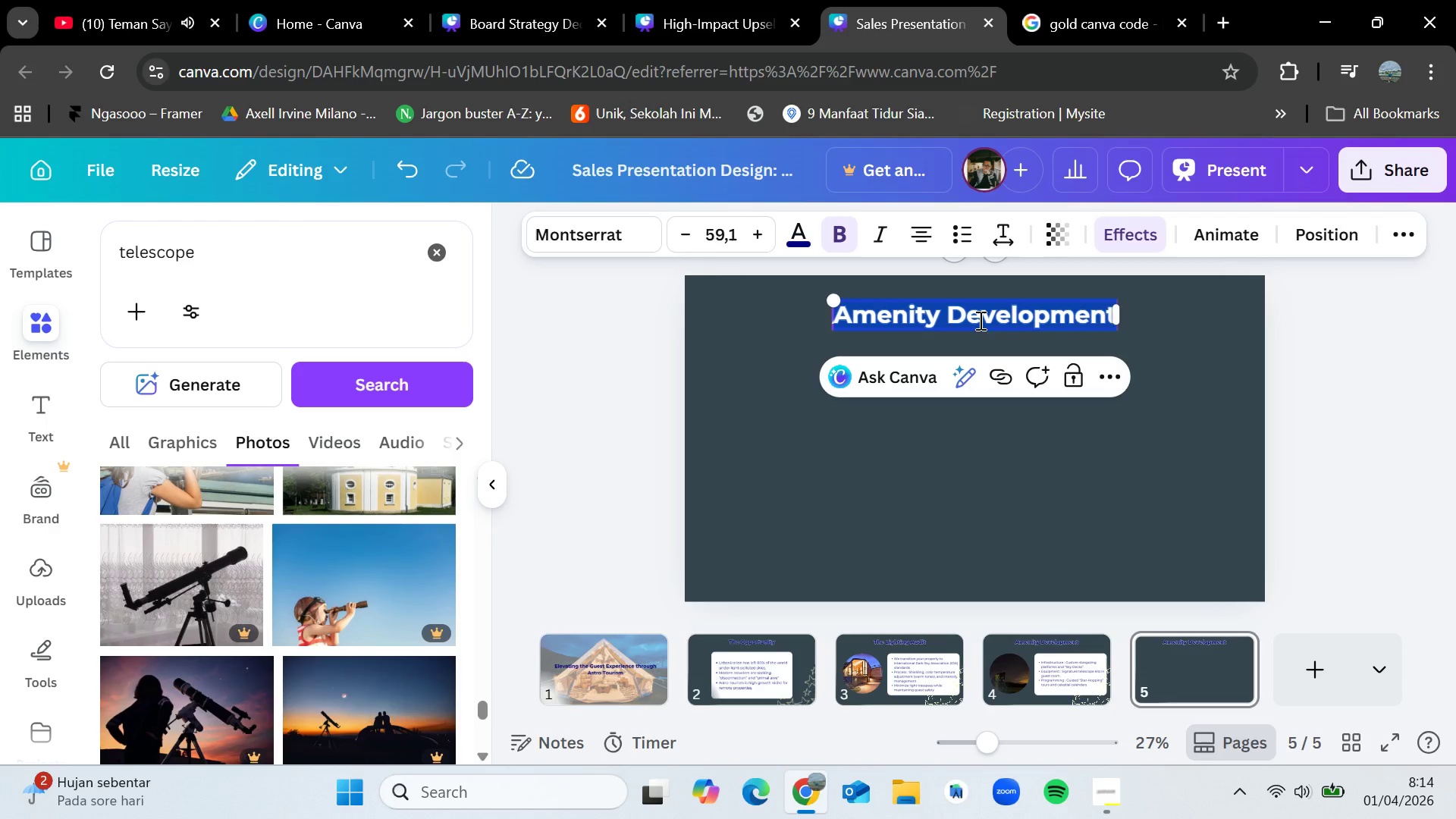 
key(Backspace)
type(Marketing the Night)
 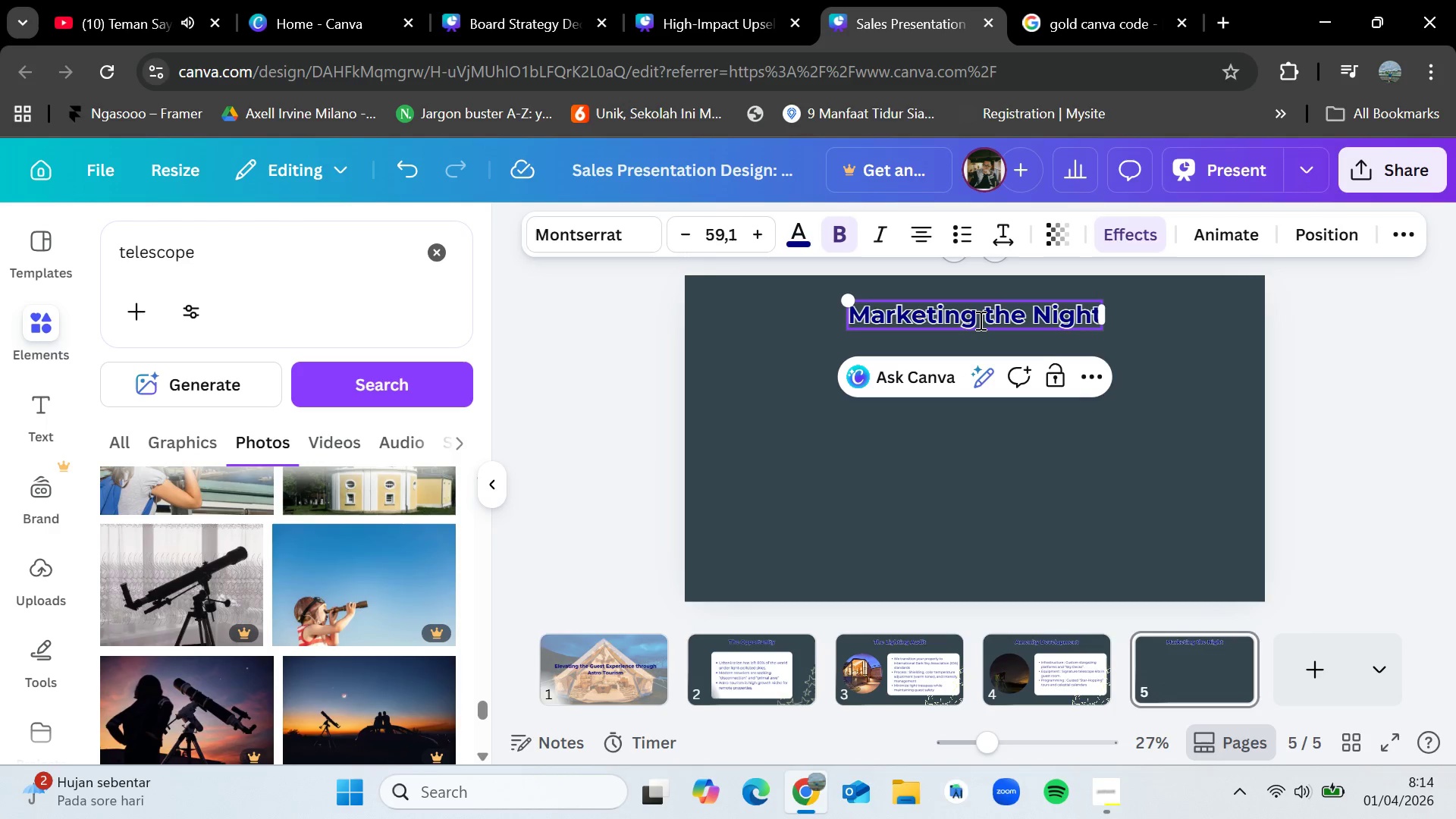 
left_click([1074, 671])
 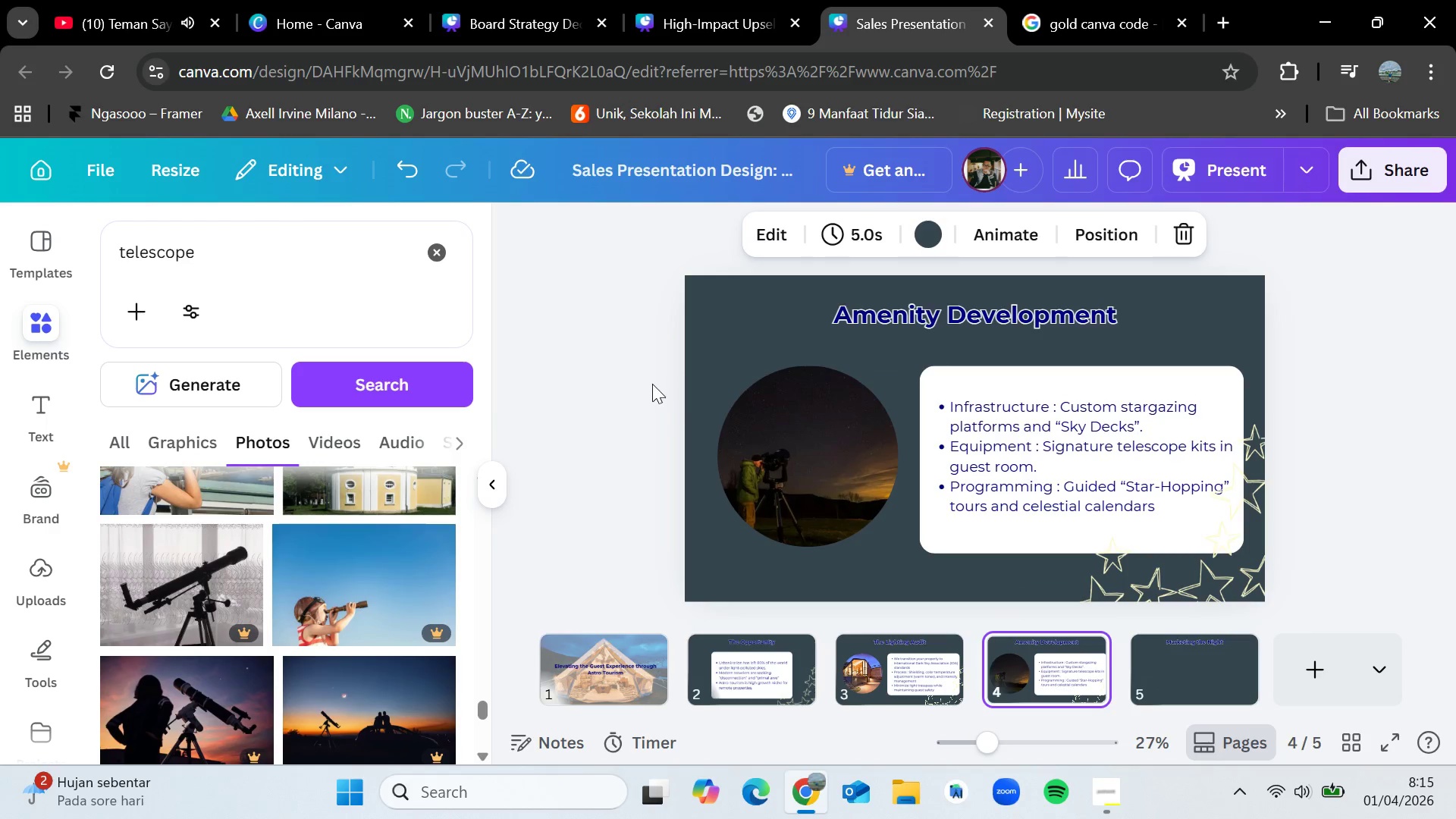 
left_click_drag(start_coordinate=[650, 390], to_coordinate=[1293, 594])
 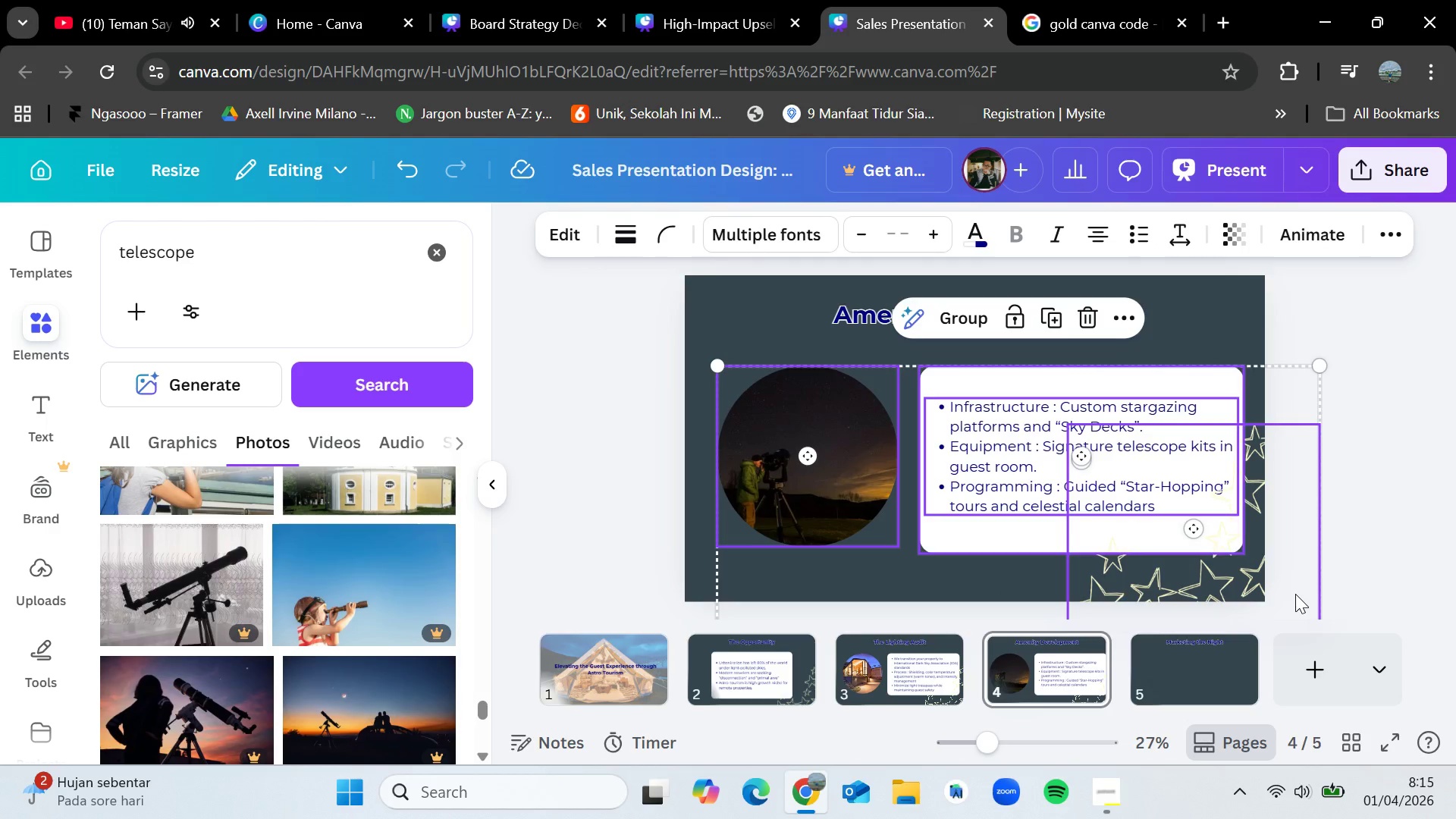 
key(Control+C)
 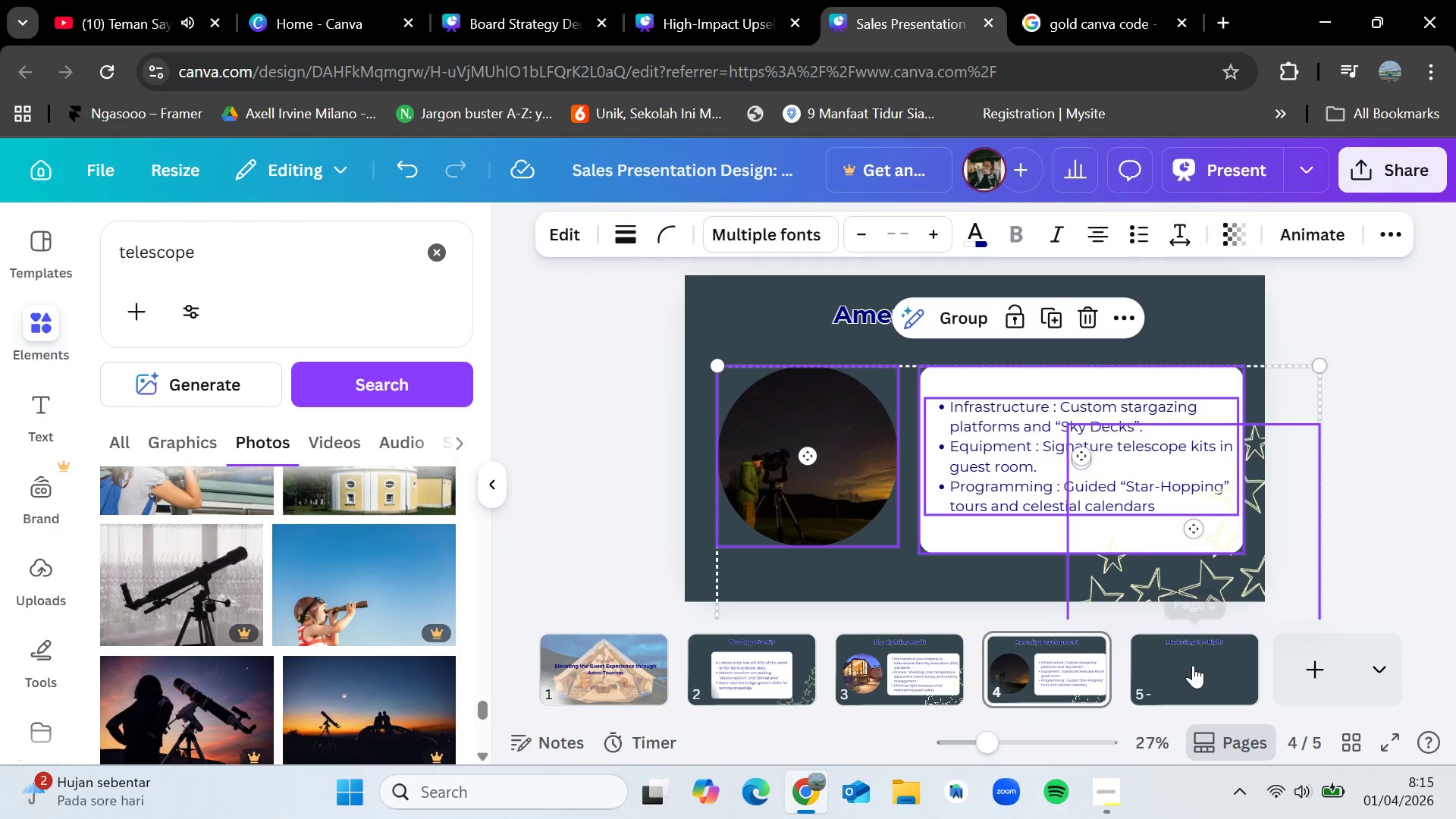 
left_click([1193, 665])
 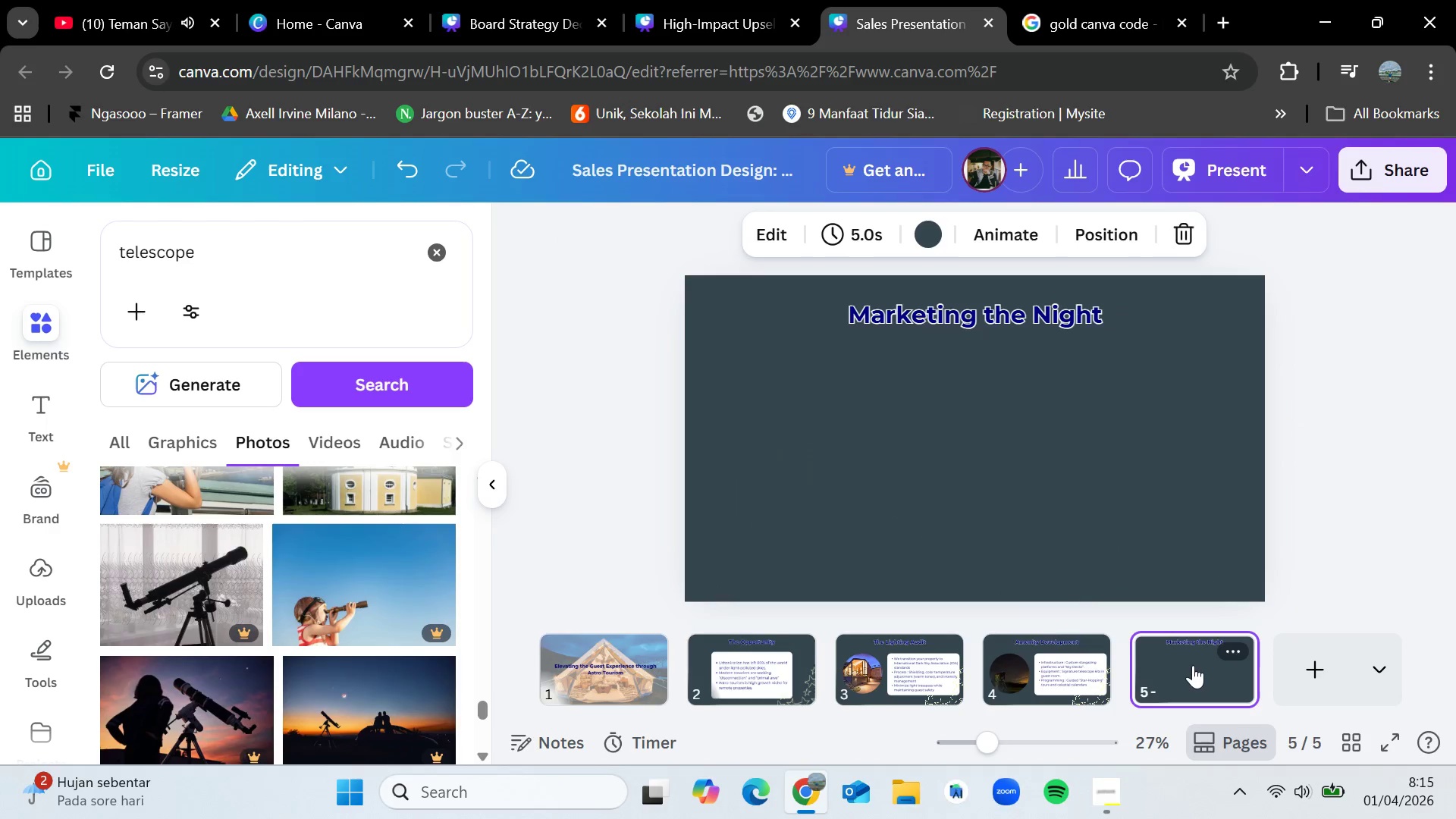 
key(Control+V)
 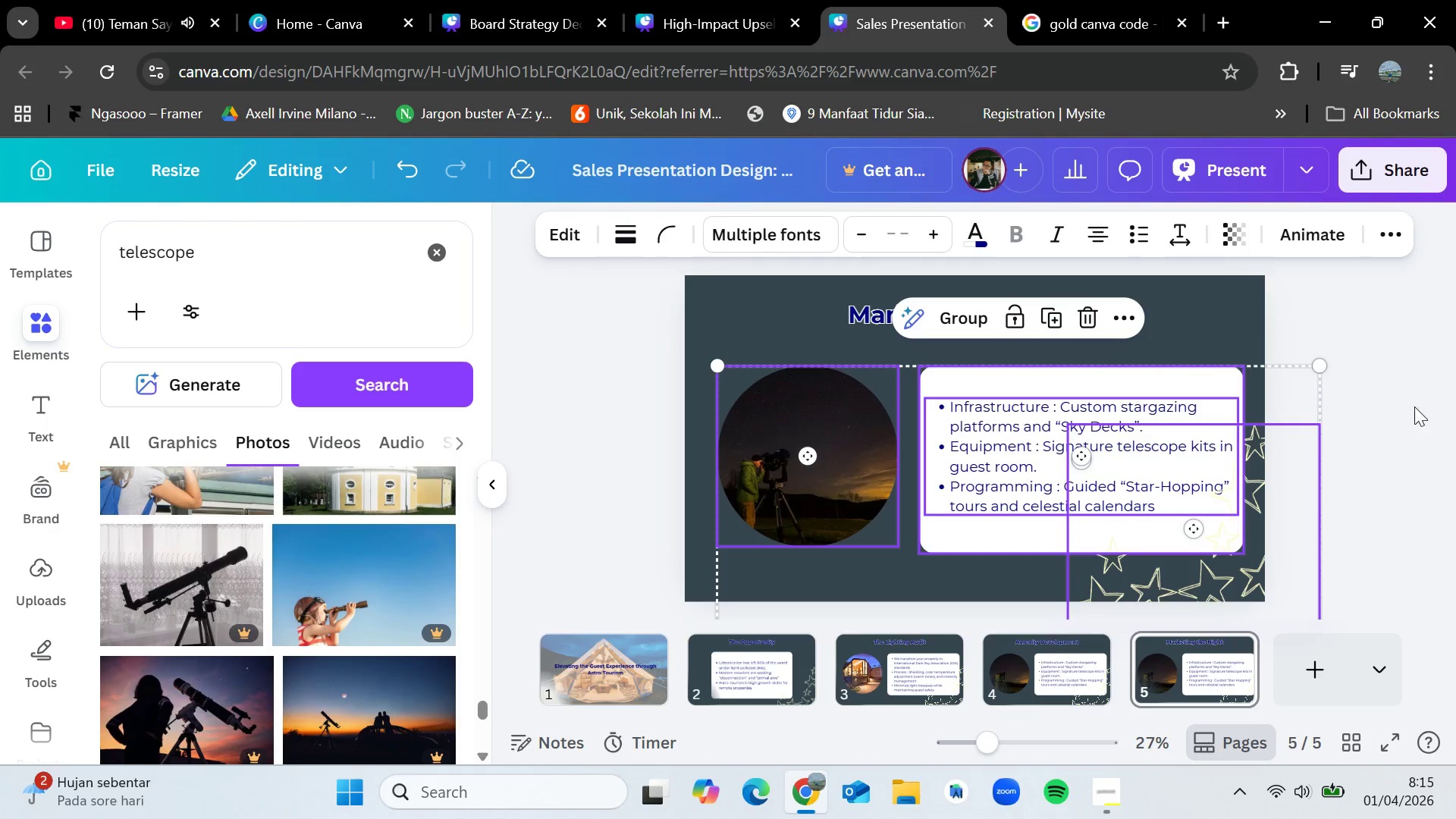 
left_click([1420, 400])
 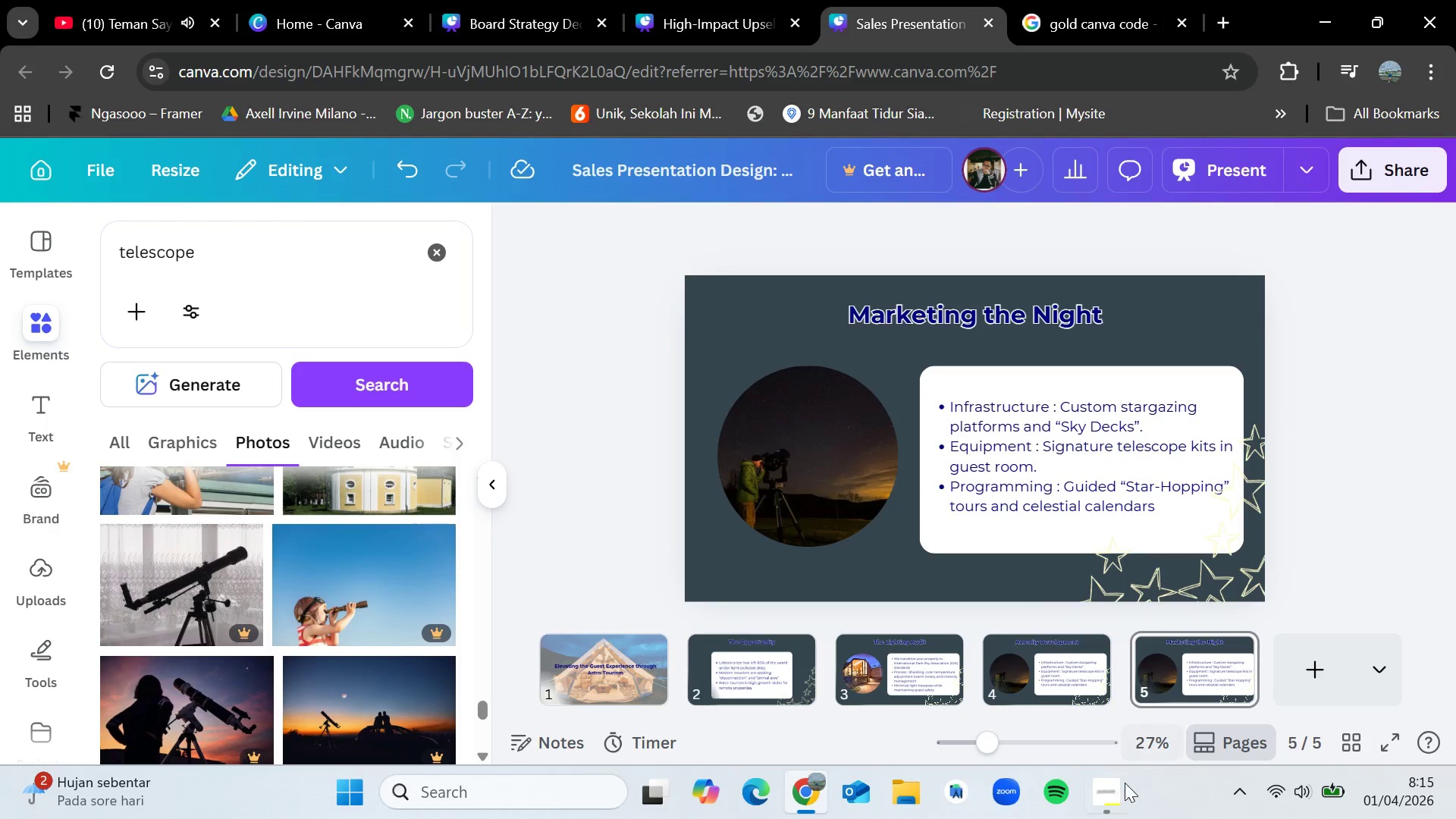 
left_click([1122, 799])